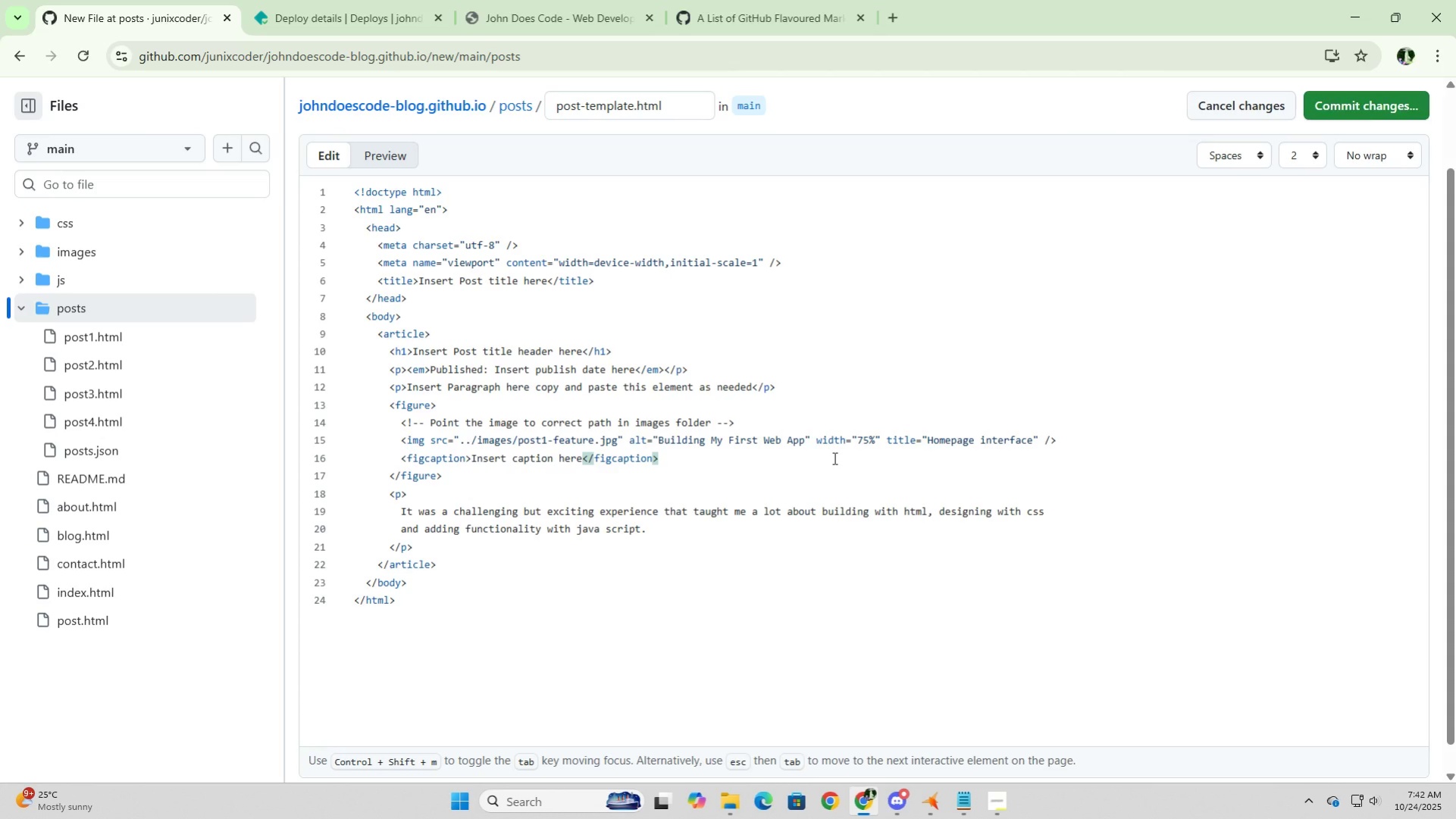 
left_click([833, 458])
 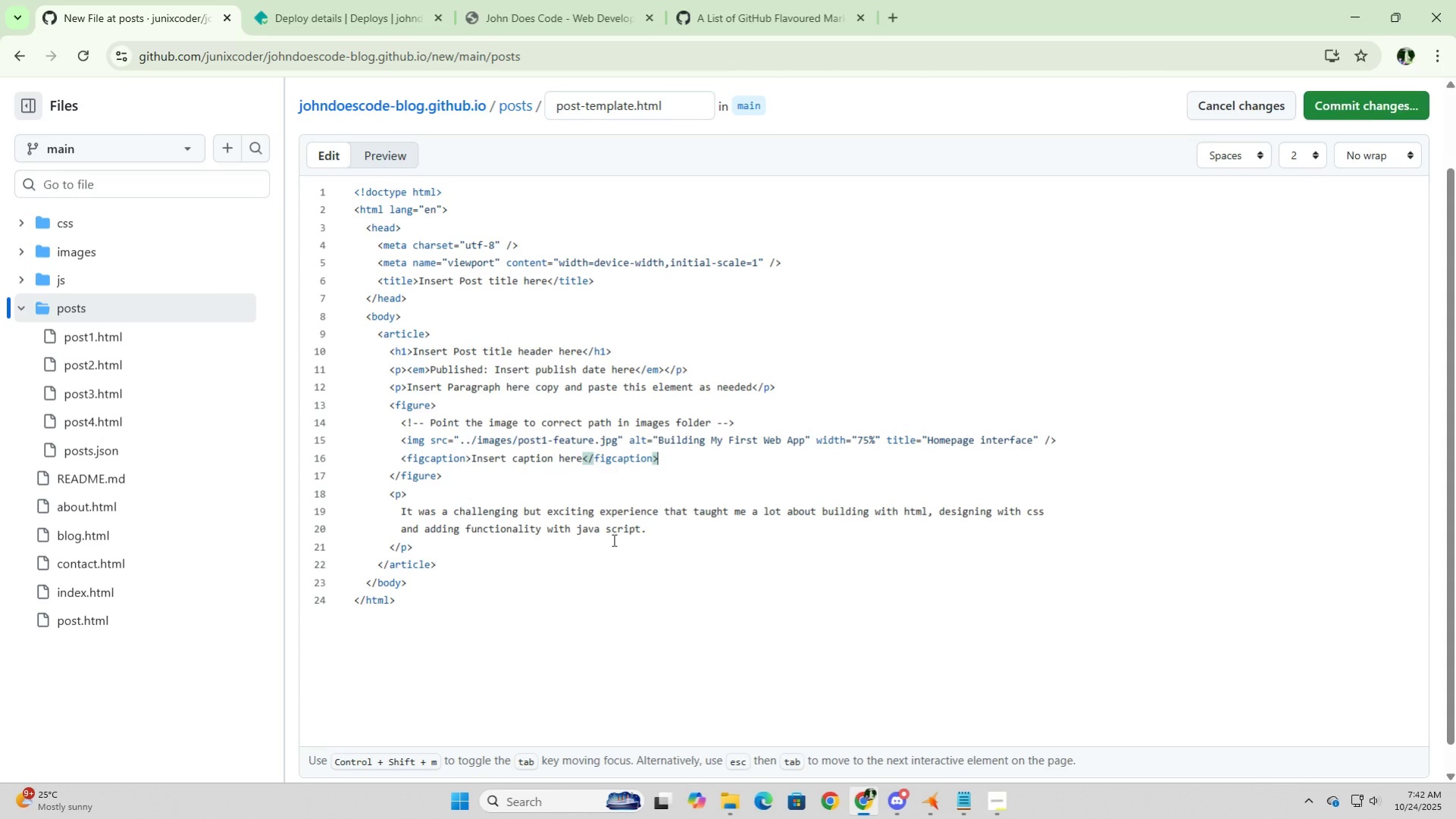 
wait(7.07)
 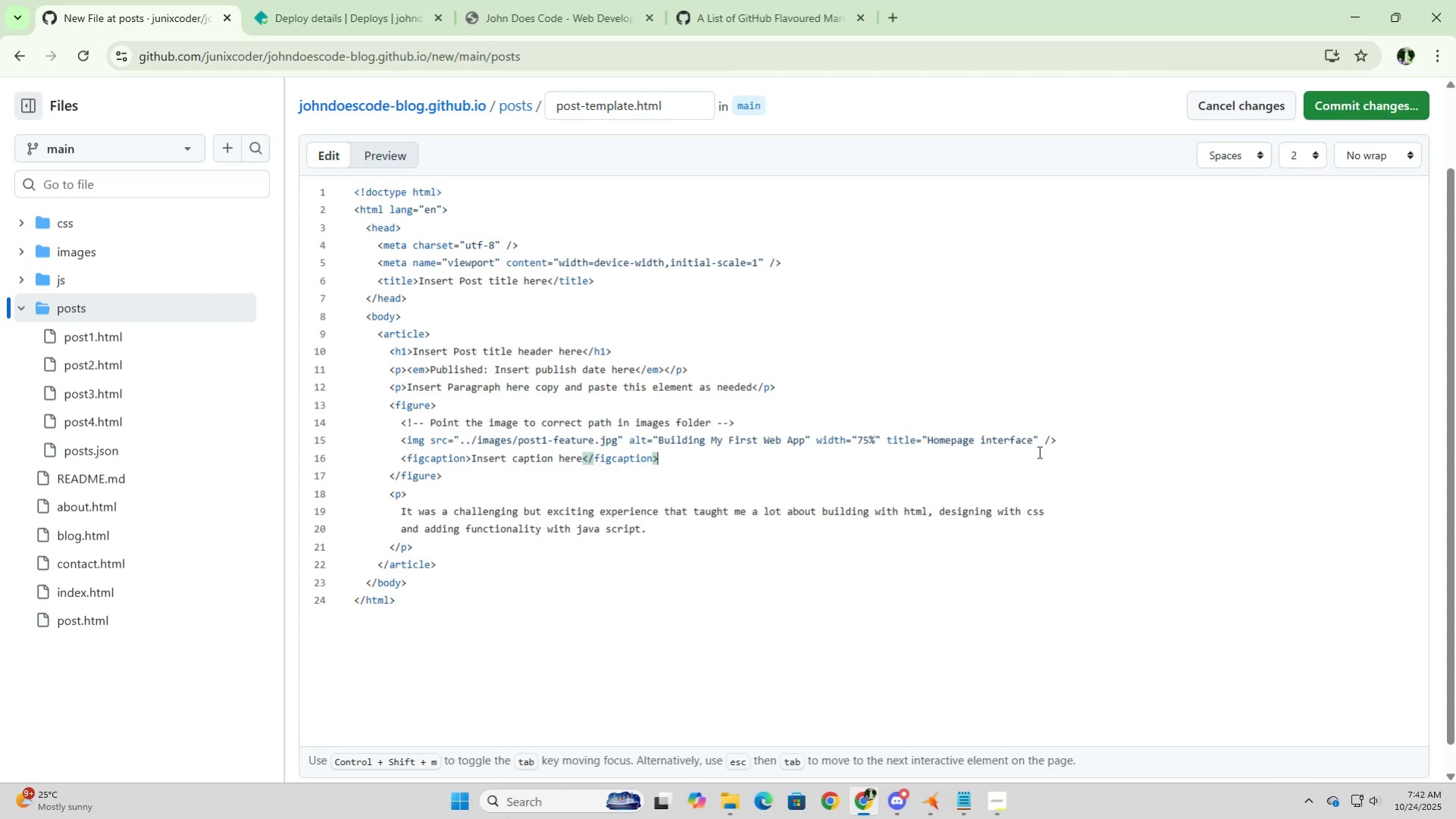 
left_click_drag(start_coordinate=[654, 530], to_coordinate=[378, 504])
 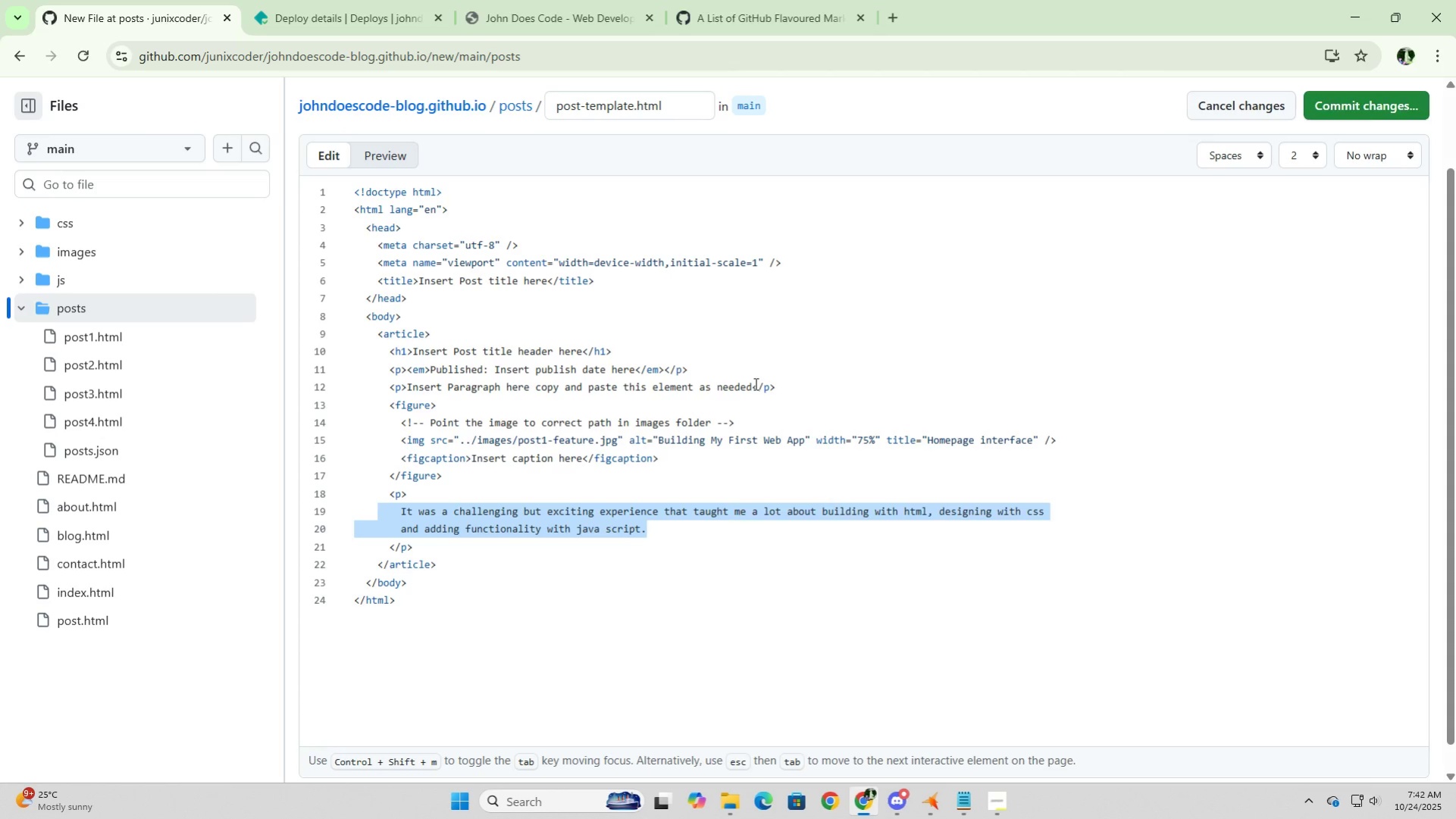 
left_click([754, 383])
 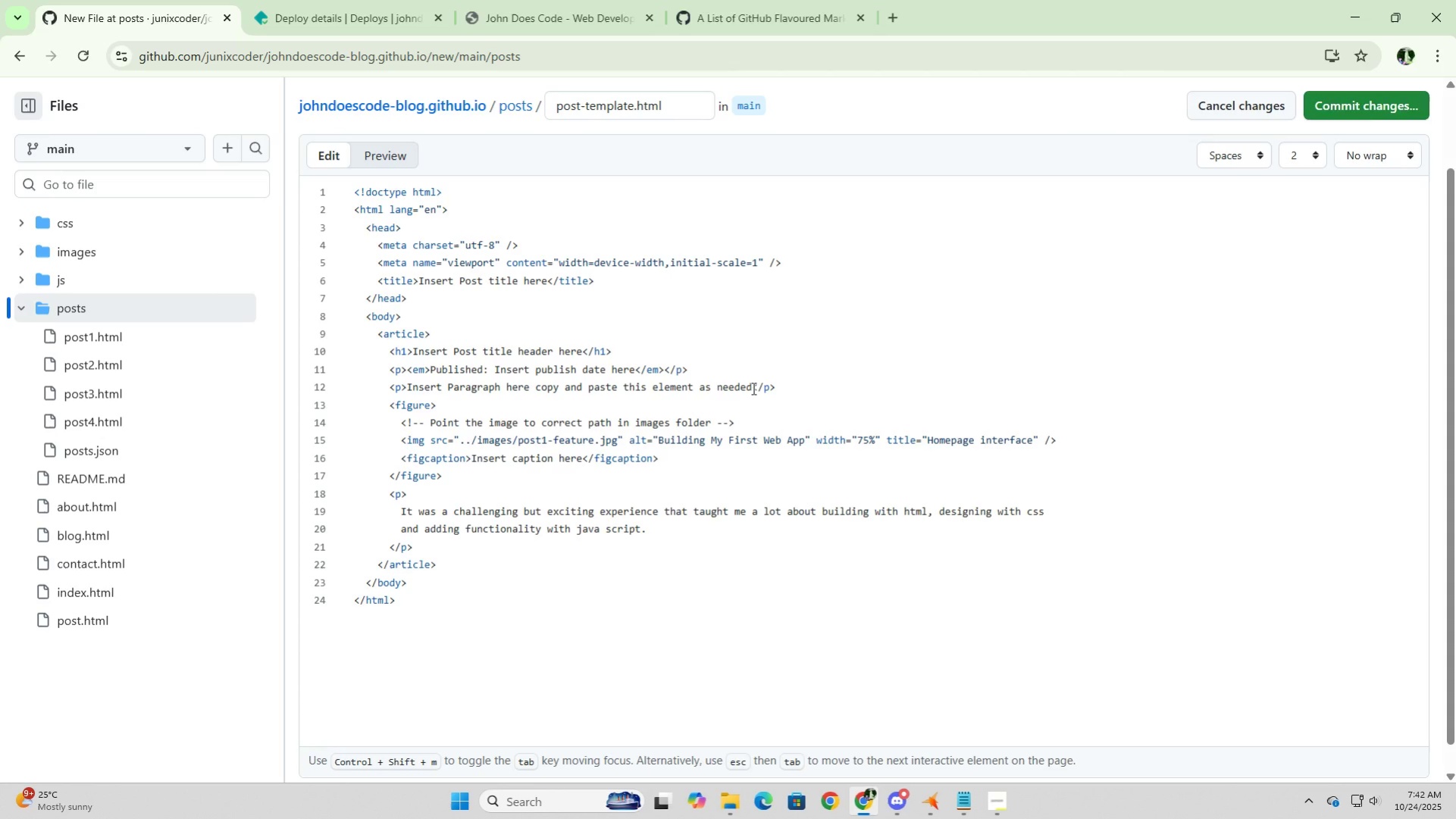 
left_click_drag(start_coordinate=[752, 388], to_coordinate=[407, 383])
 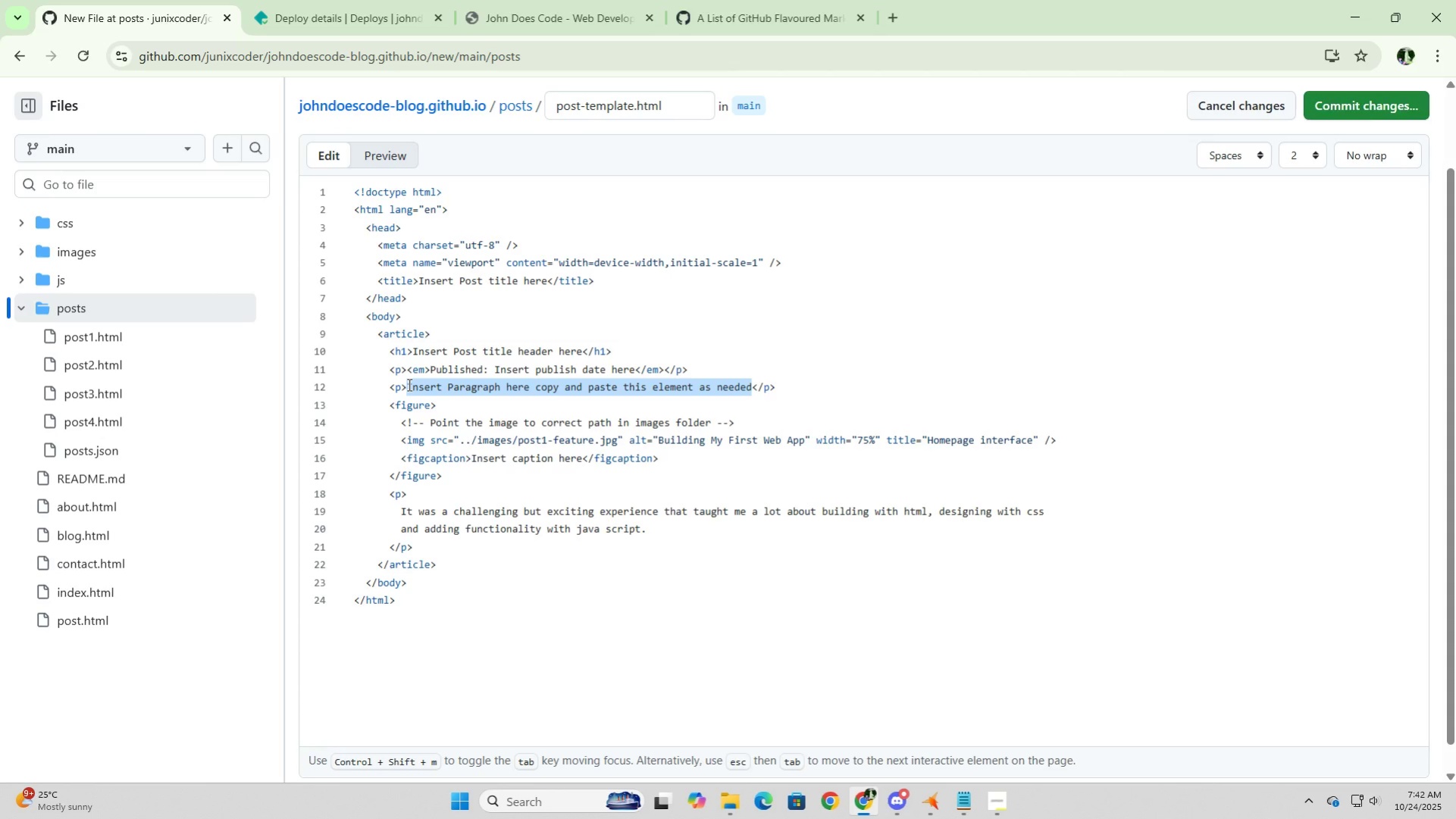 
key(Control+C)
 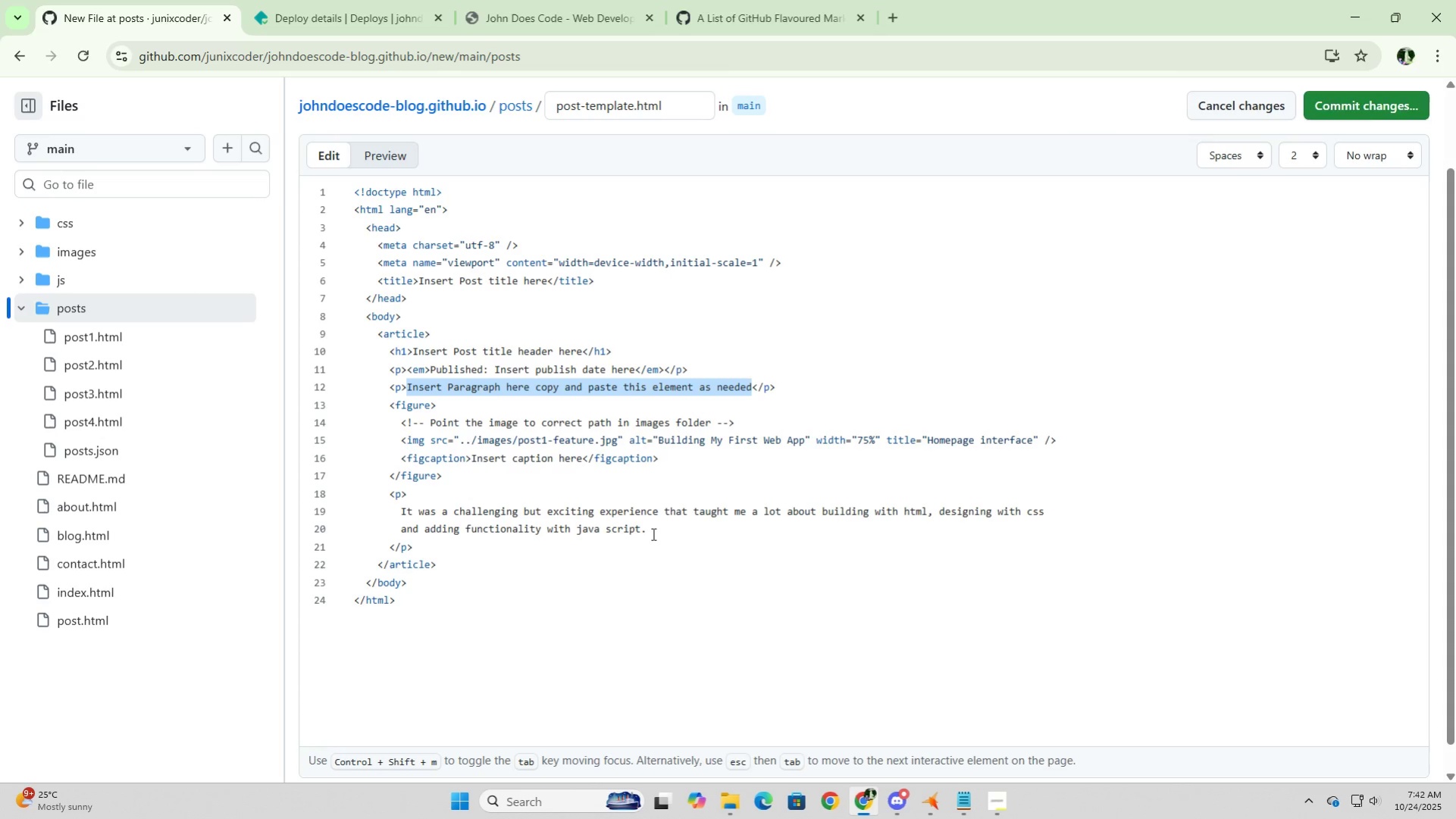 
left_click_drag(start_coordinate=[656, 529], to_coordinate=[295, 514])
 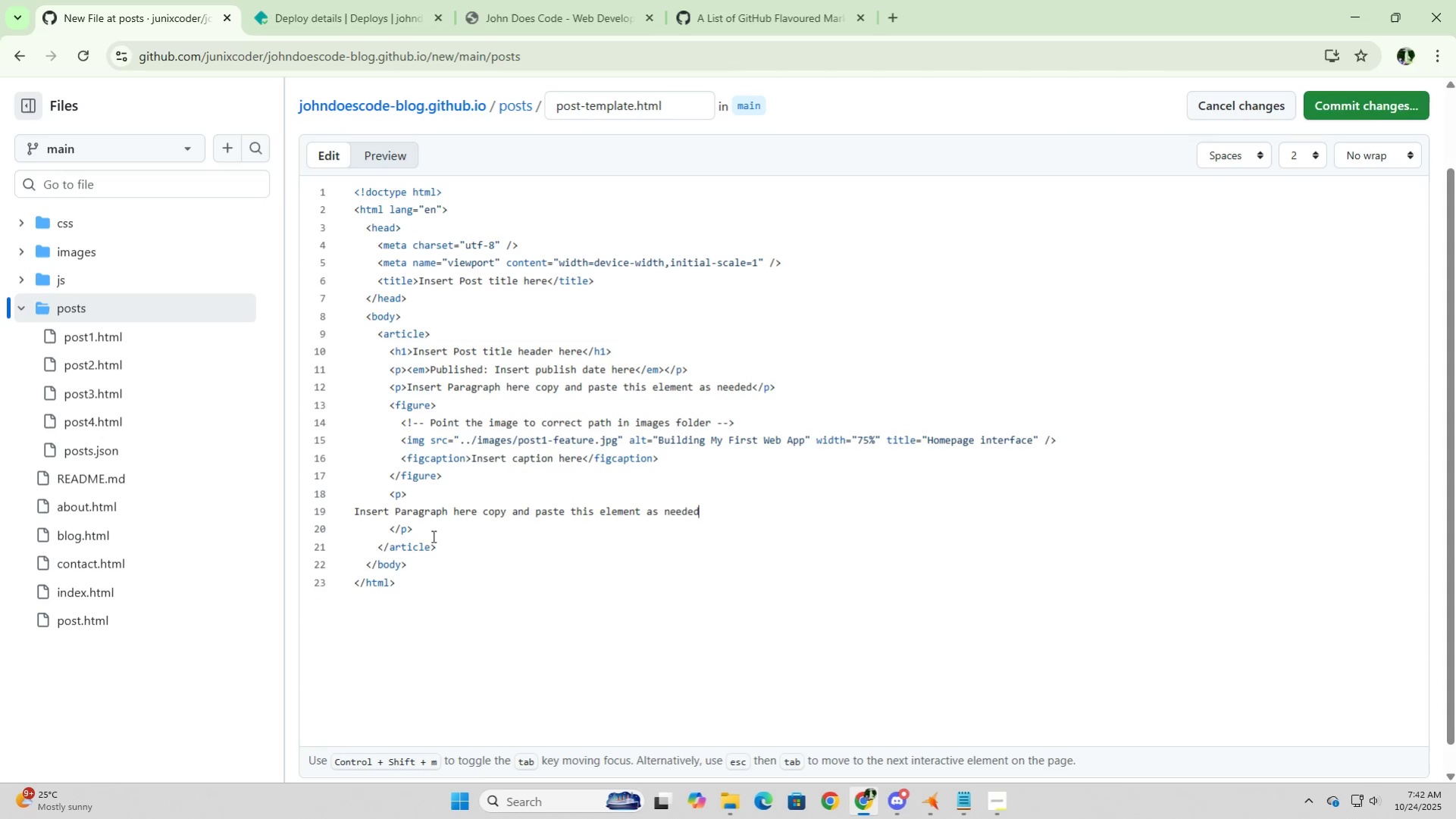 
key(Control+V)
 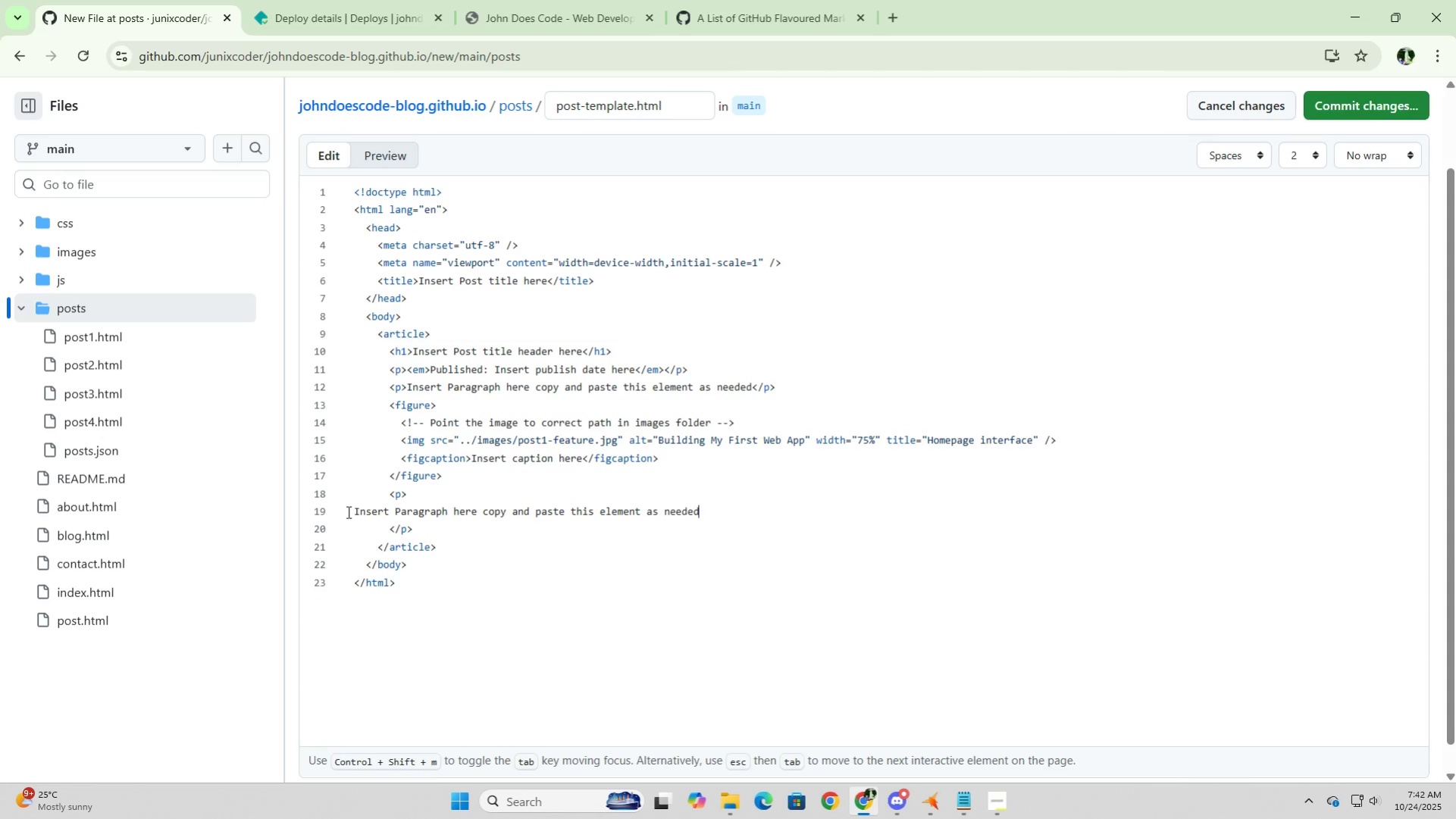 
left_click([349, 511])
 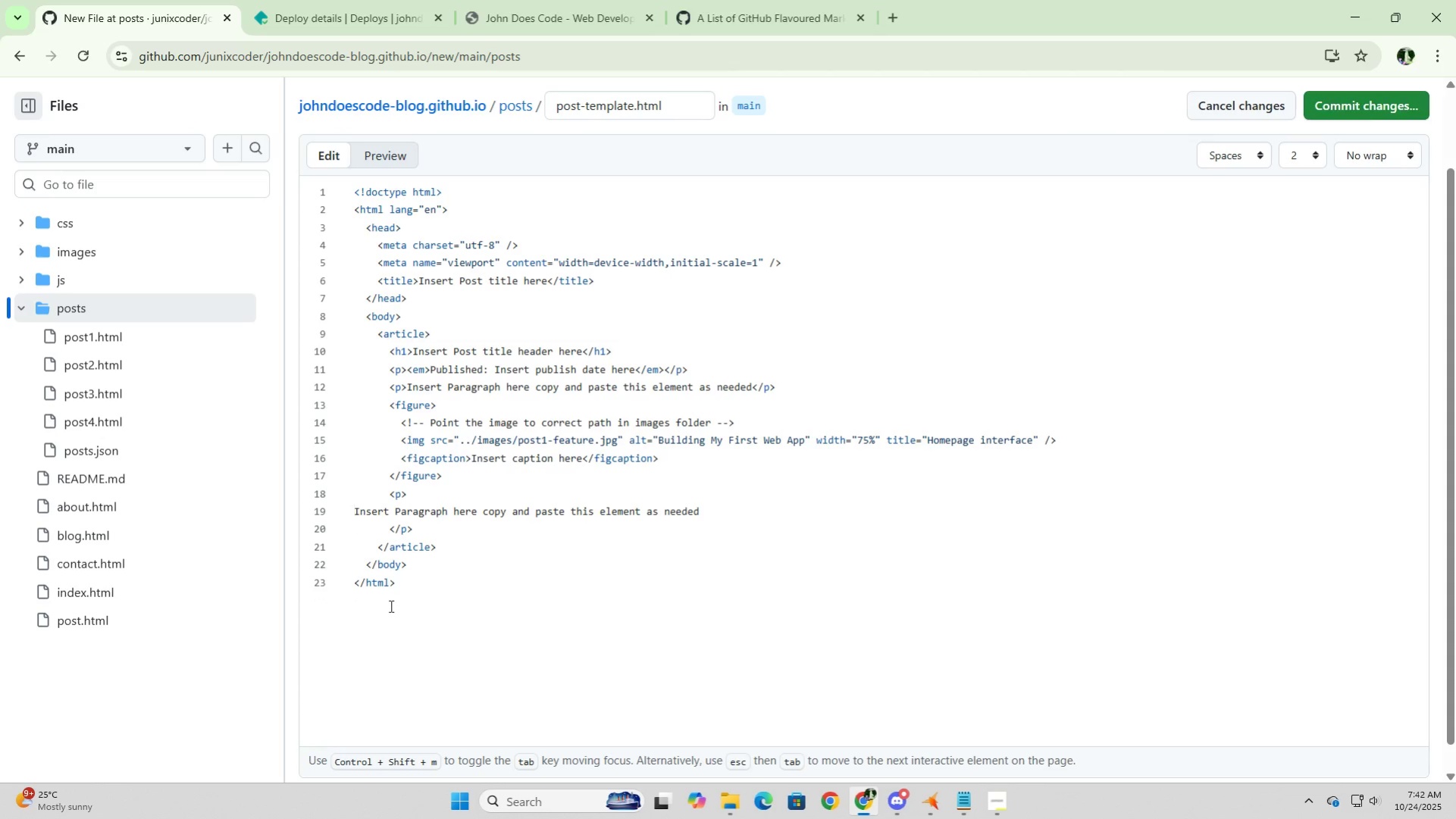 
key(Tab)
 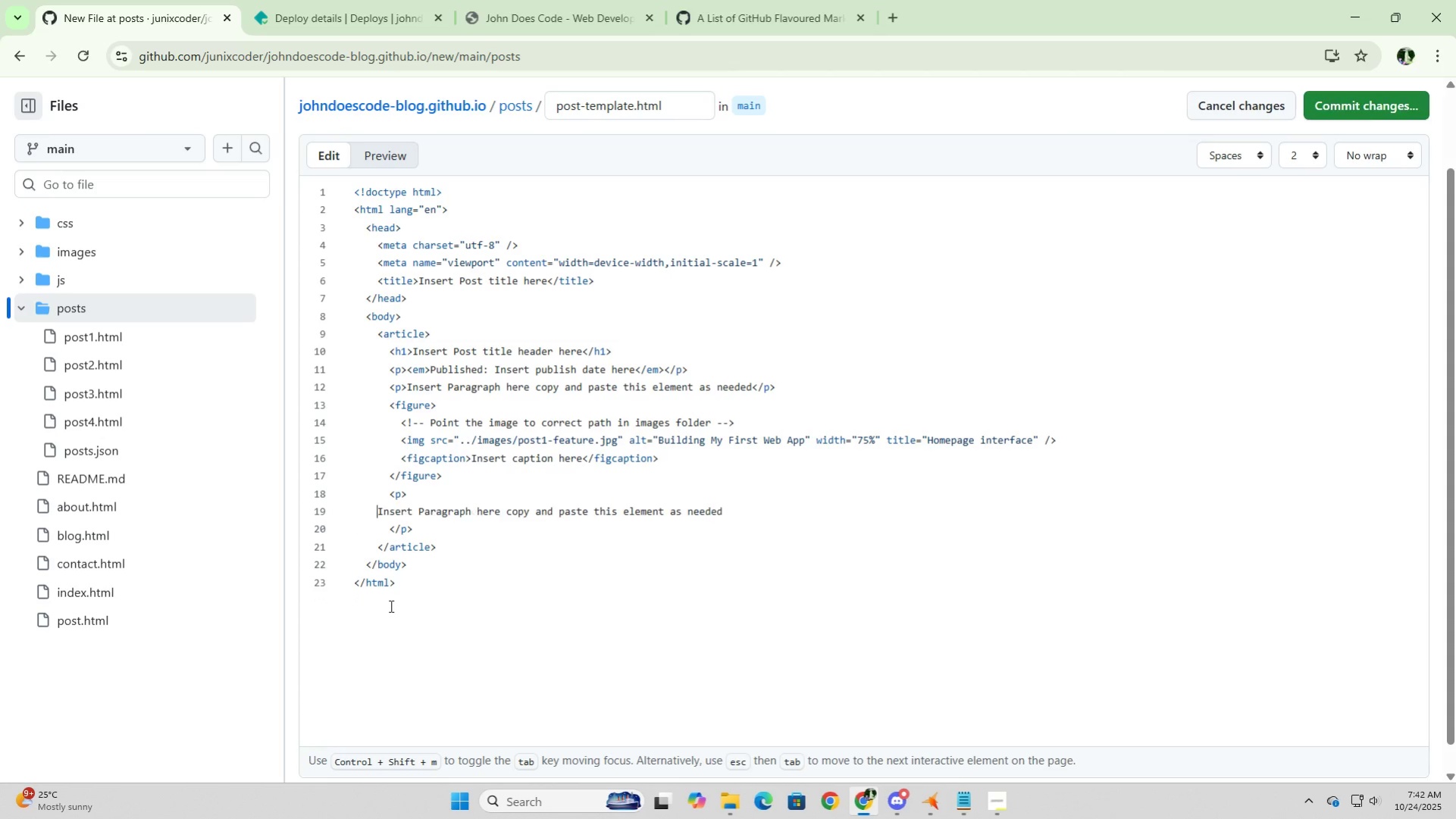 
key(Tab)
 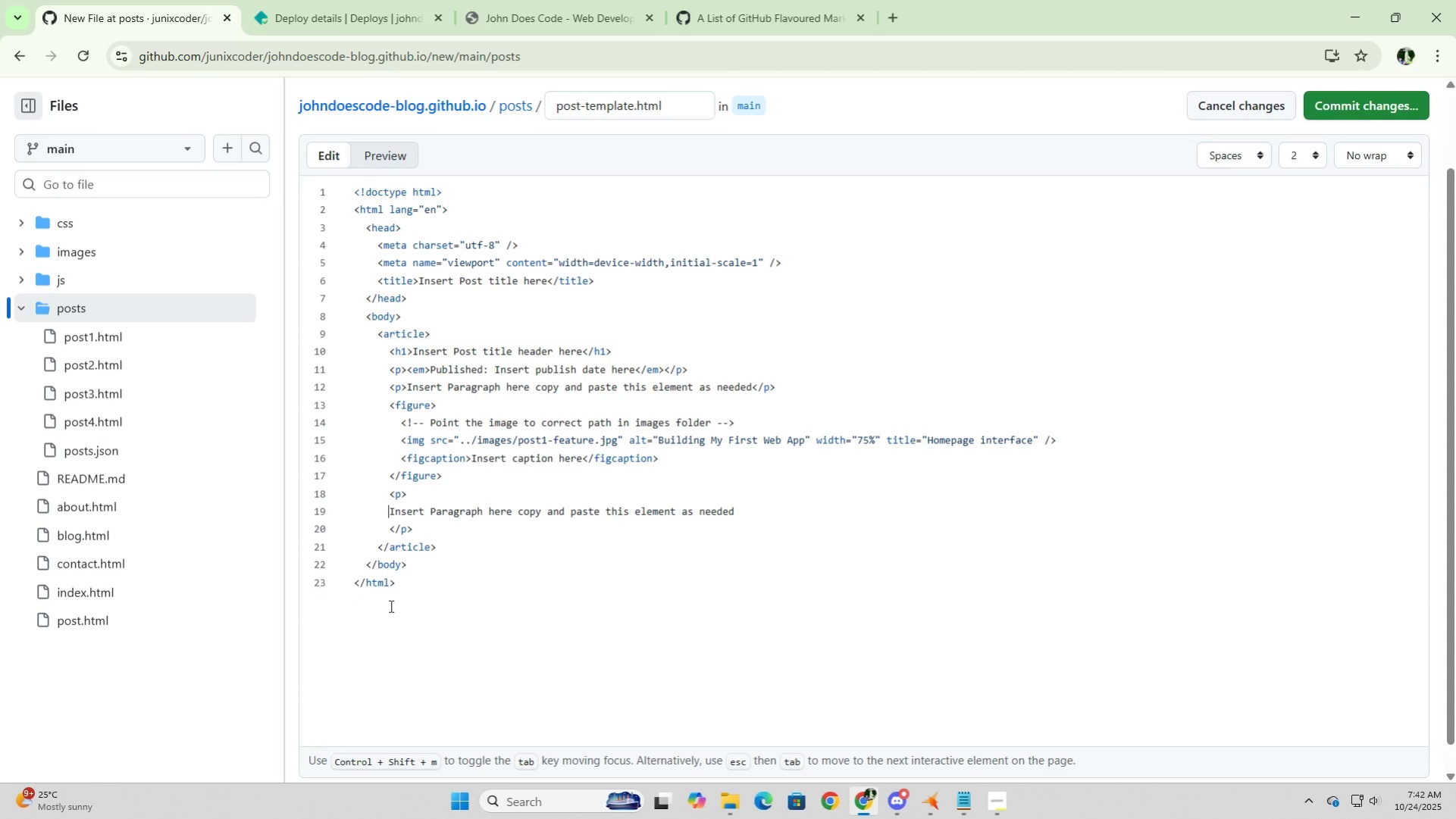 
key(Tab)
 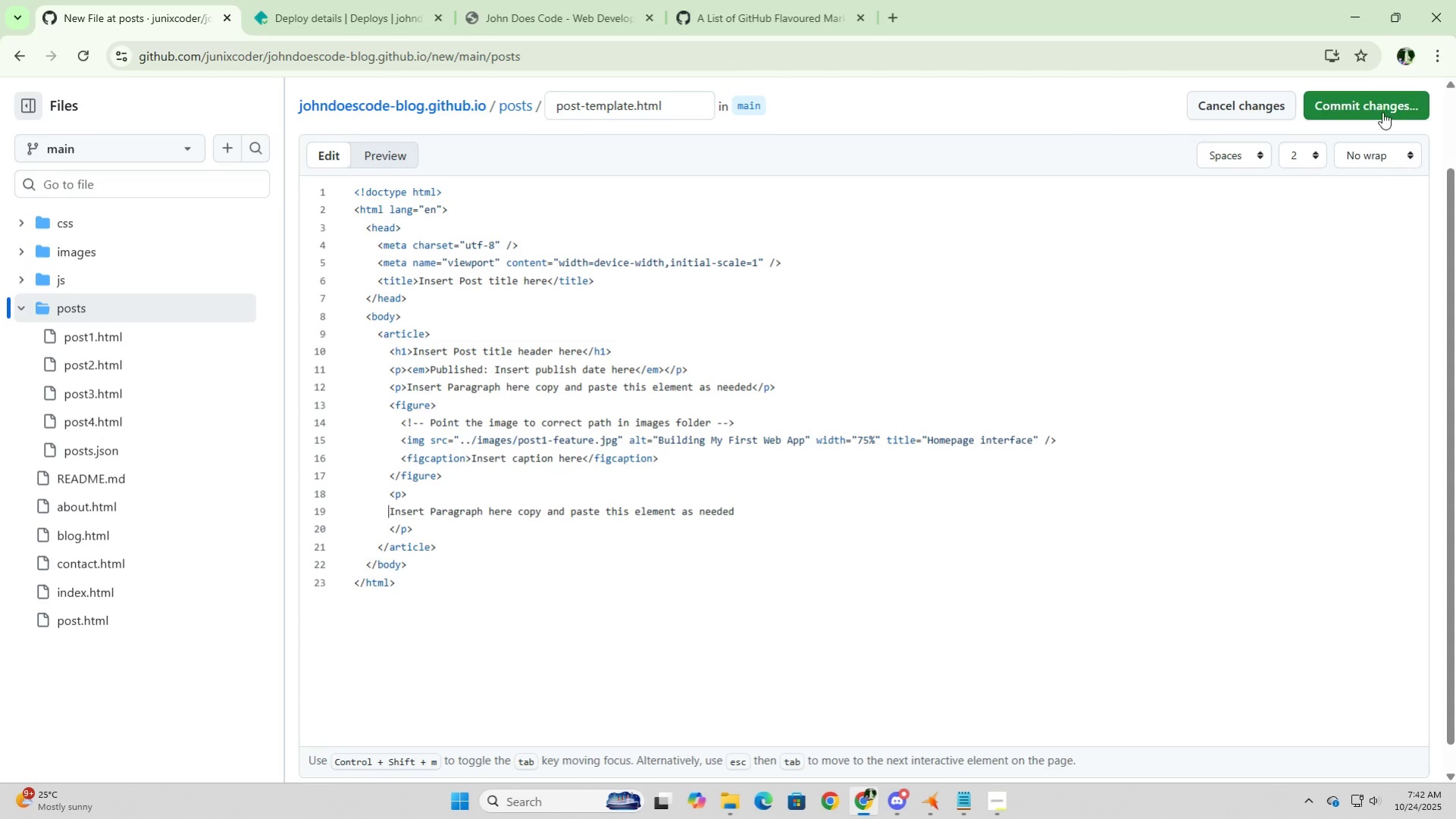 
left_click([1382, 112])
 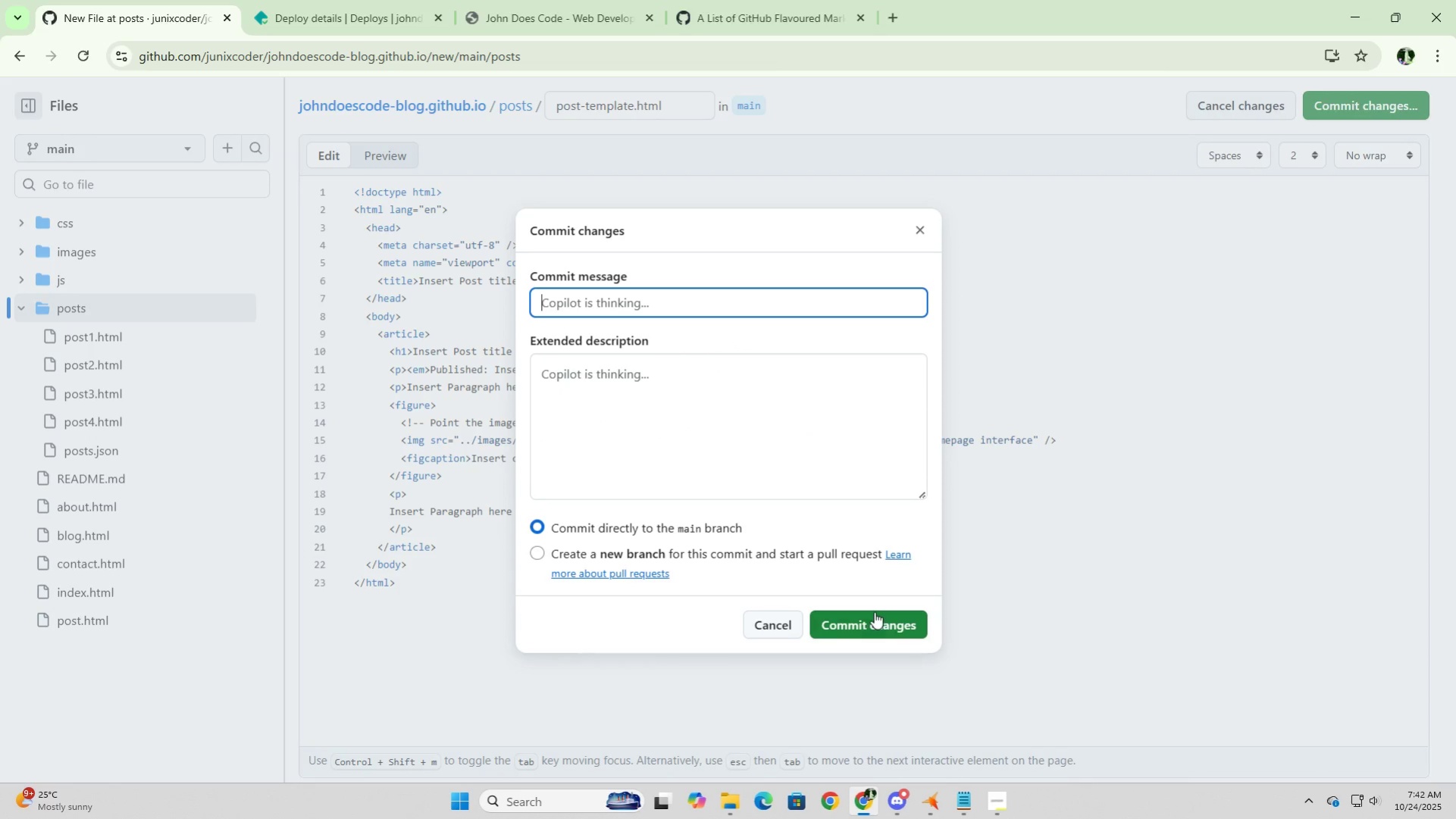 
left_click([876, 619])
 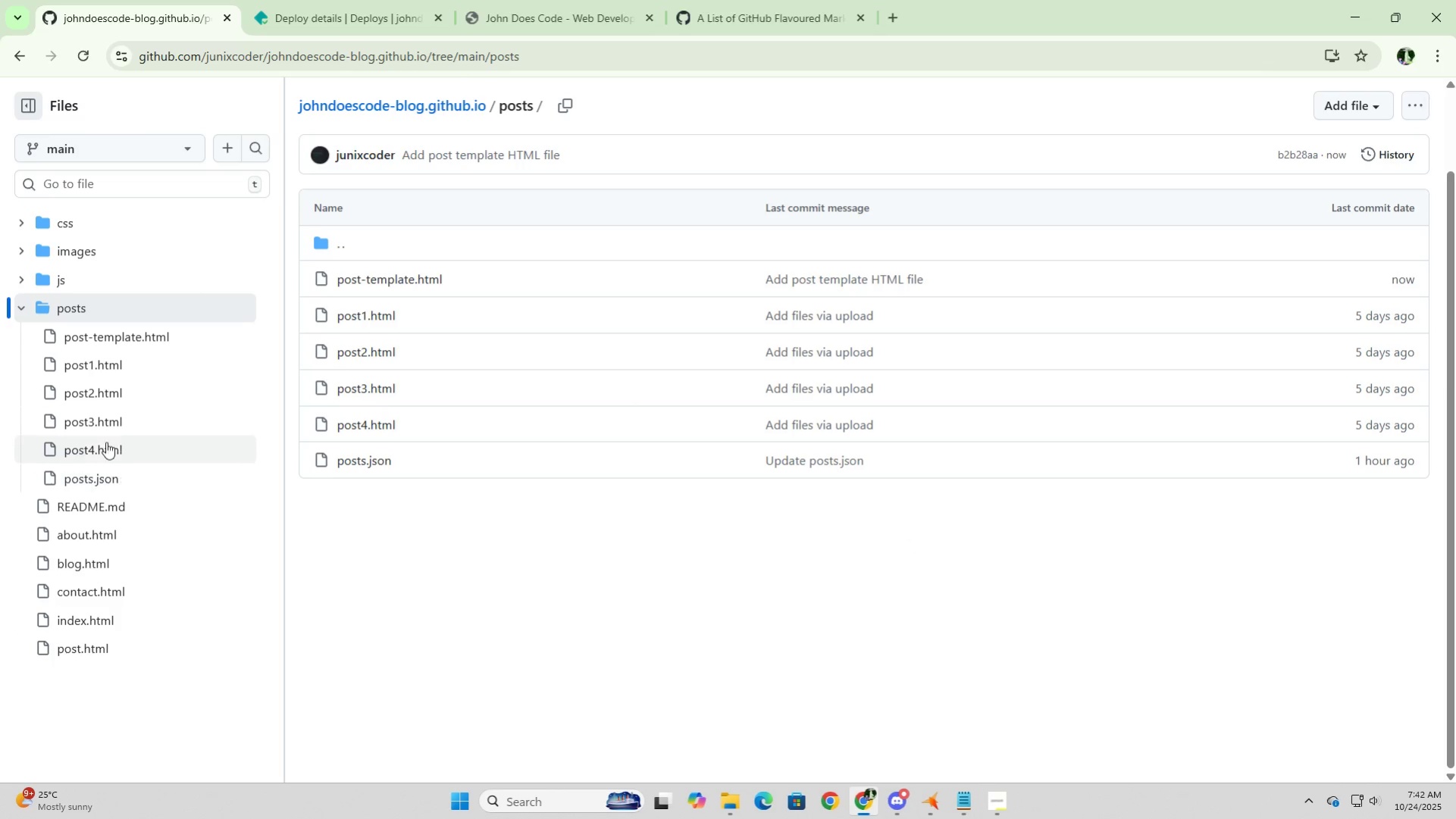 
wait(9.92)
 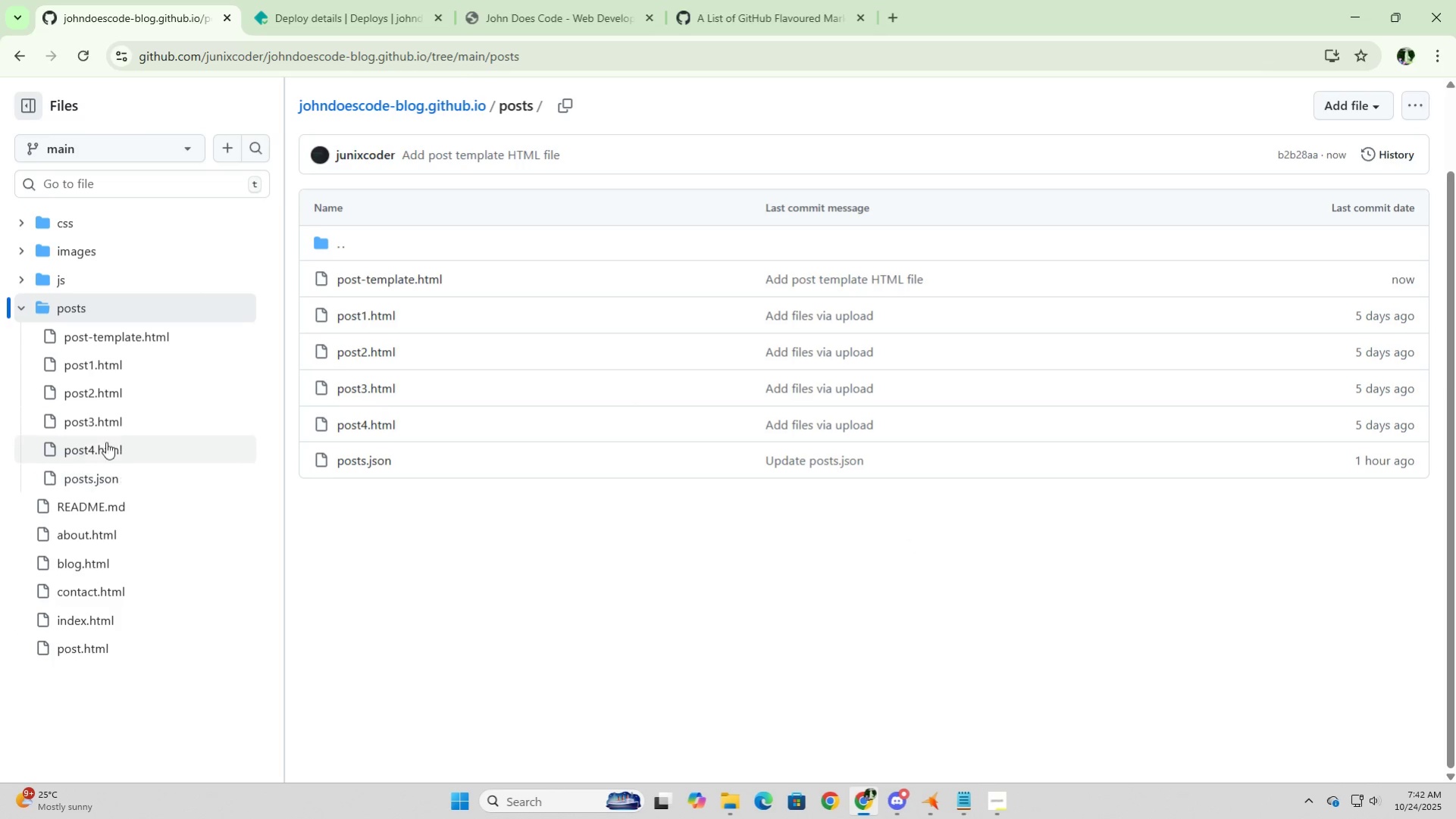 
left_click([89, 511])
 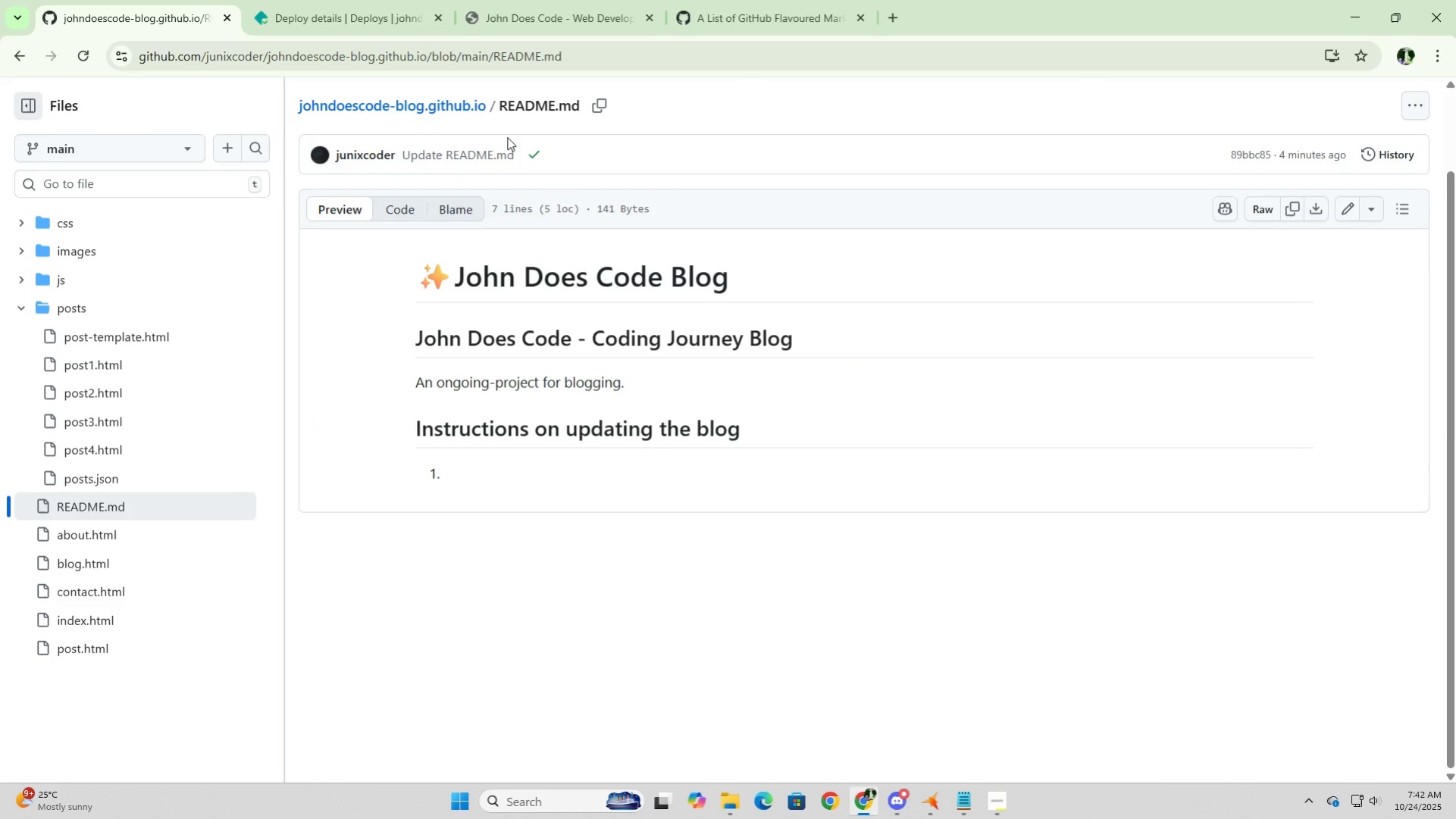 
left_click([401, 205])
 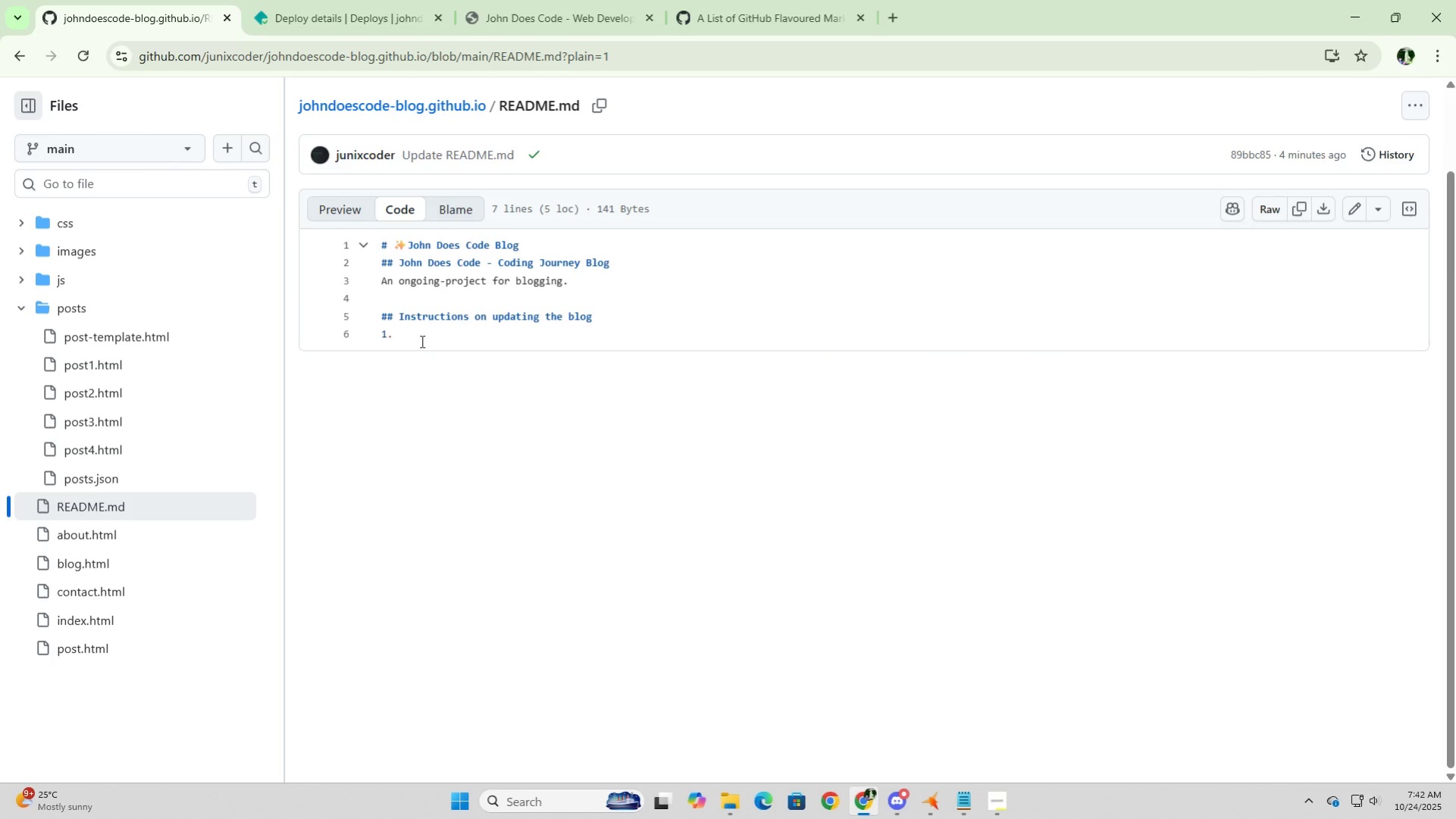 
double_click([421, 341])
 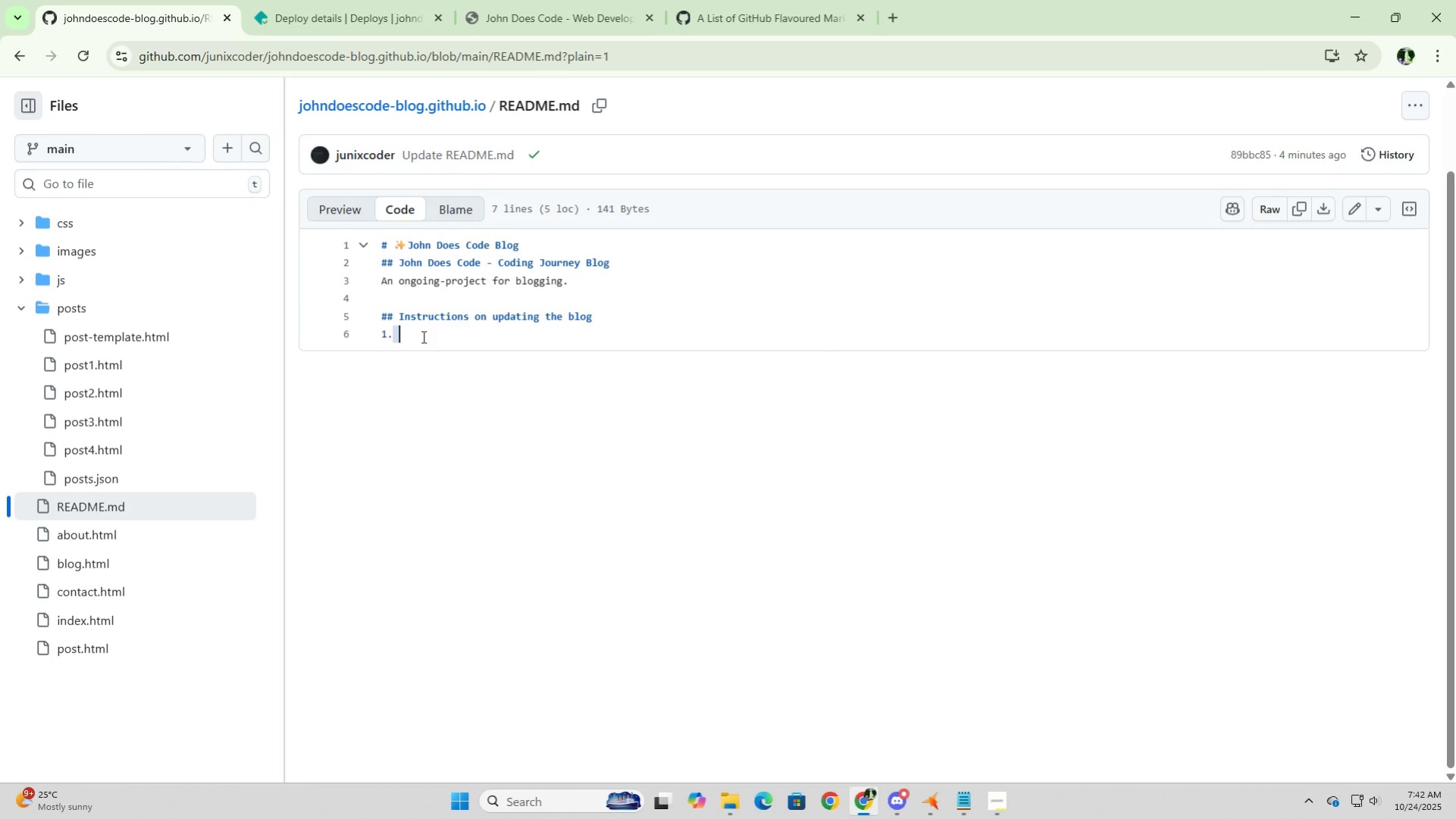 
left_click([422, 336])
 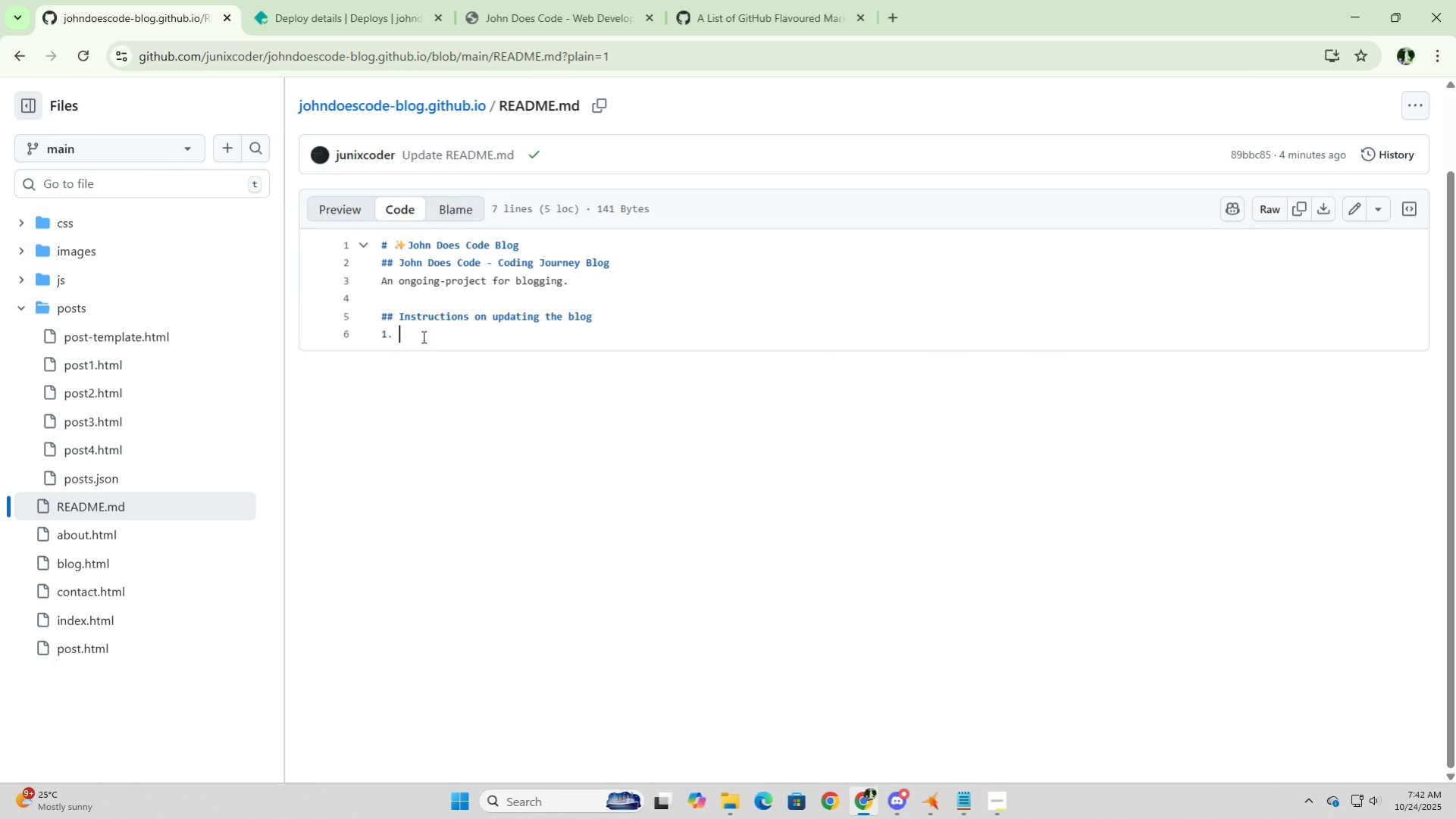 
type(Edit)
key(Backspace)
 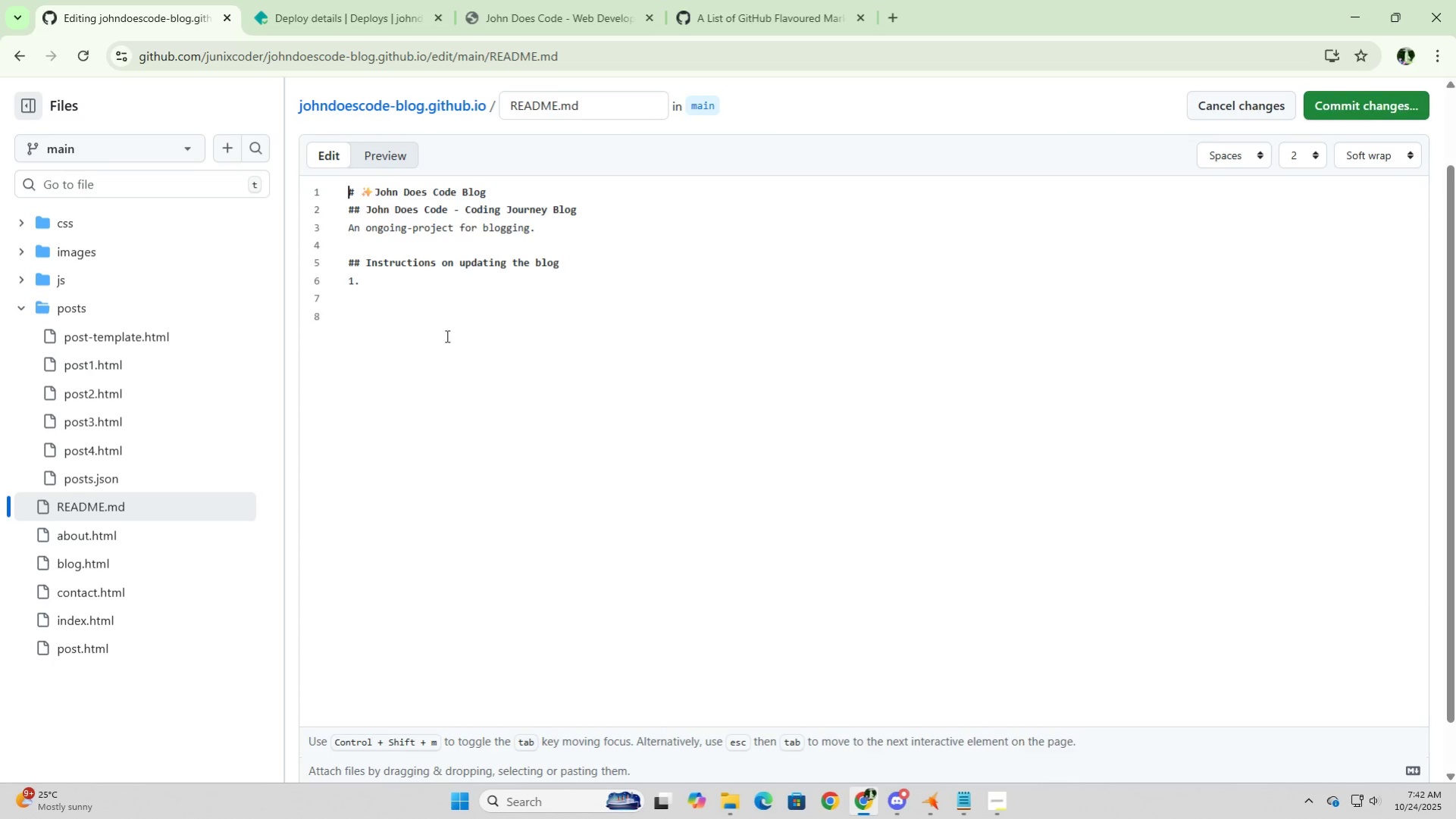 
scroll: coordinate [450, 336], scroll_direction: up, amount: 3.0
 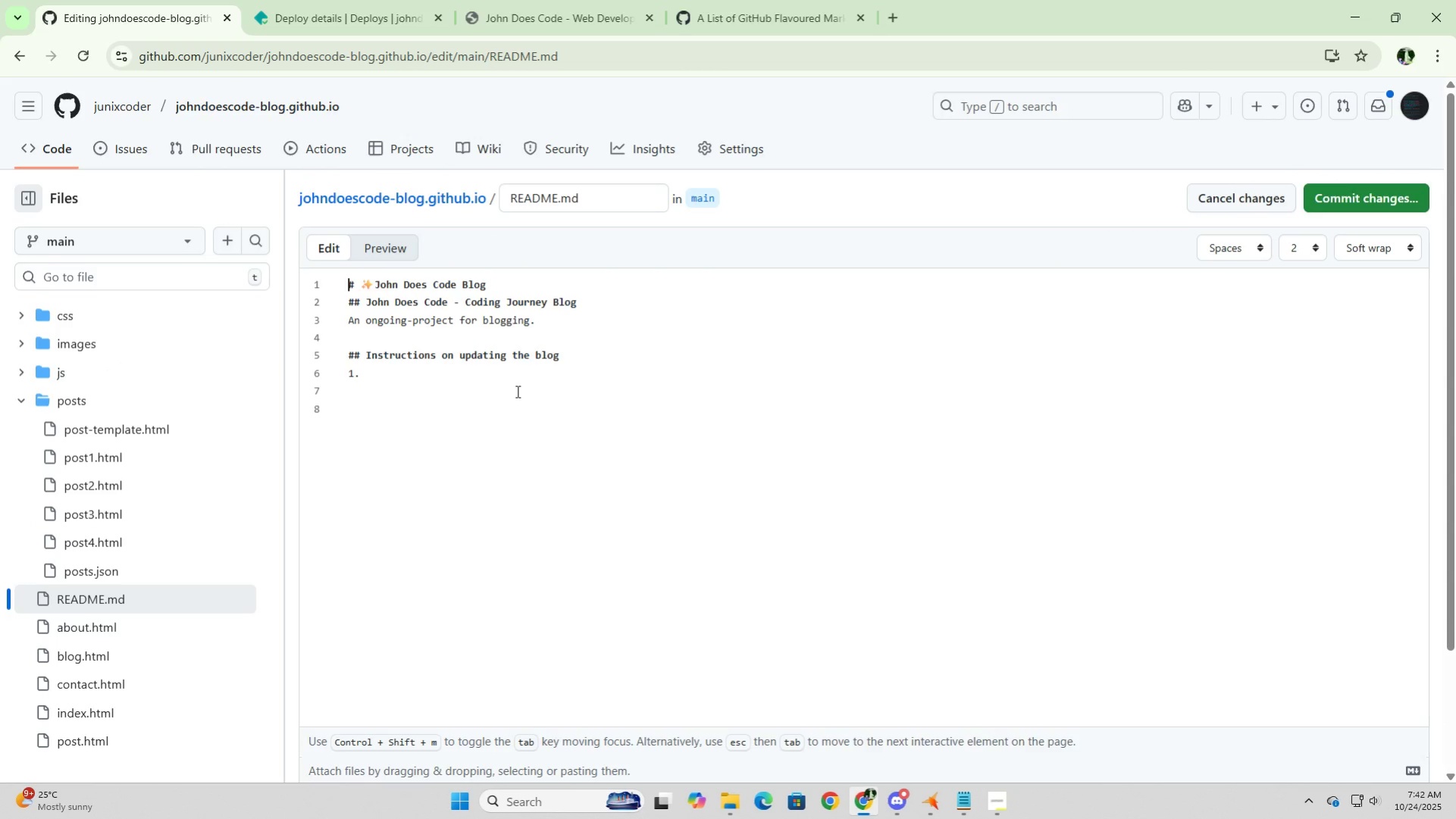 
left_click([515, 380])
 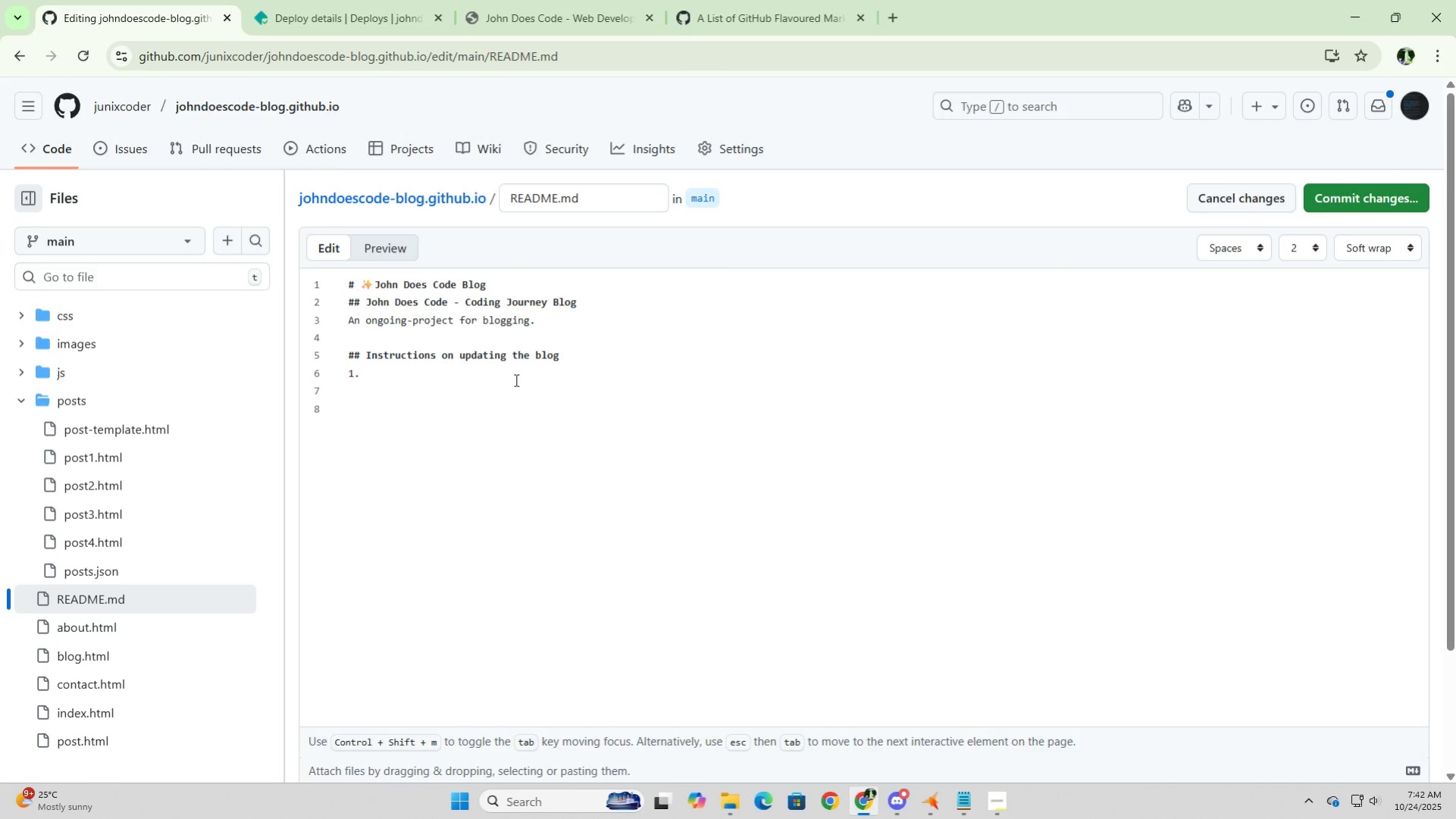 
type(Edit the post-template.html for n)
key(Backspace)
type(creating new post)
 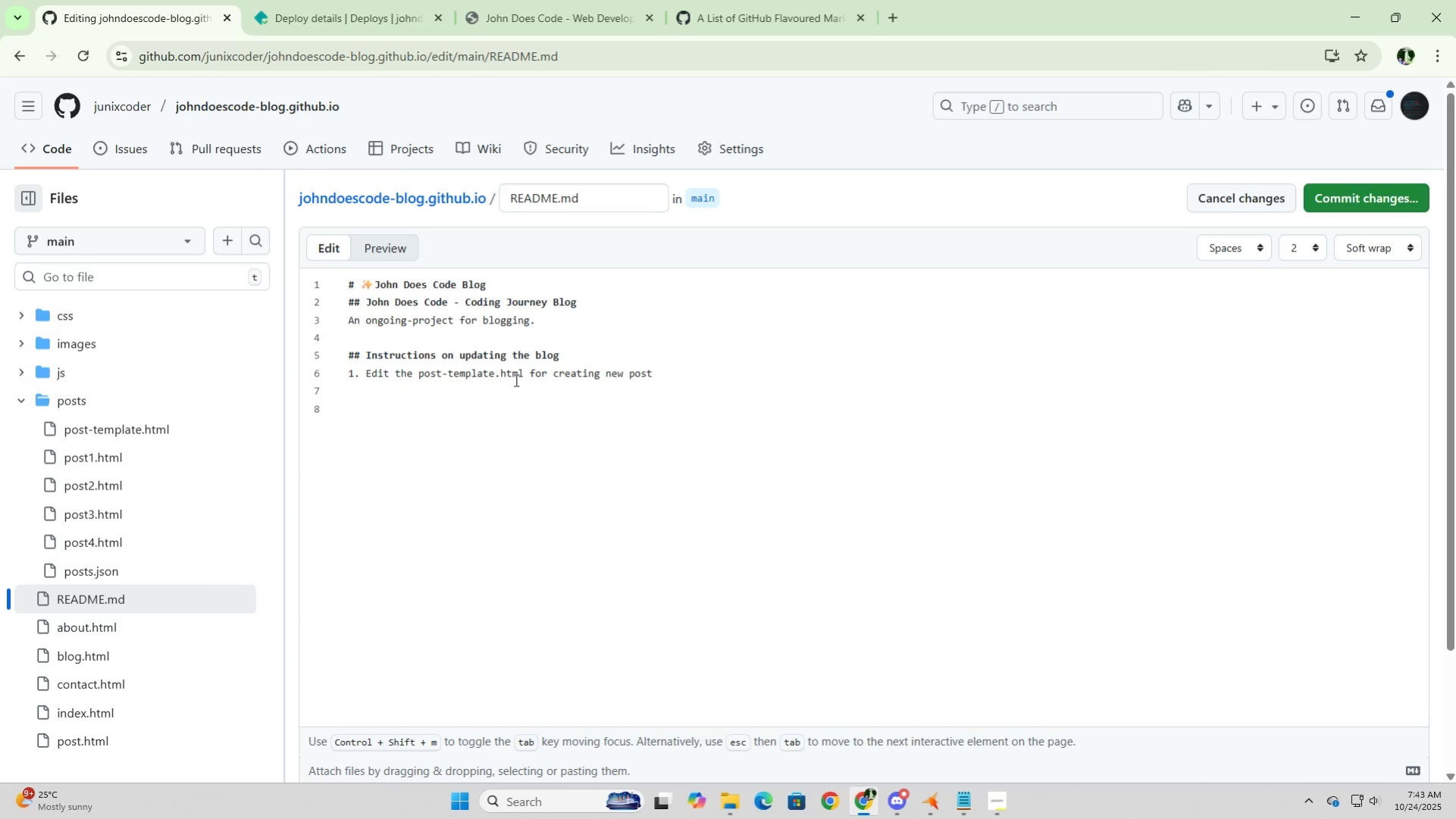 
key(Enter)
 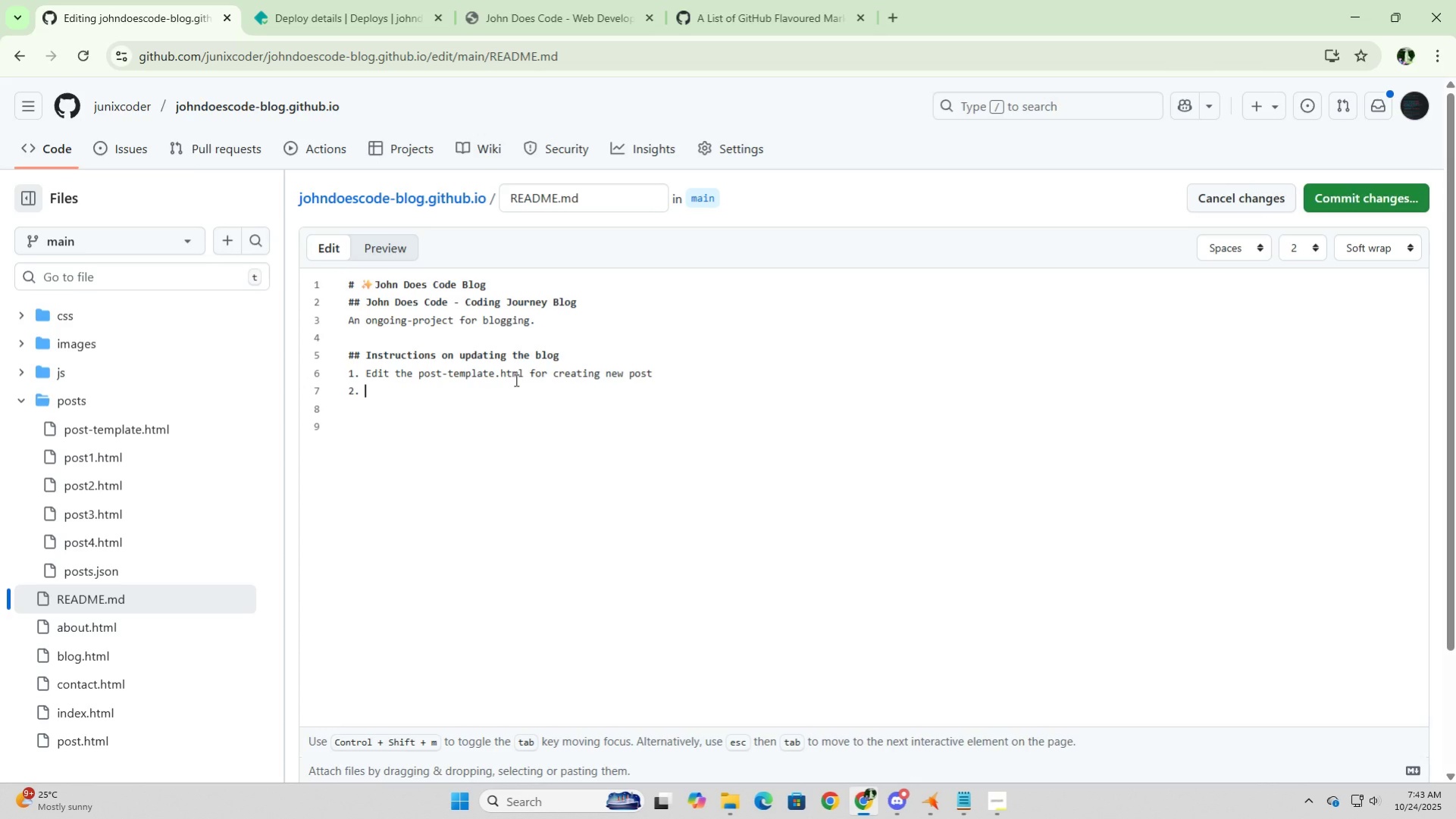 
wait(11.55)
 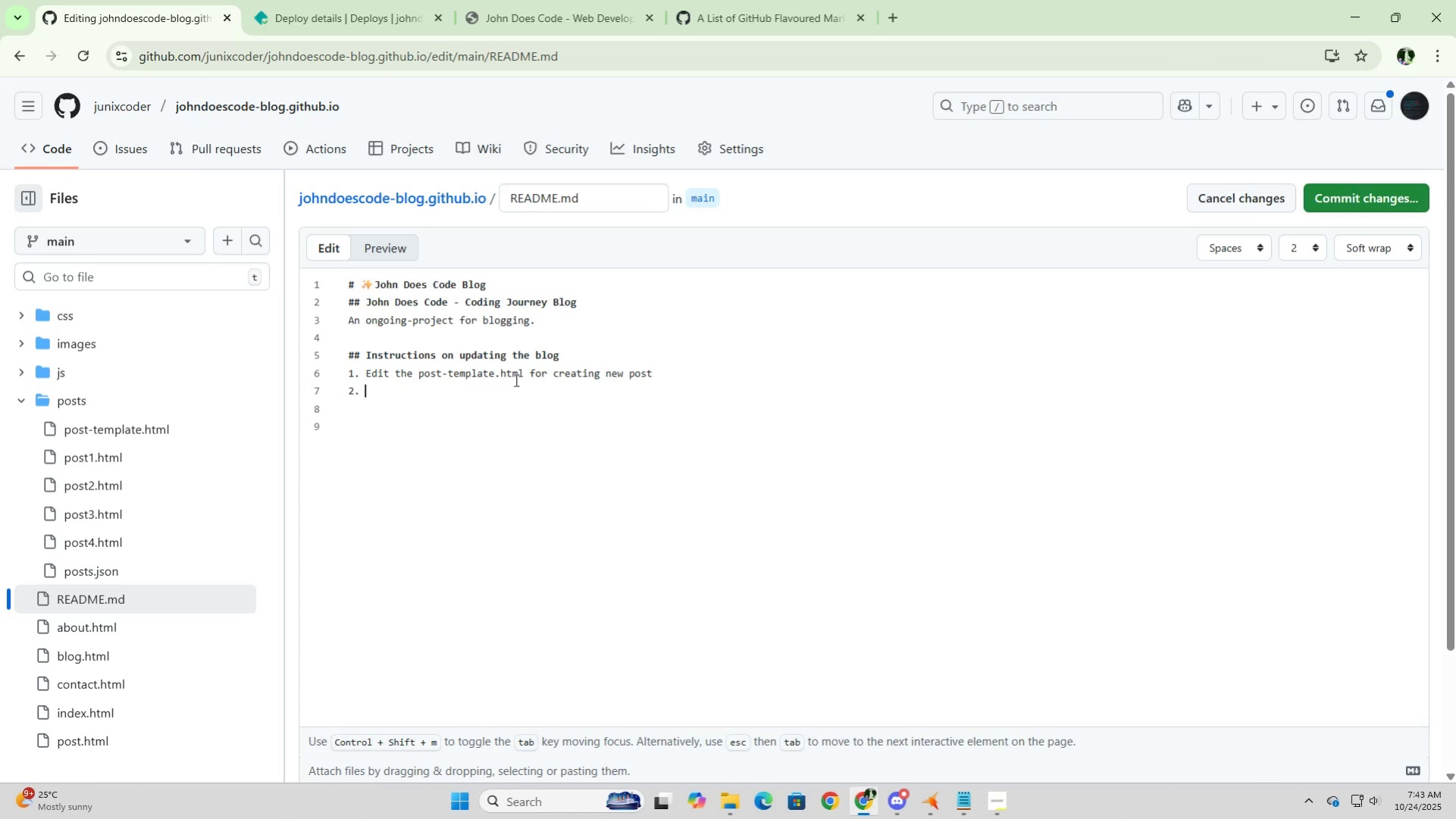 
type(Add to images al)
key(Backspace)
key(Backspace)
type(the necessary img)
key(Backspace)
type(age files for the post)
 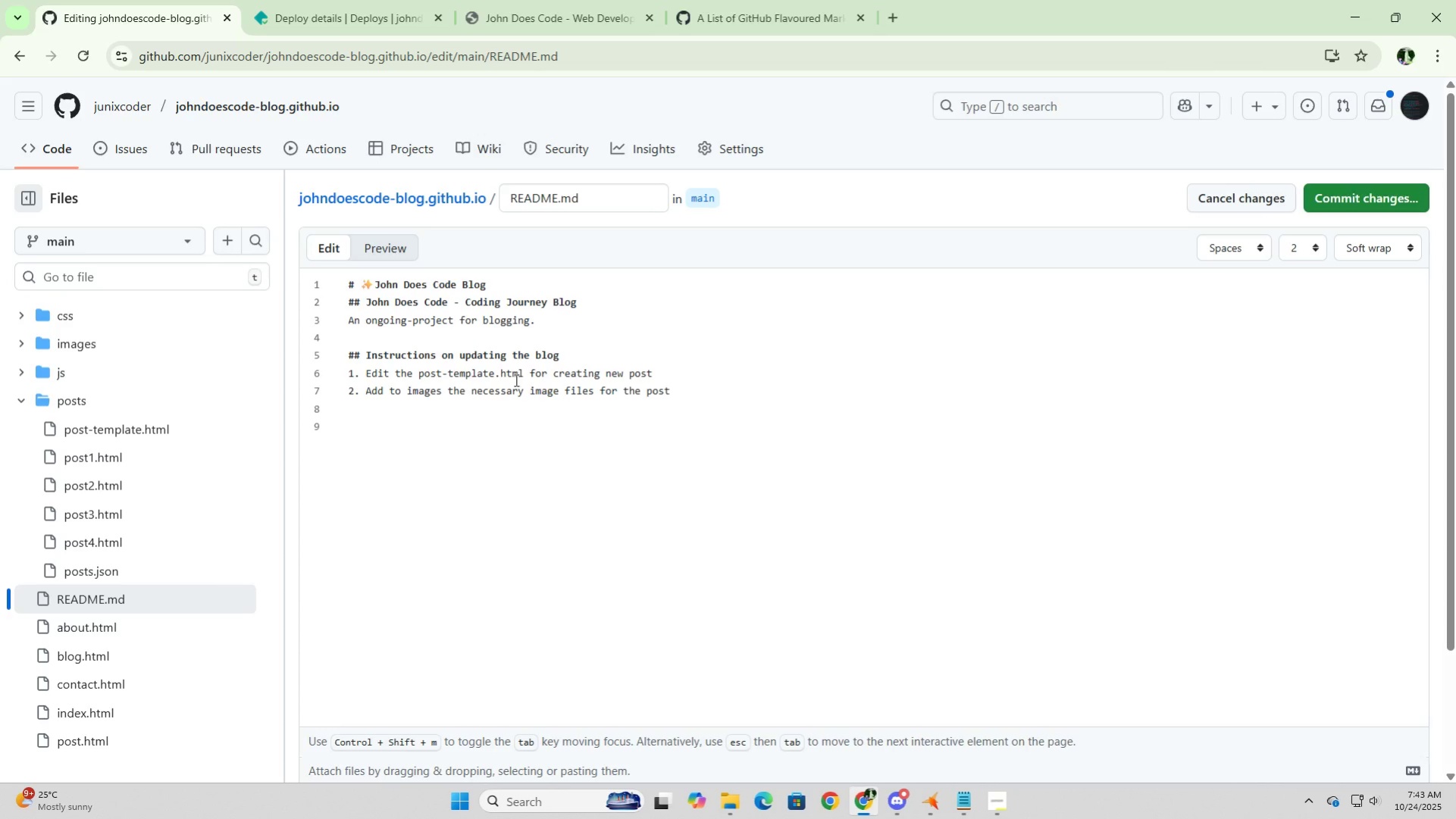 
key(Enter)
 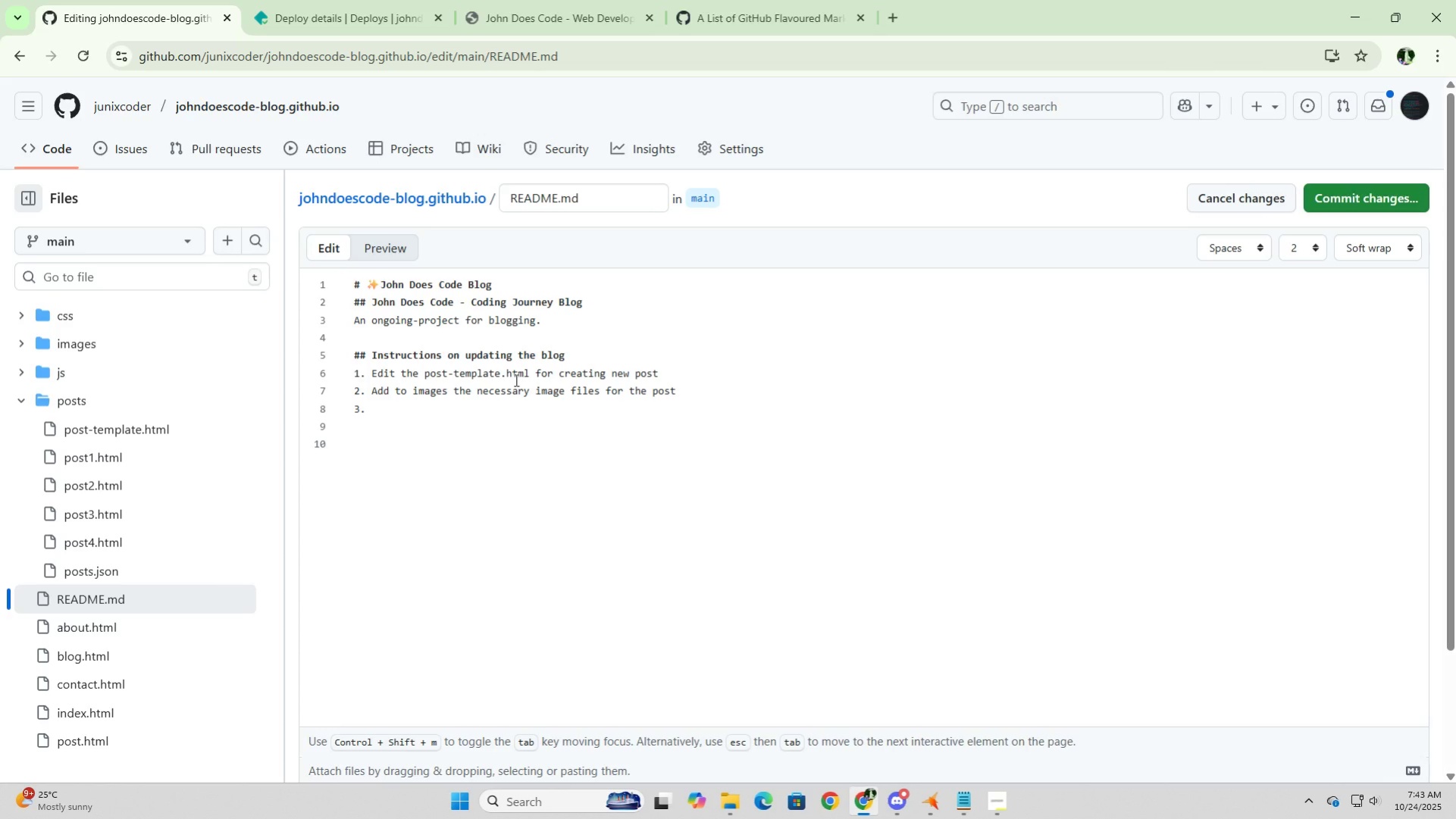 
type(Make sure toi)
key(Backspace)
key(Backspace)
key(Backspace)
key(Backspace)
key(Backspace)
key(Backspace)
key(Backspace)
key(Backspace)
key(Backspace)
key(Backspace)
key(Backspace)
key(Backspace)
key(Backspace)
key(Backspace)
key(Backspace)
type(3. Append the post entry on the posts.jhs)
key(Backspace)
key(Backspace)
type(son file.)
 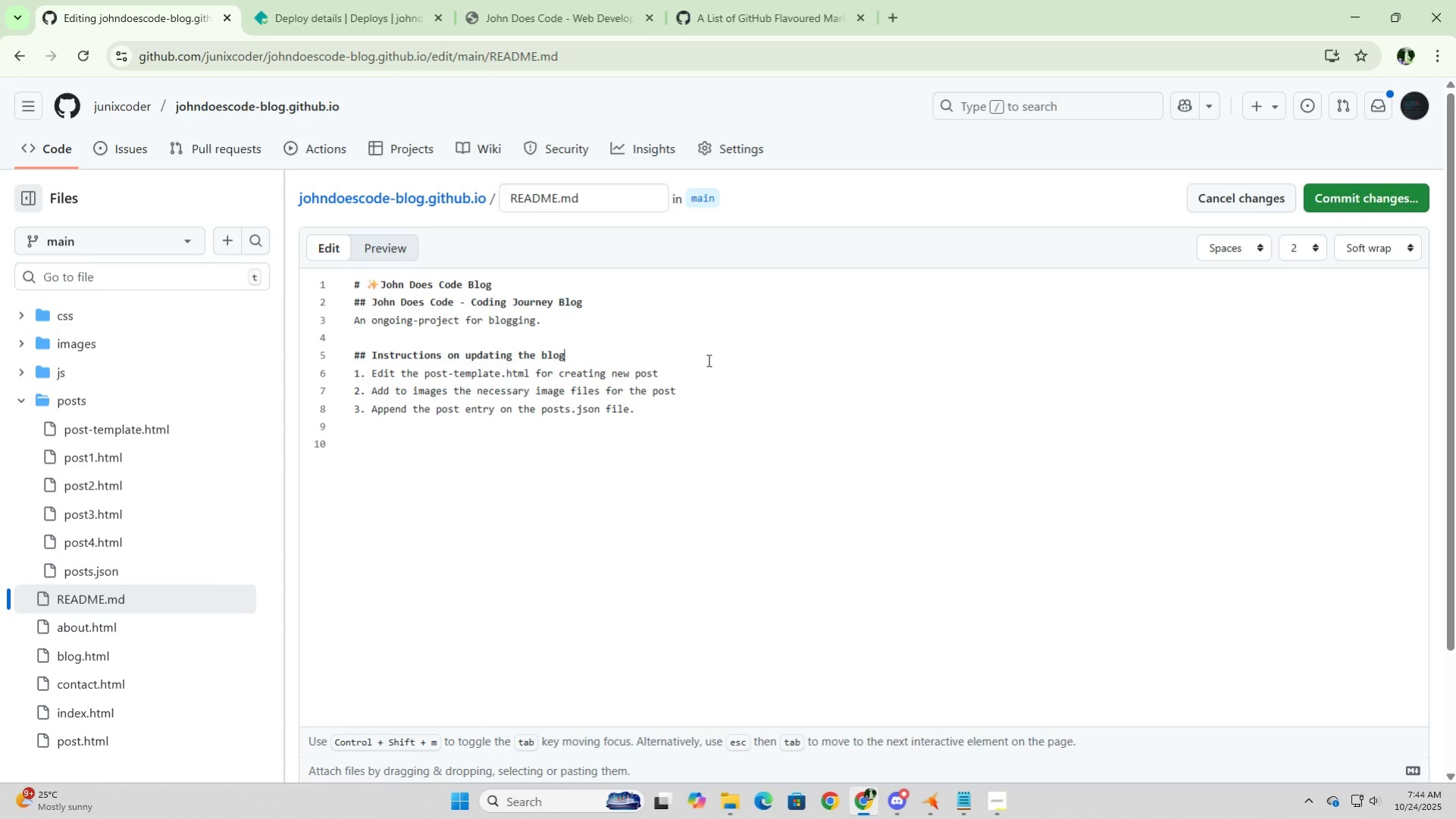 
left_click([694, 376])
 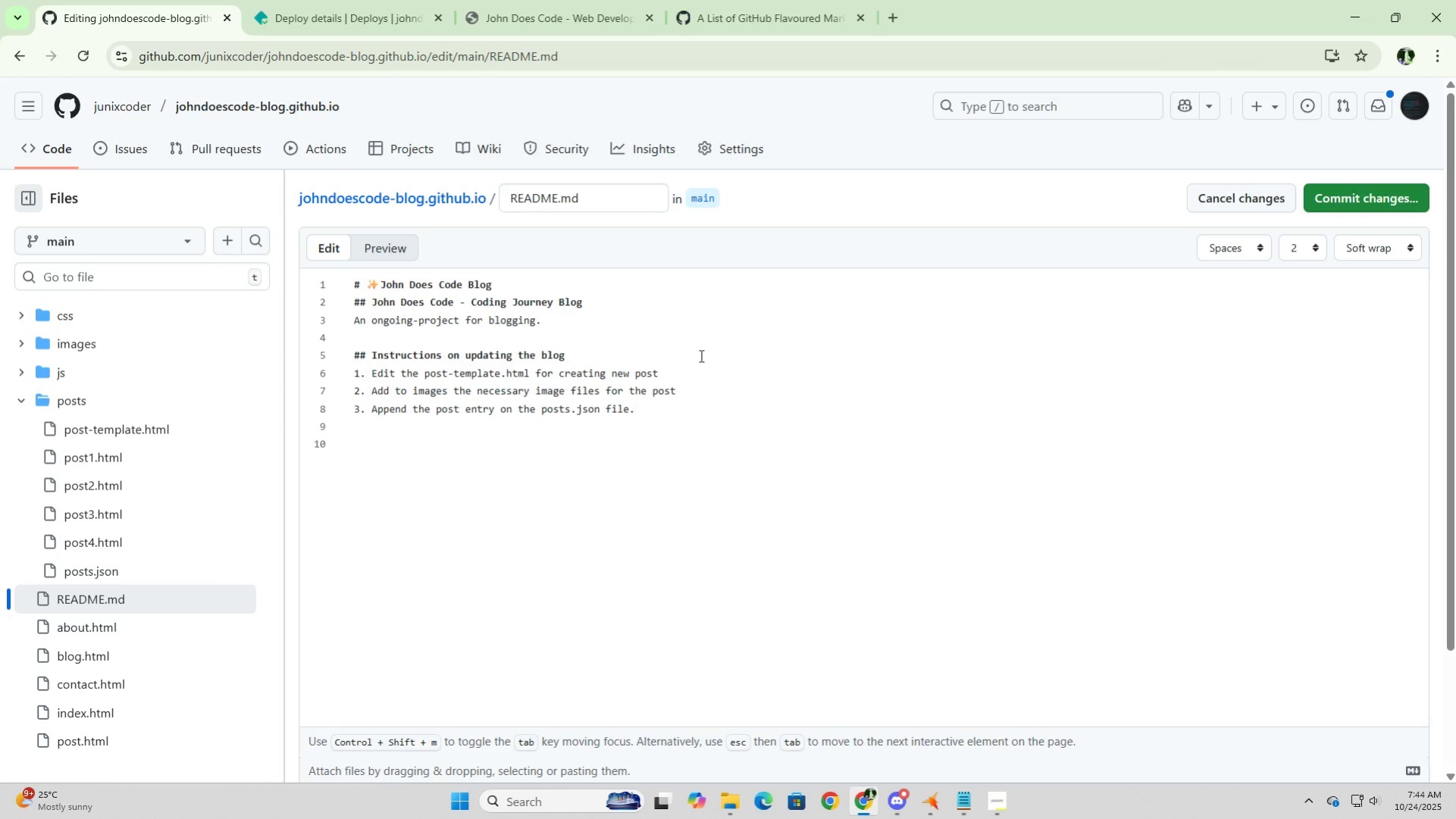 
key(Period)
 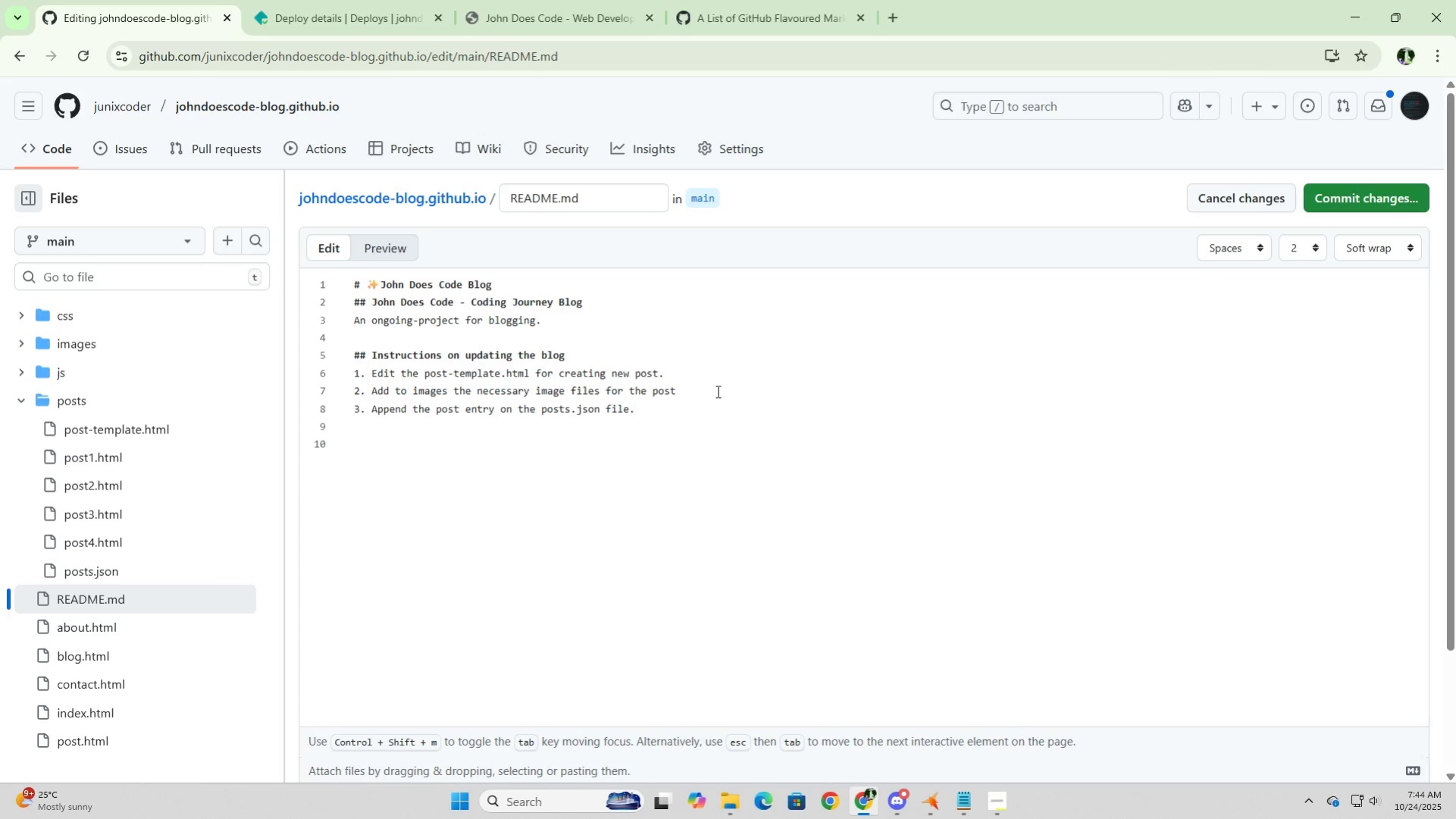 
left_click([716, 391])
 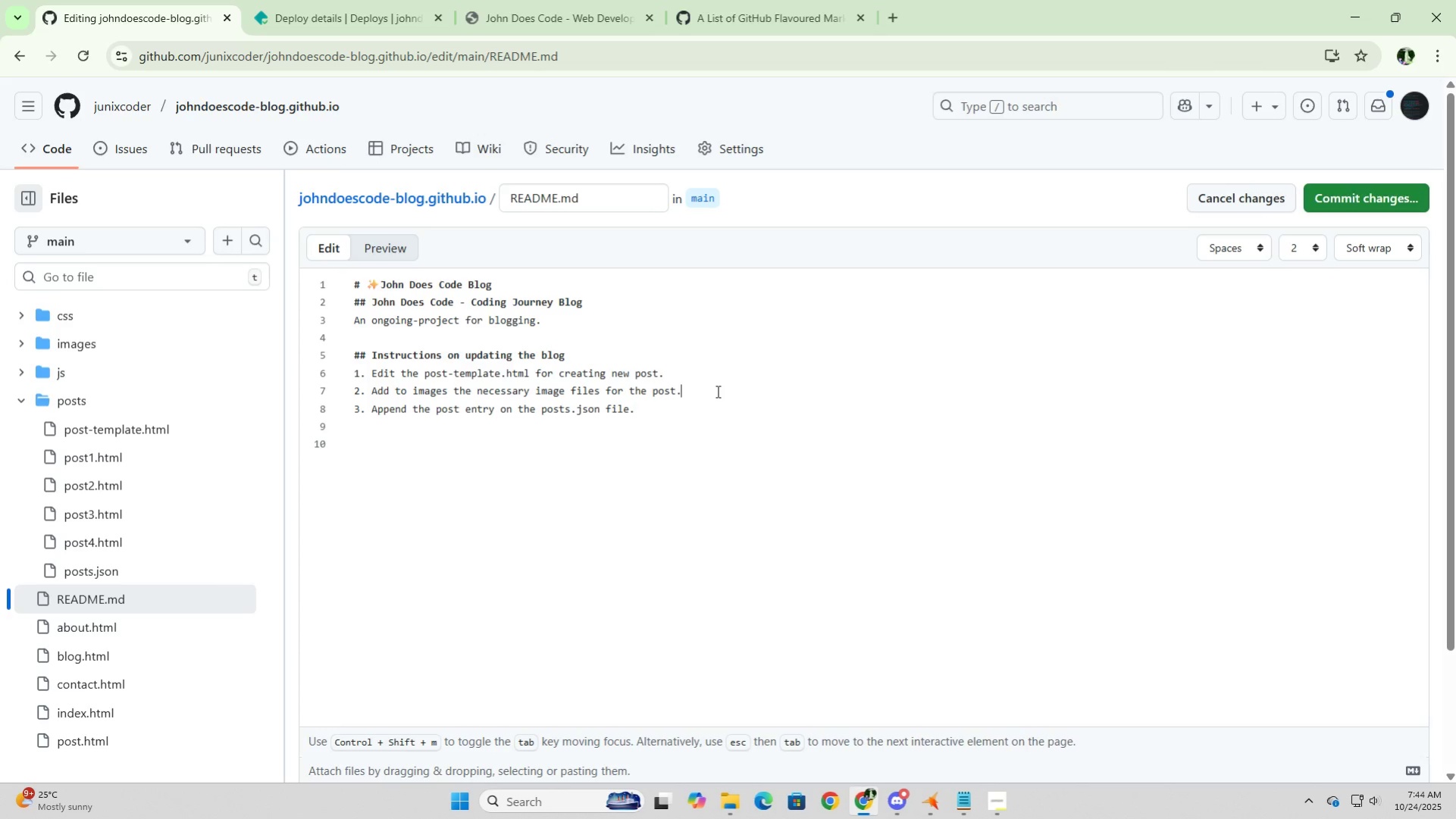 
key(Period)
 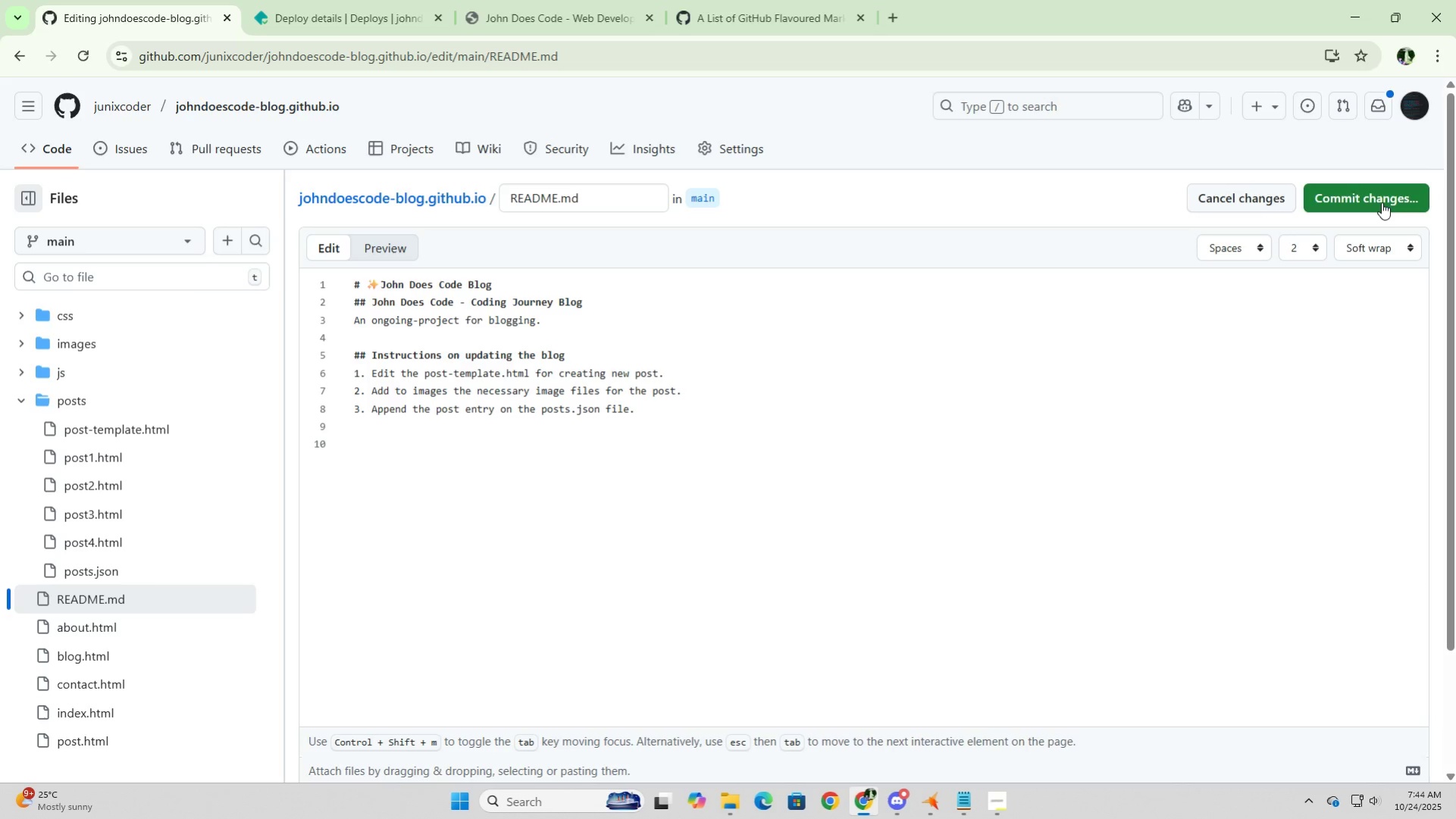 
double_click([1381, 202])
 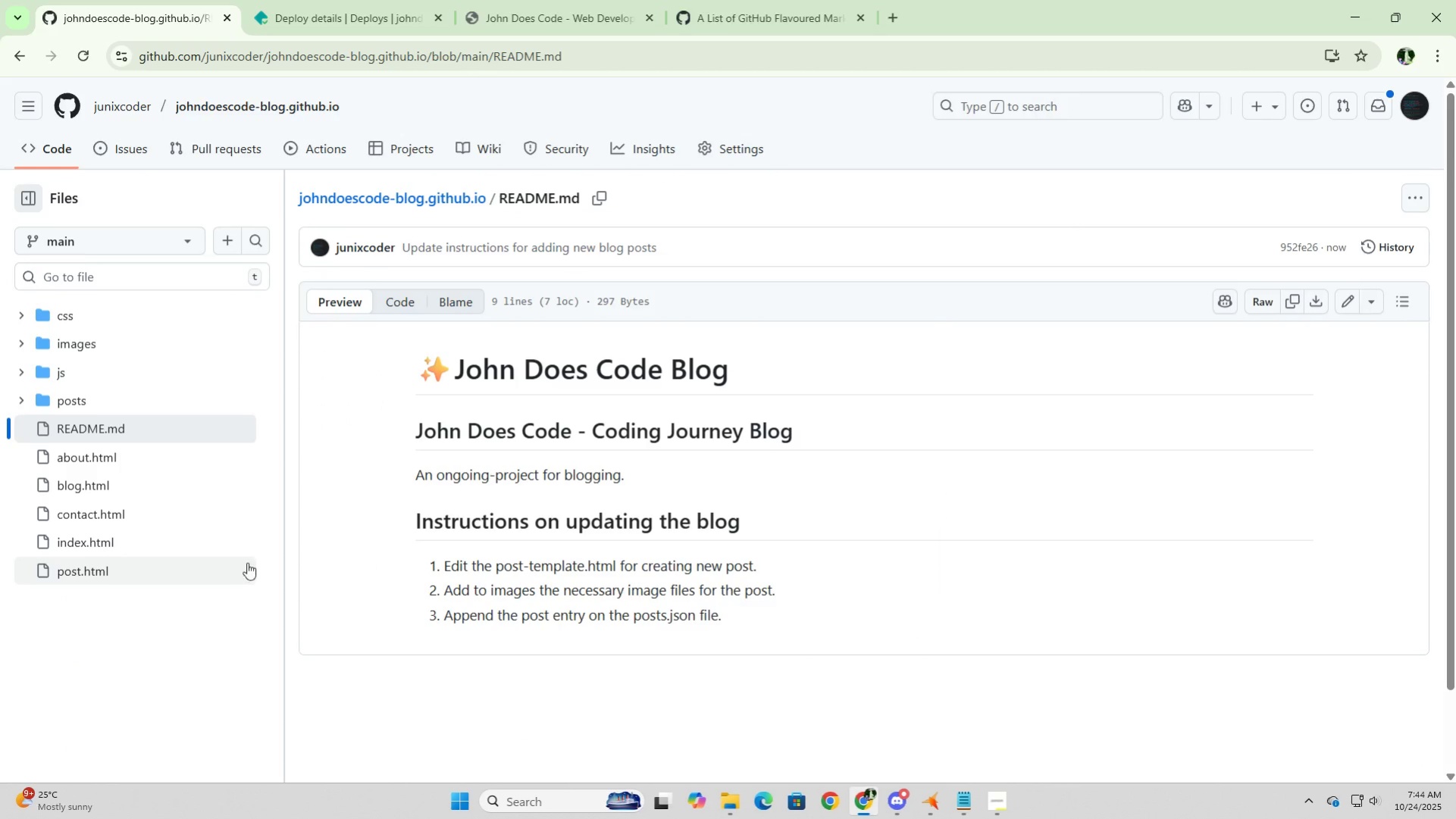 
wait(6.38)
 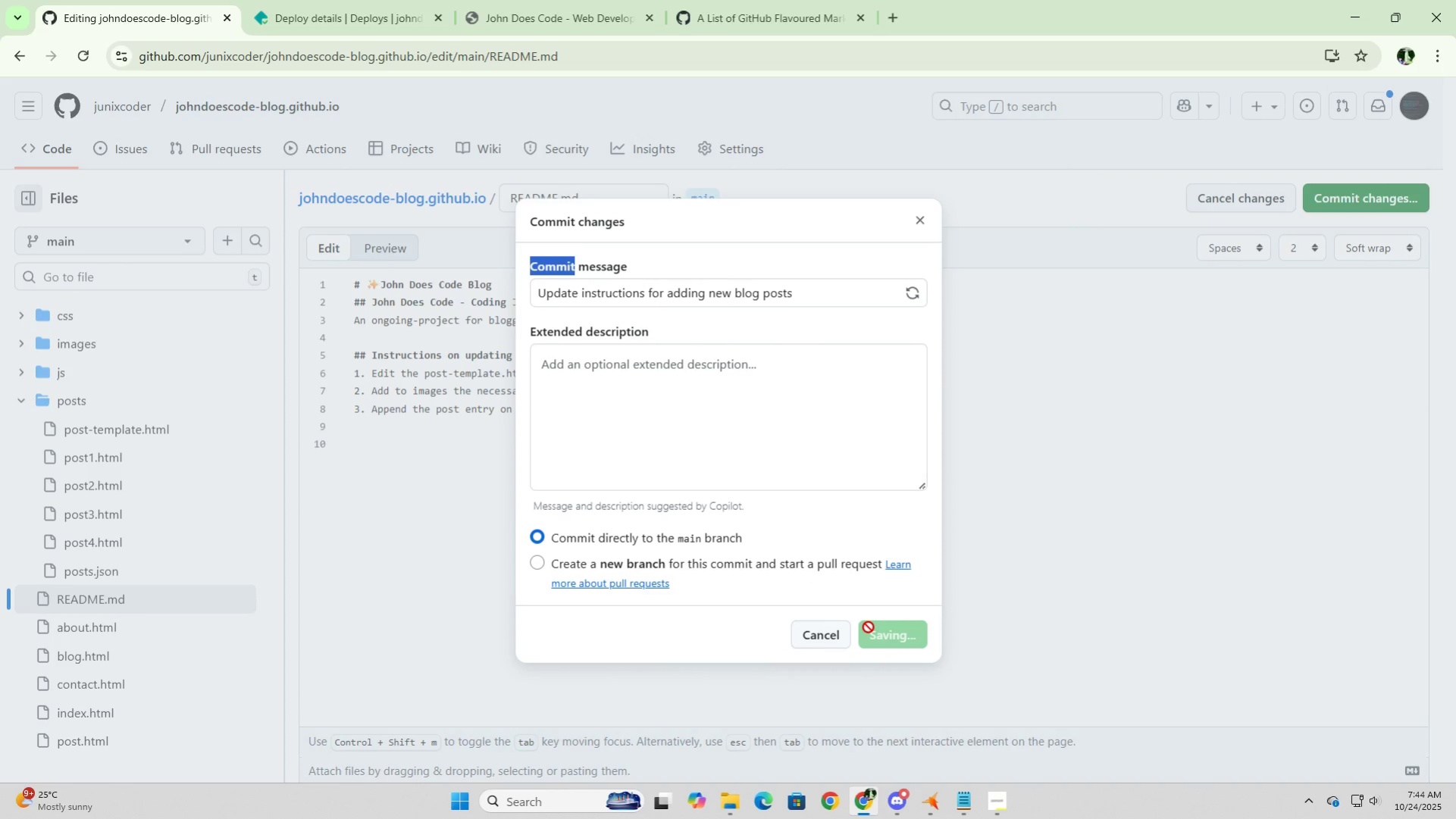 
left_click([66, 407])
 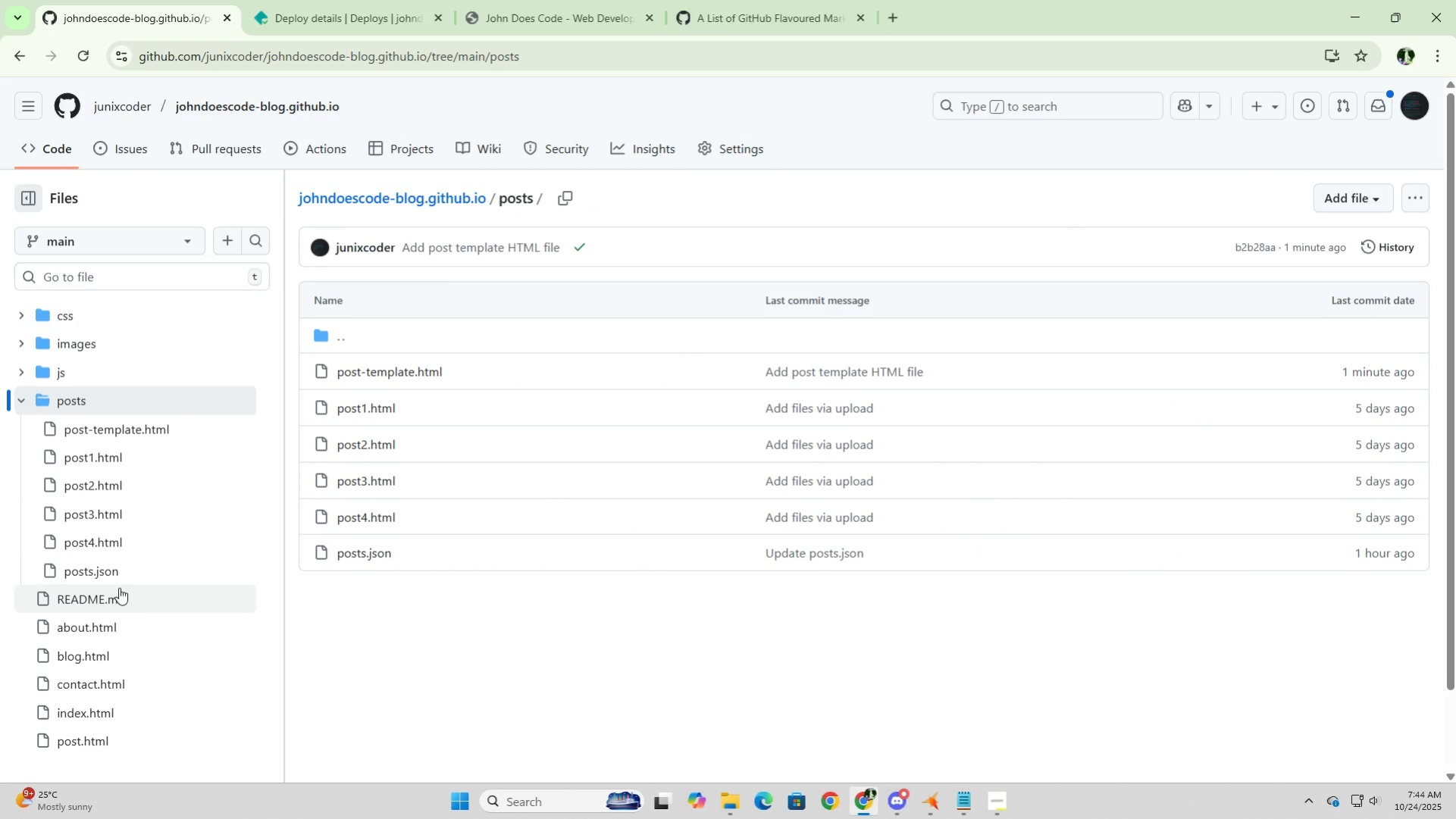 
double_click([114, 562])
 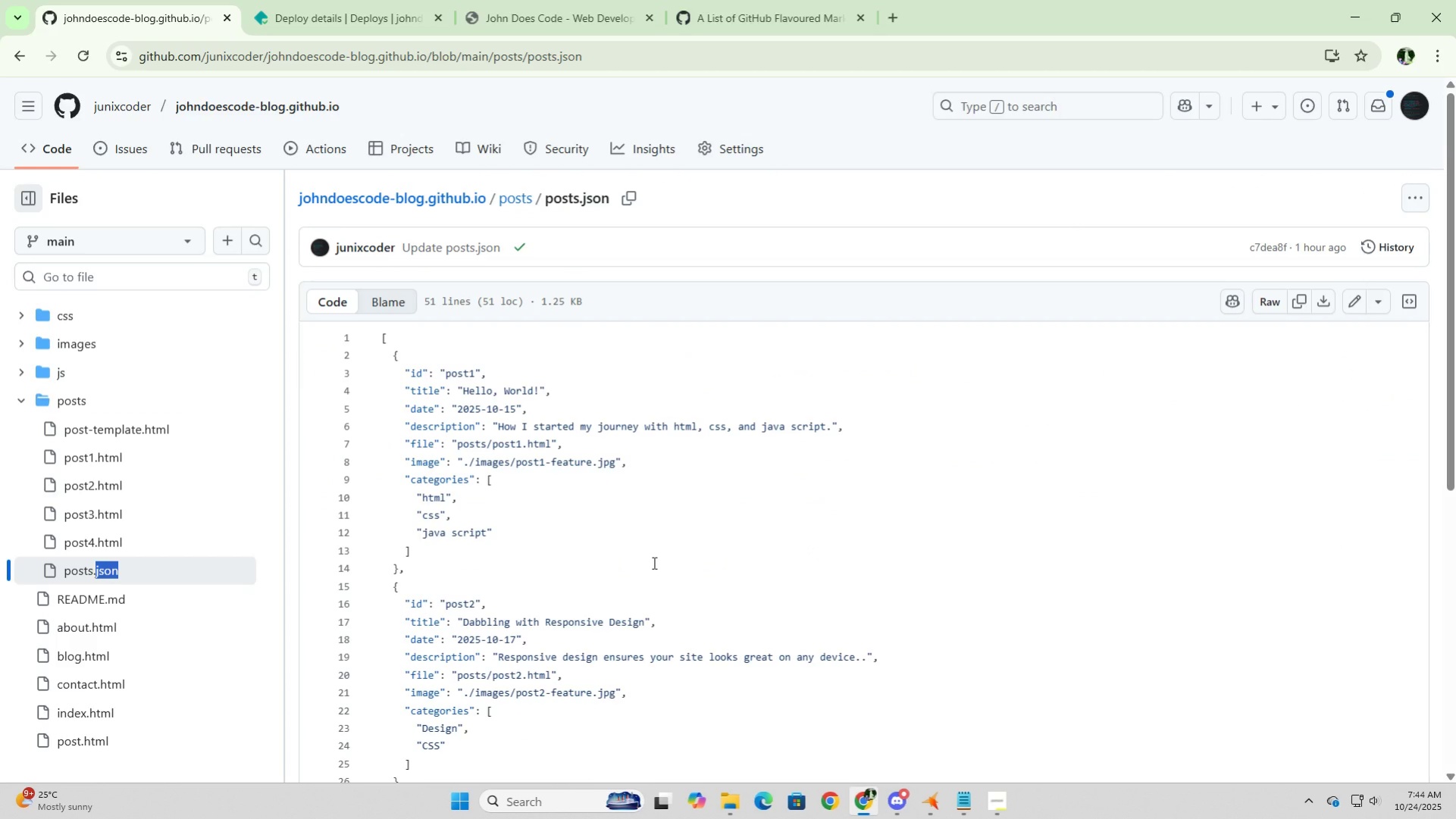 
left_click([653, 556])
 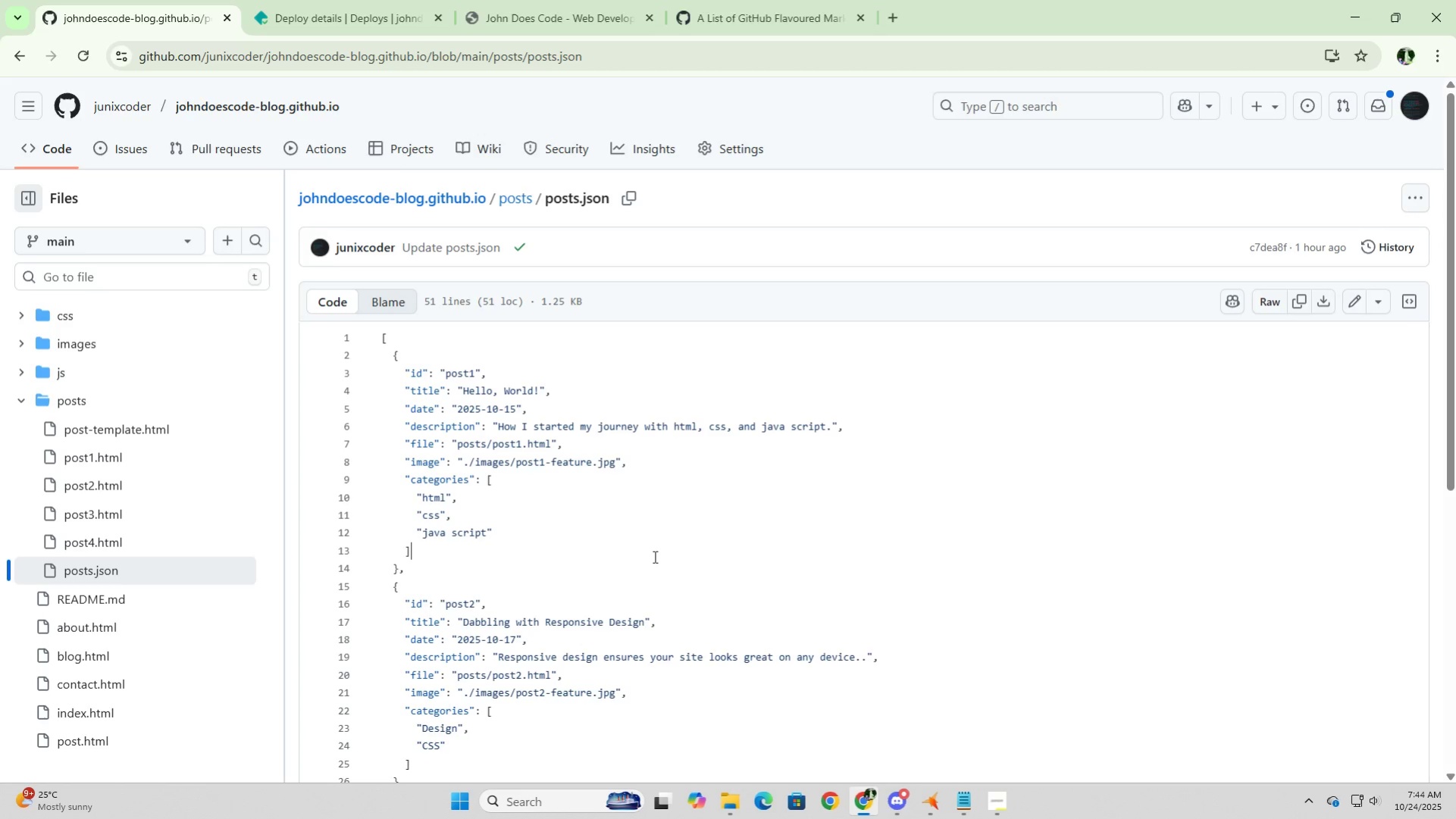 
scroll: coordinate [653, 556], scroll_direction: down, amount: 6.0
 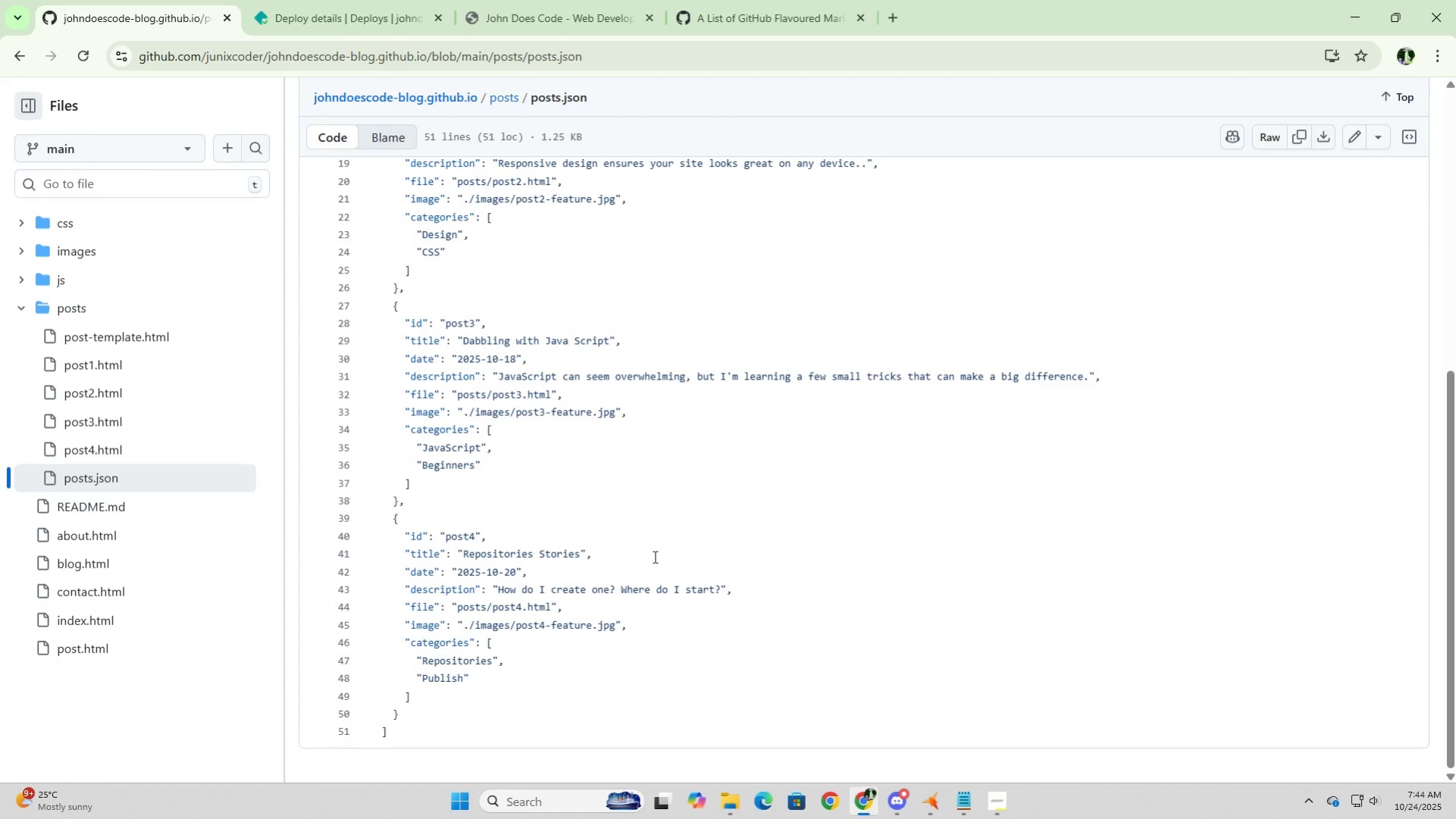 
wait(14.1)
 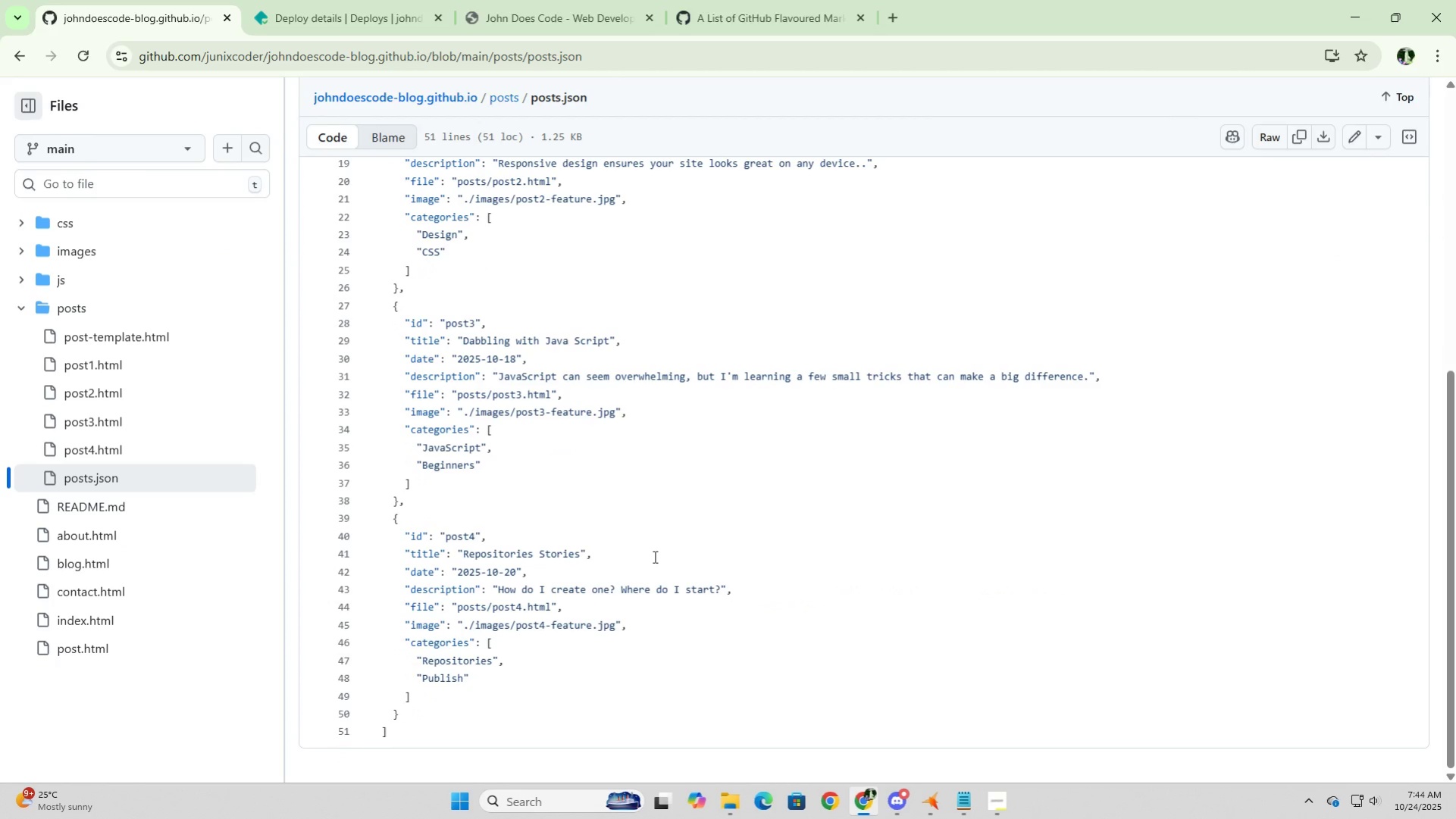 
left_click_drag(start_coordinate=[487, 679], to_coordinate=[457, 672])
 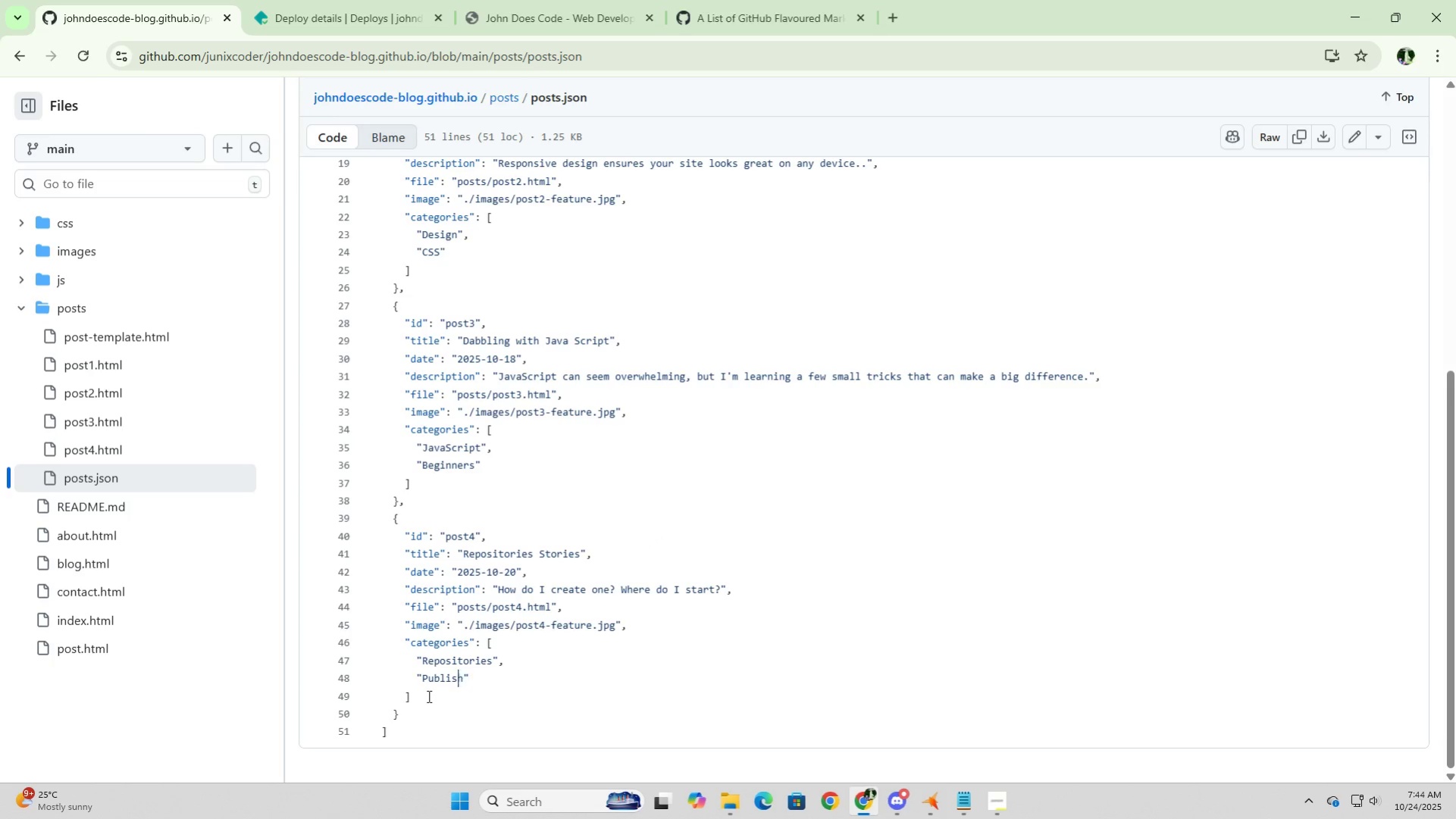 
double_click([427, 696])
 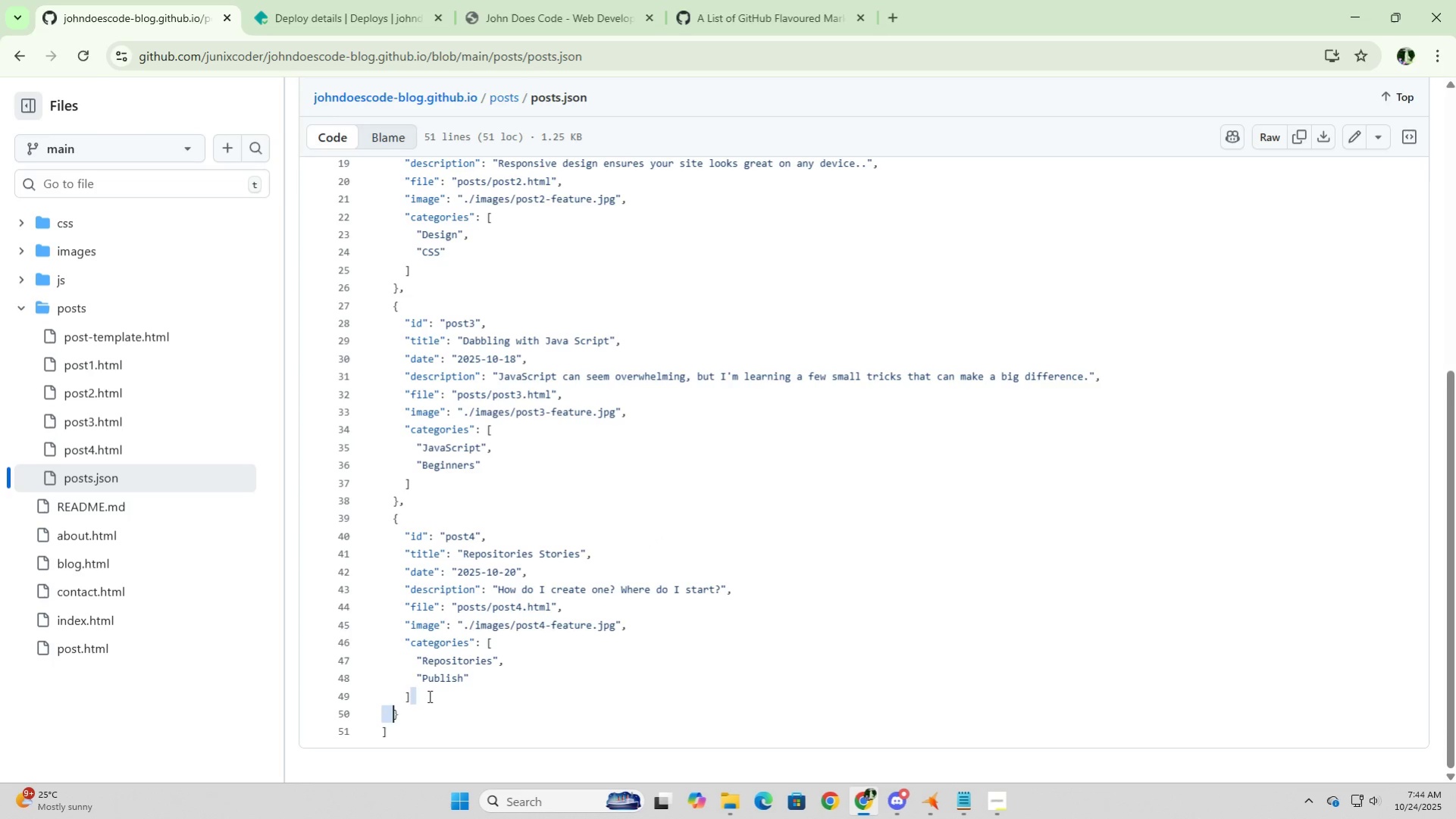 
left_click([428, 696])
 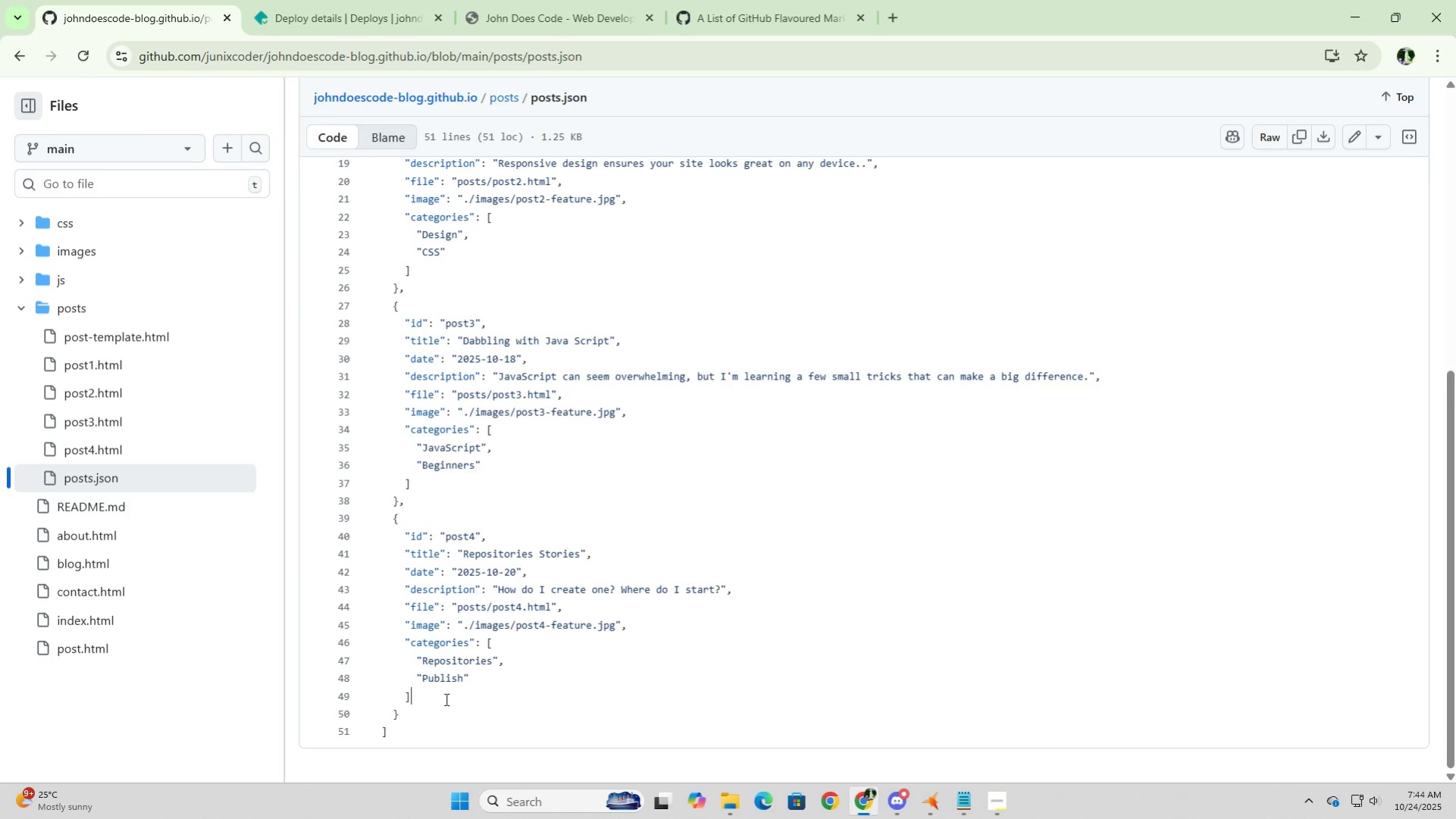 
left_click_drag(start_coordinate=[445, 699], to_coordinate=[334, 644])
 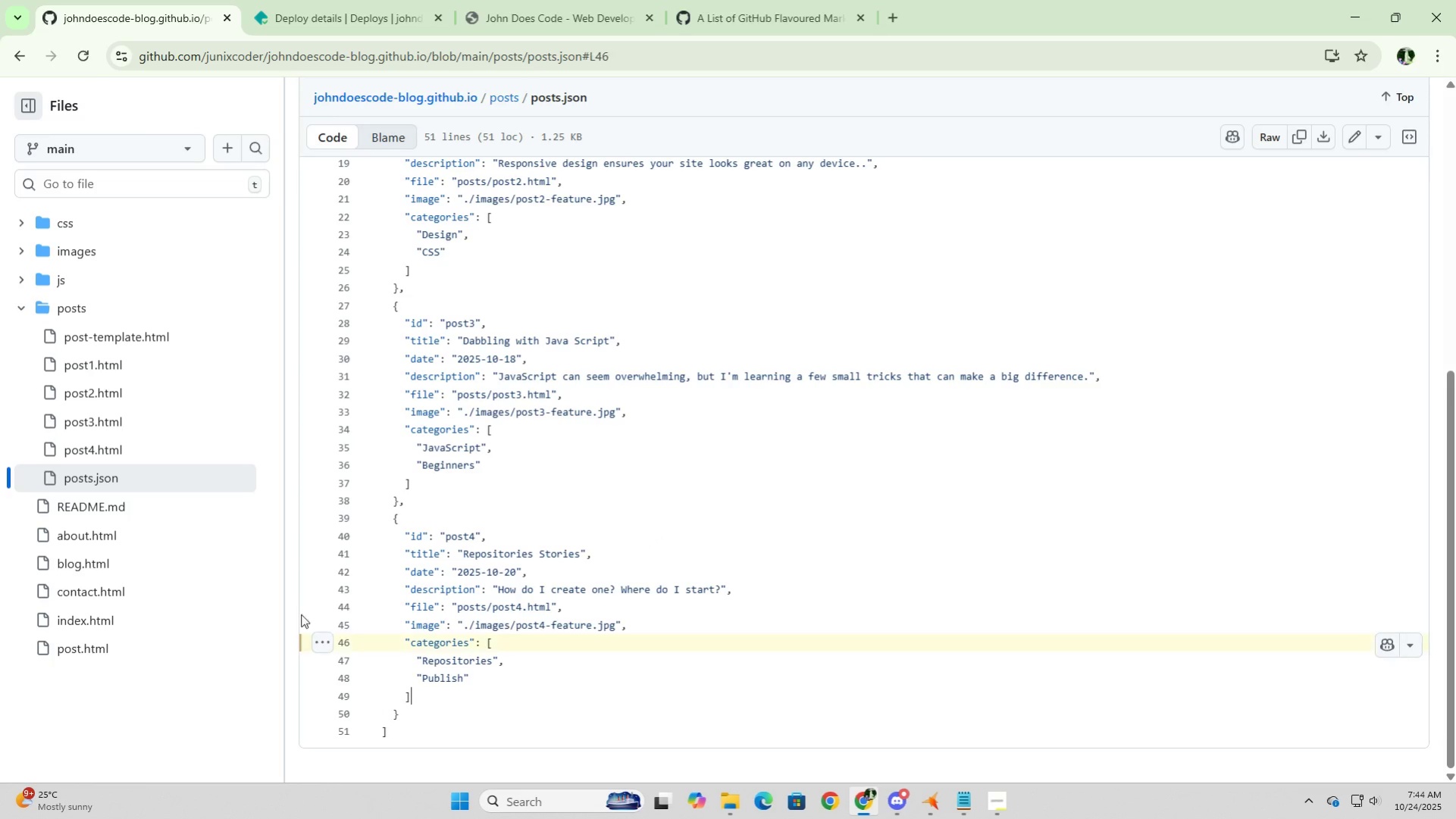 
left_click_drag(start_coordinate=[329, 642], to_coordinate=[308, 621])
 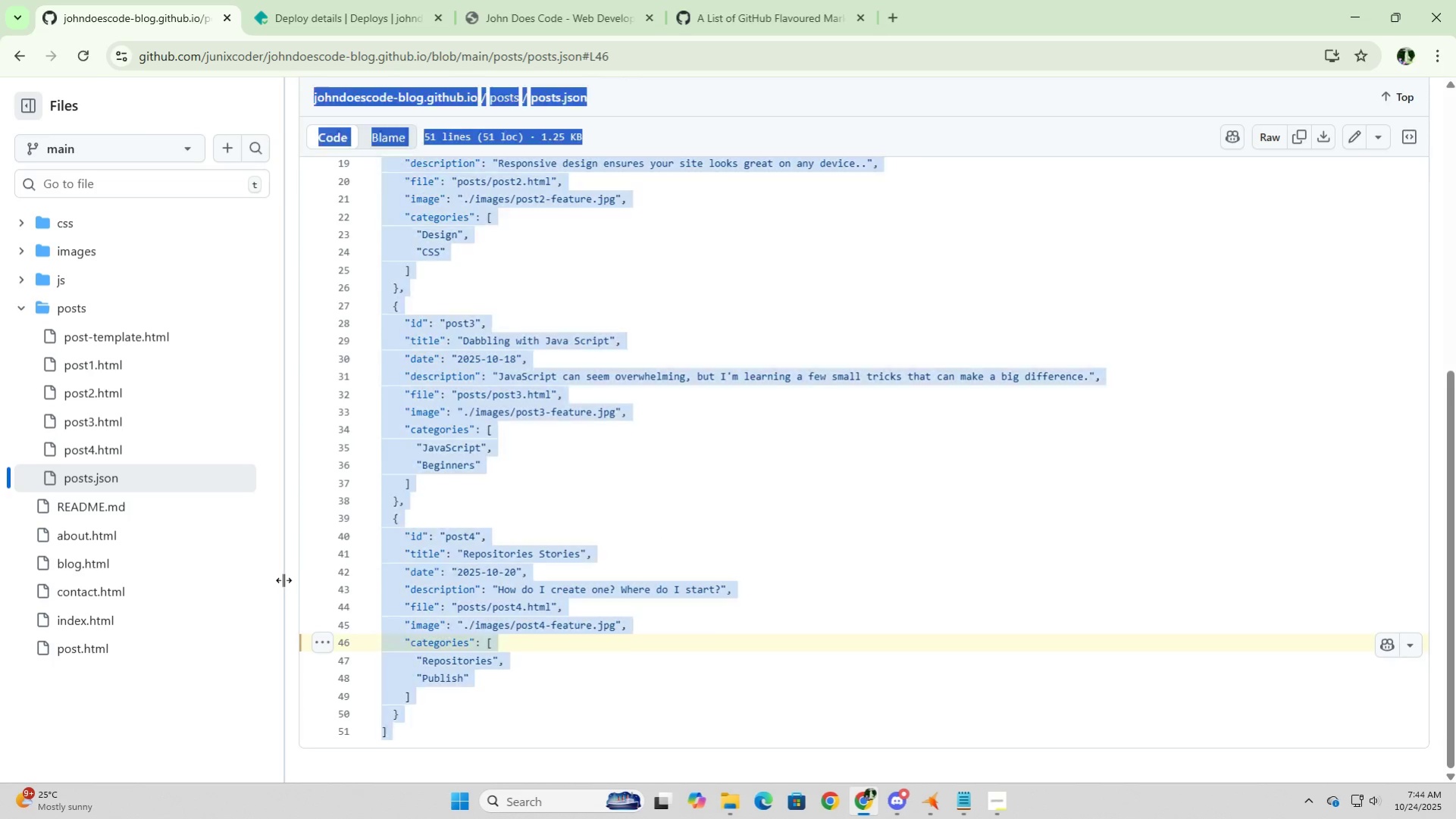 
left_click_drag(start_coordinate=[288, 589], to_coordinate=[283, 580])
 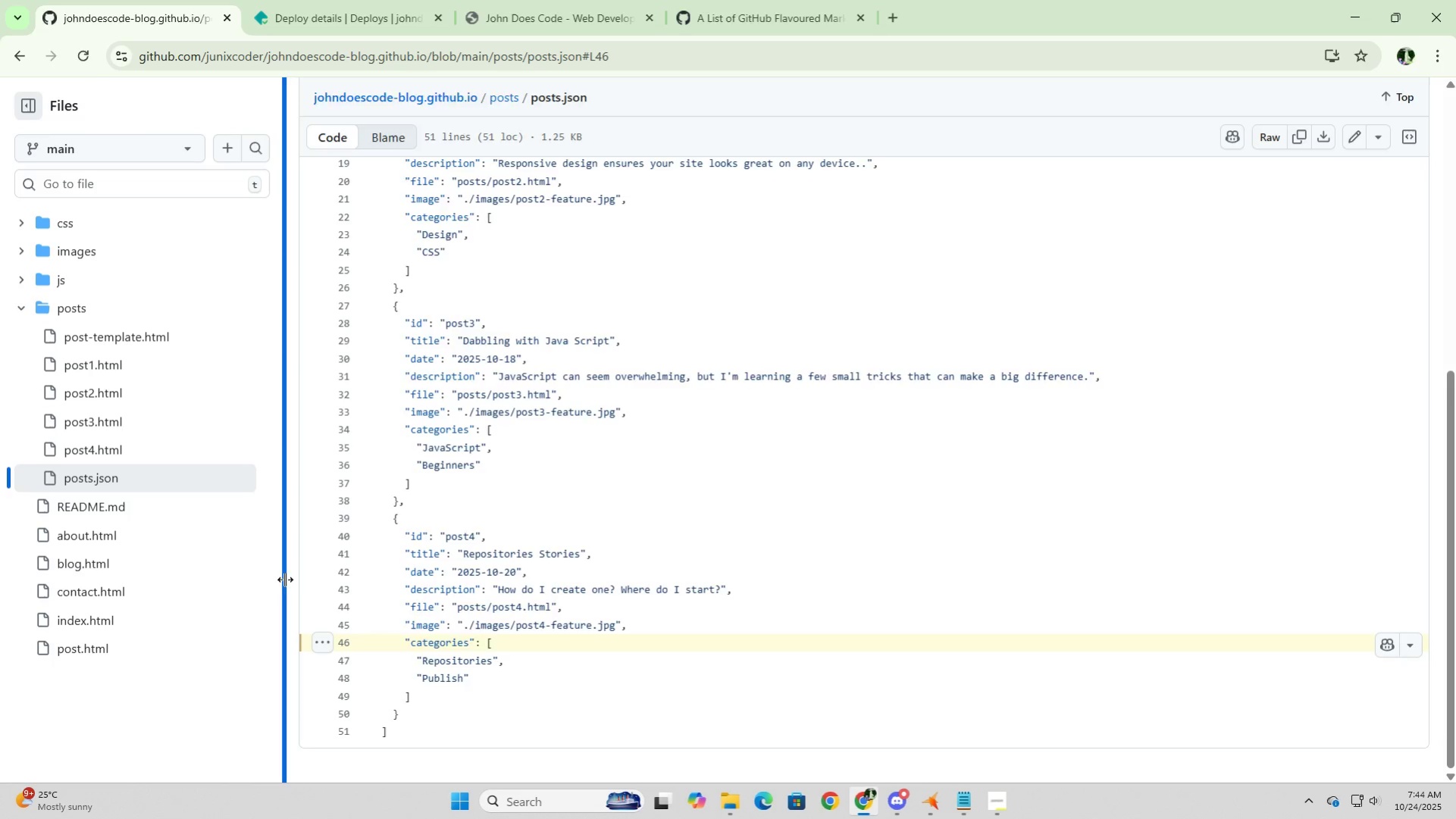 
triple_click([283, 580])
 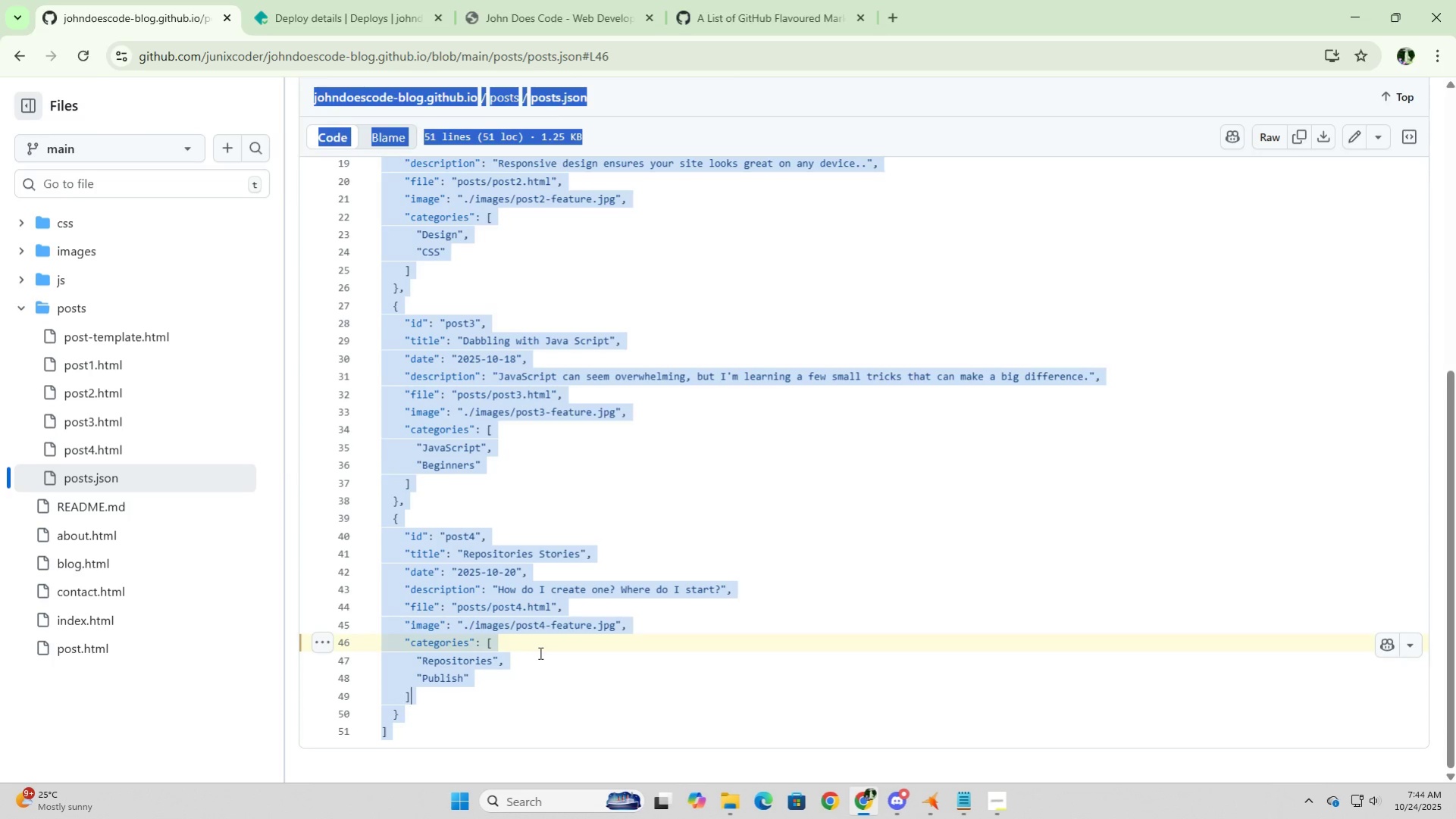 
left_click([539, 652])
 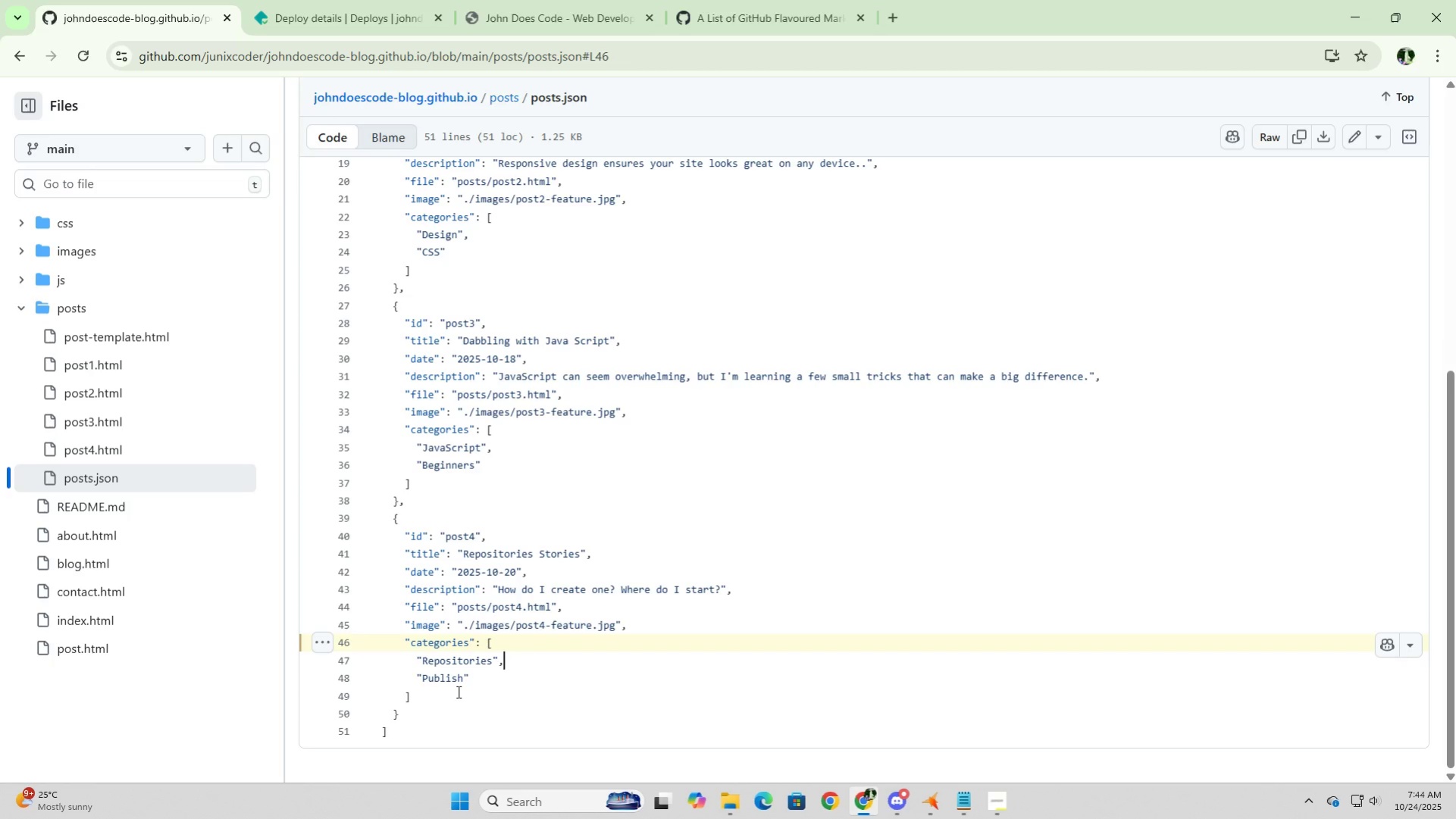 
left_click([457, 691])
 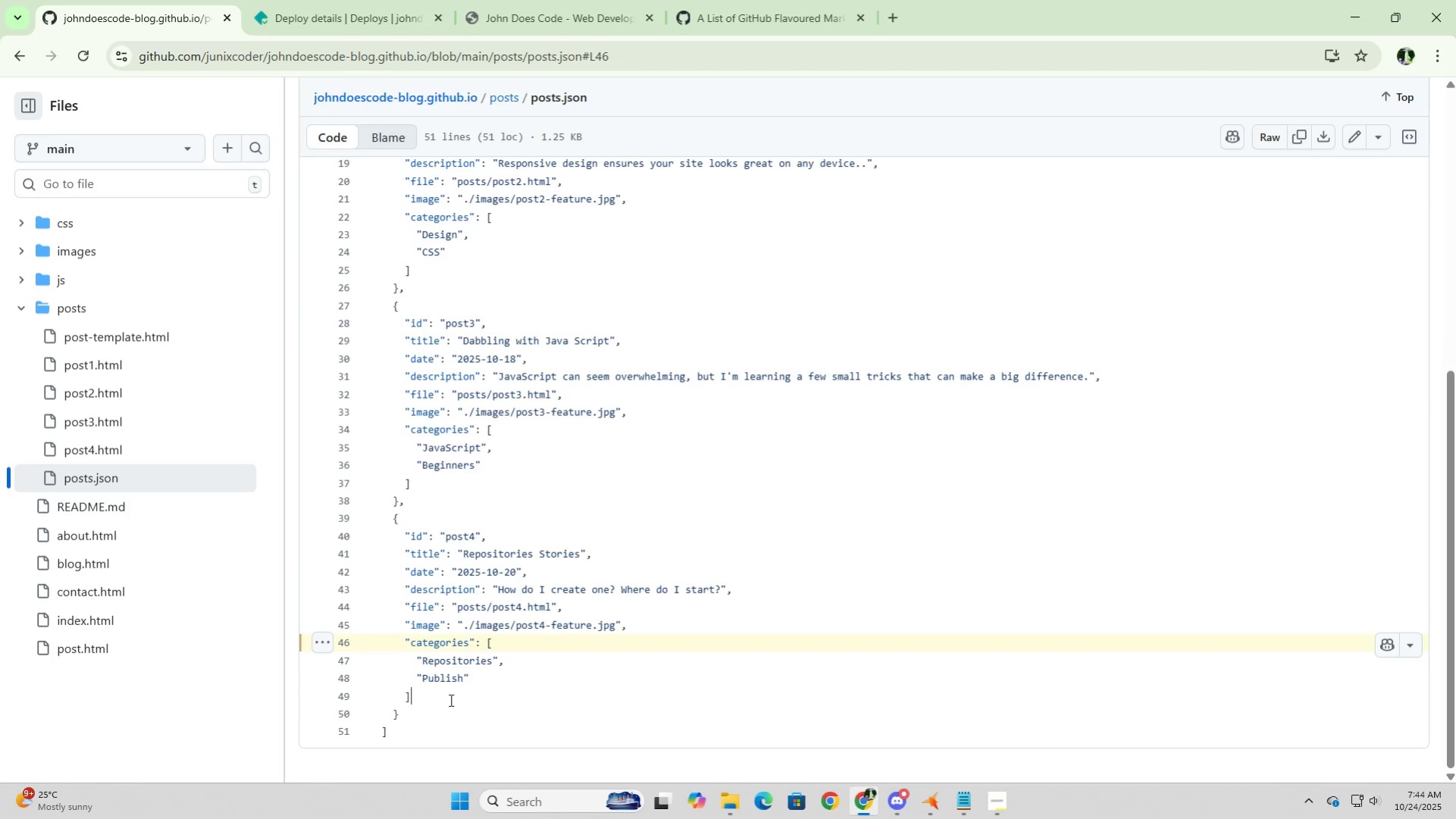 
left_click([449, 699])
 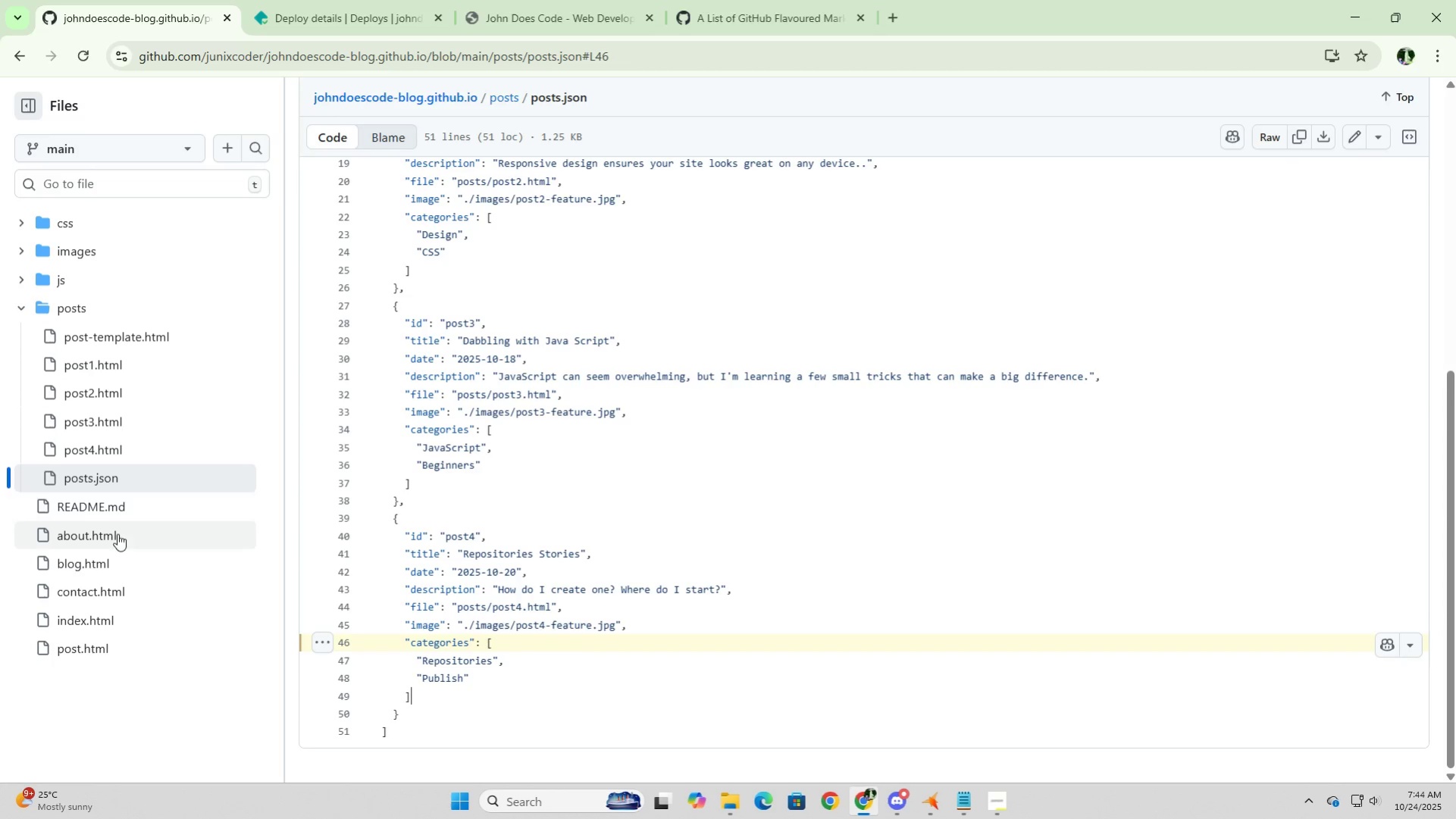 
left_click([111, 506])
 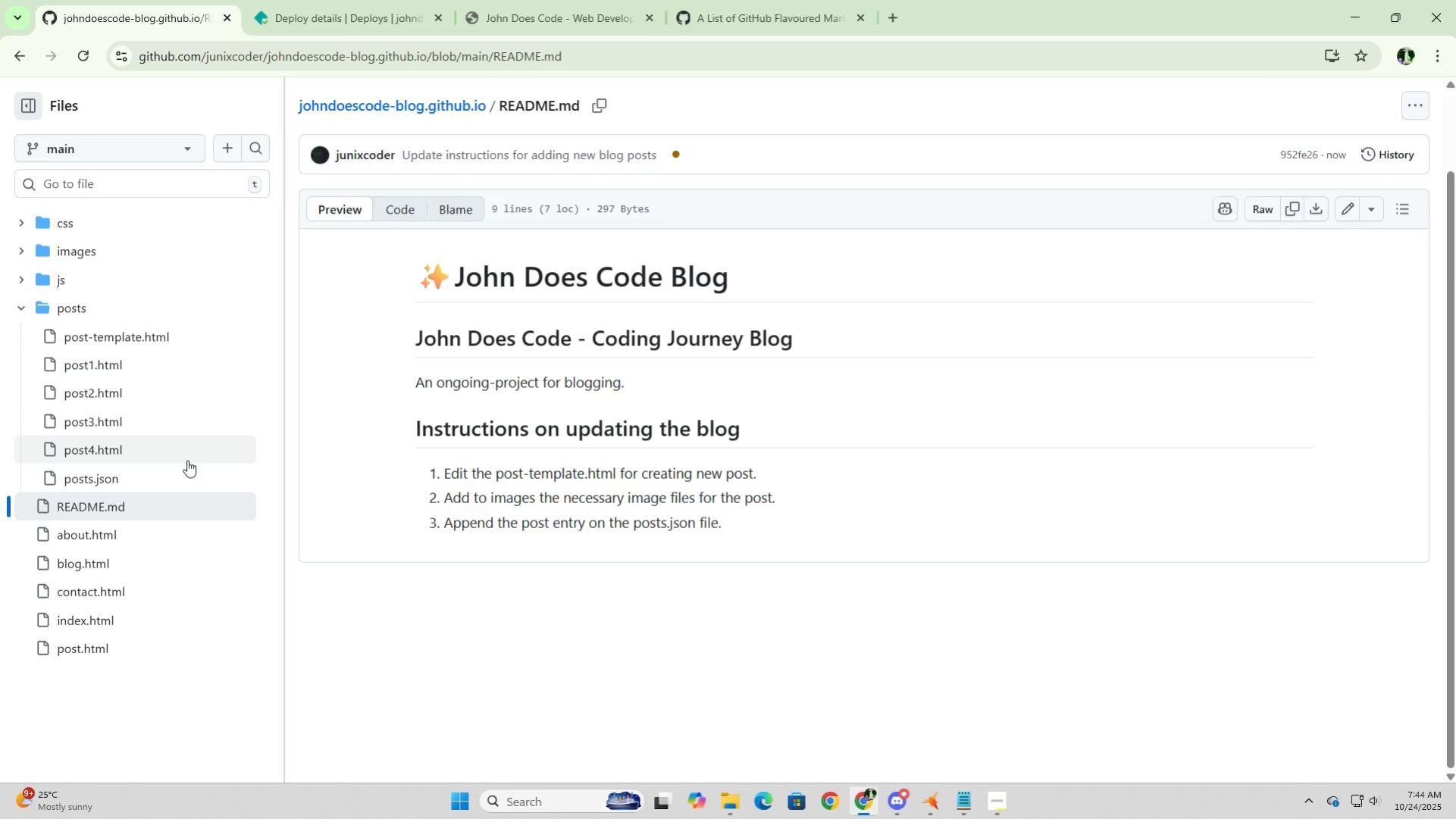 
wait(16.11)
 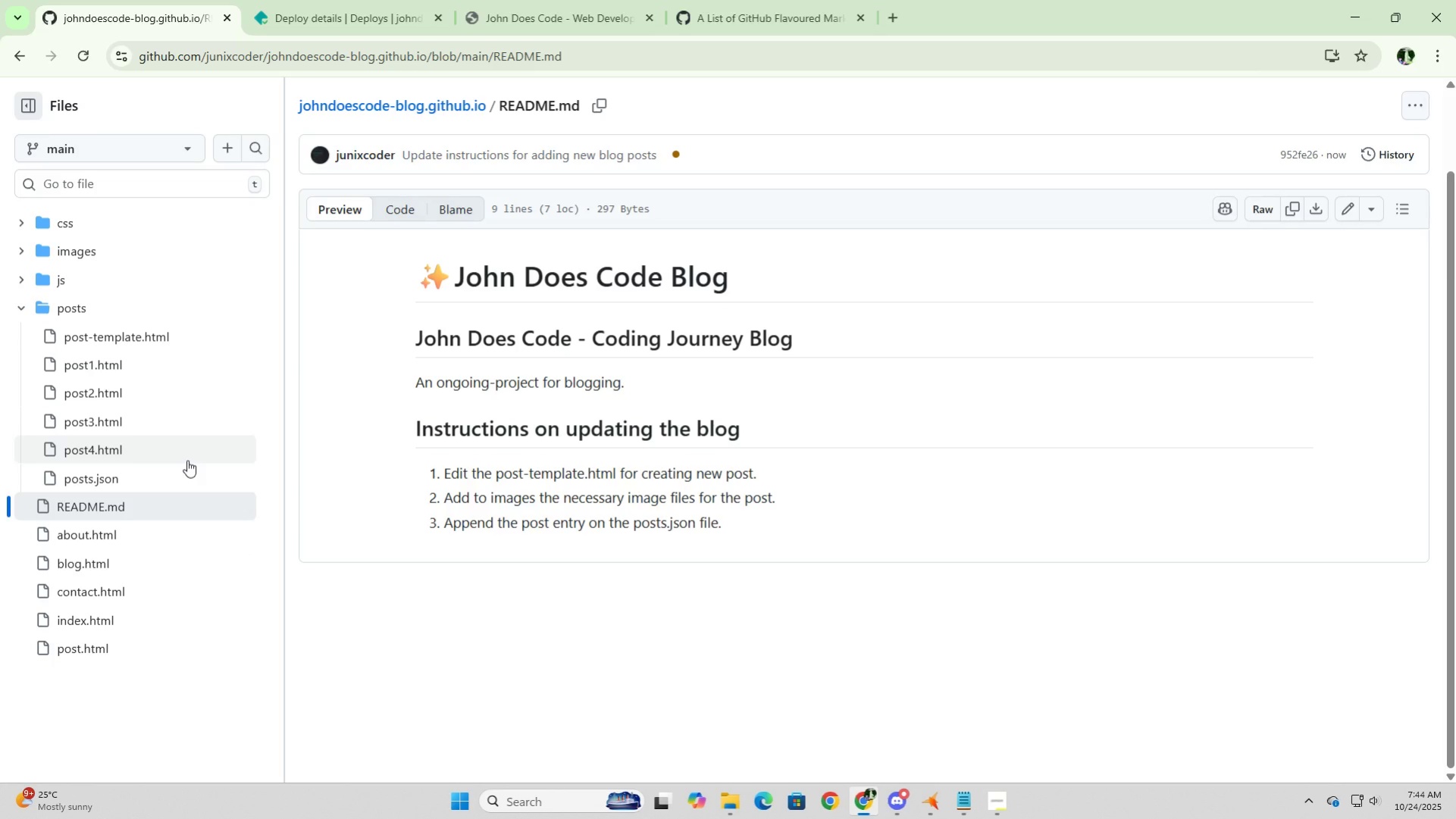 
left_click([75, 249])
 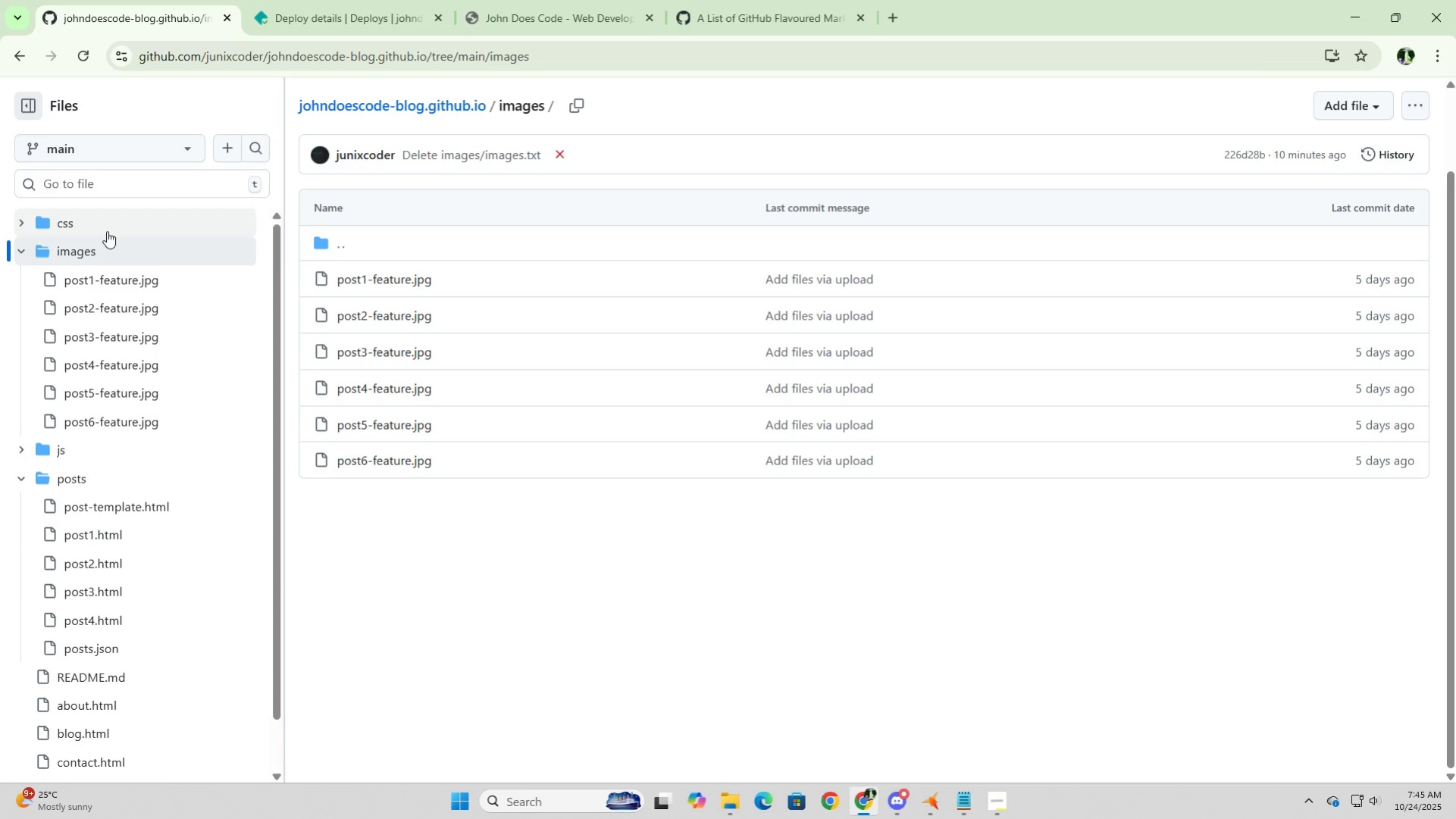 
left_click([105, 227])
 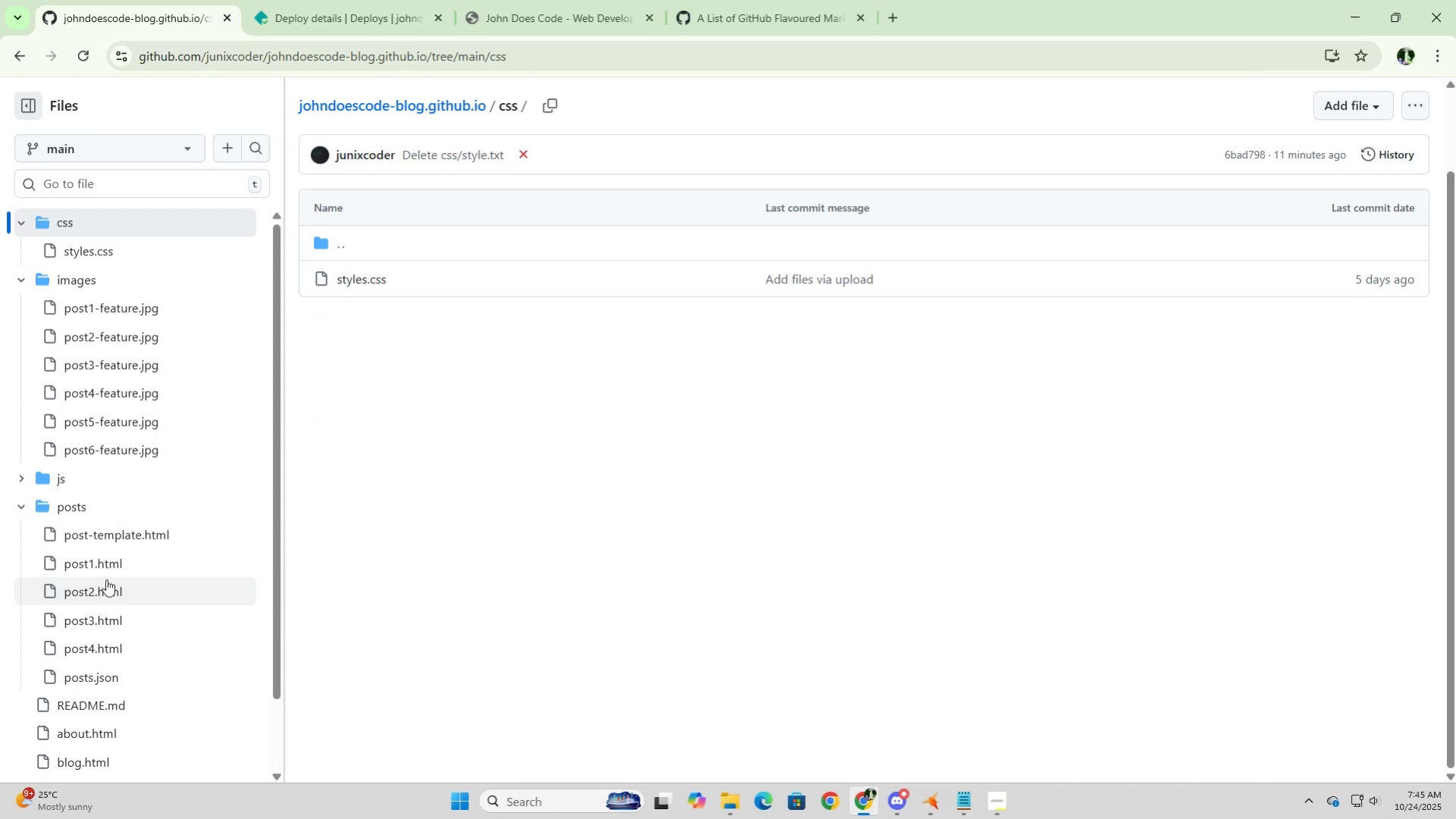 
scroll: coordinate [102, 642], scroll_direction: down, amount: 5.0
 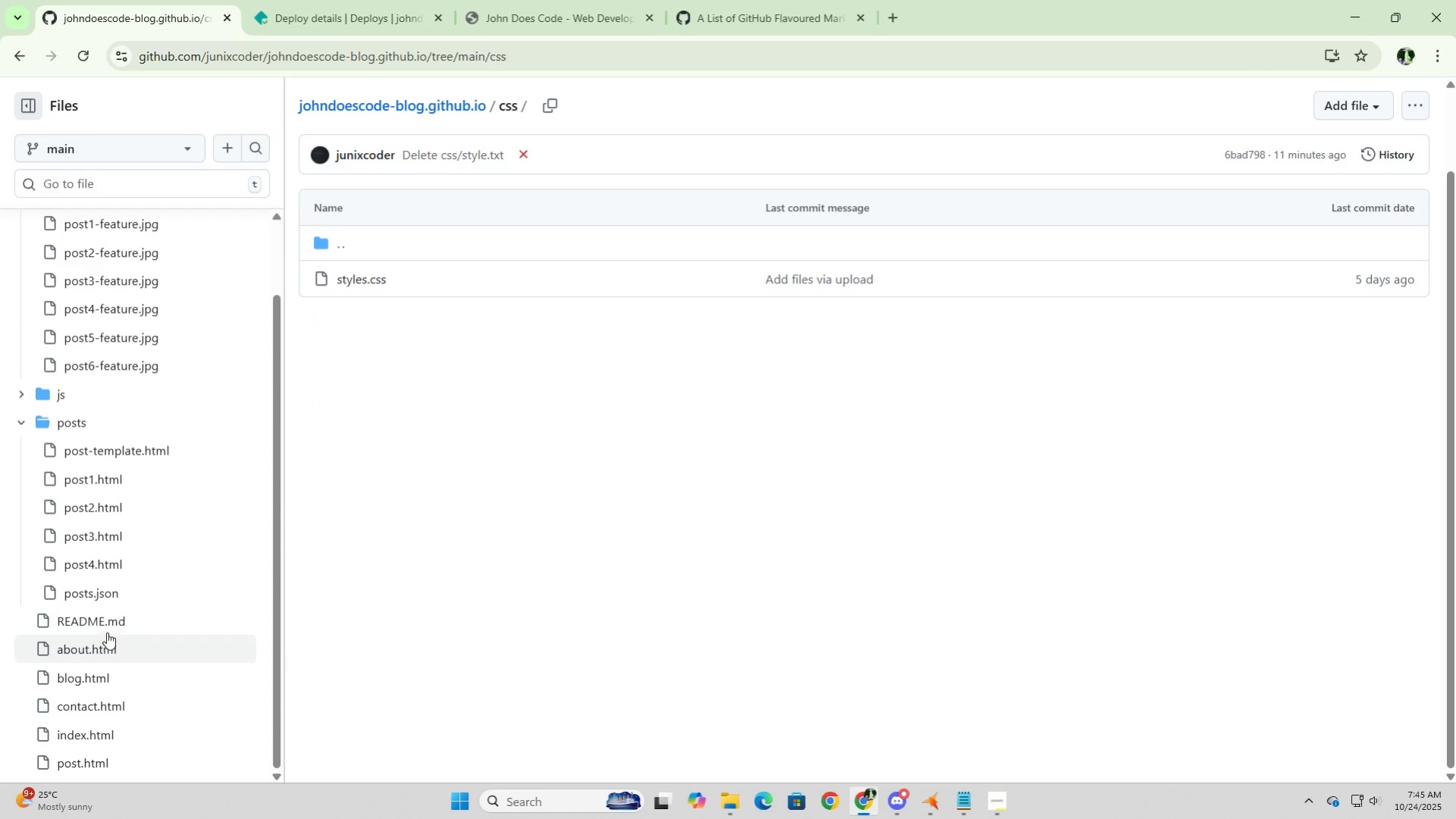 
left_click([132, 606])
 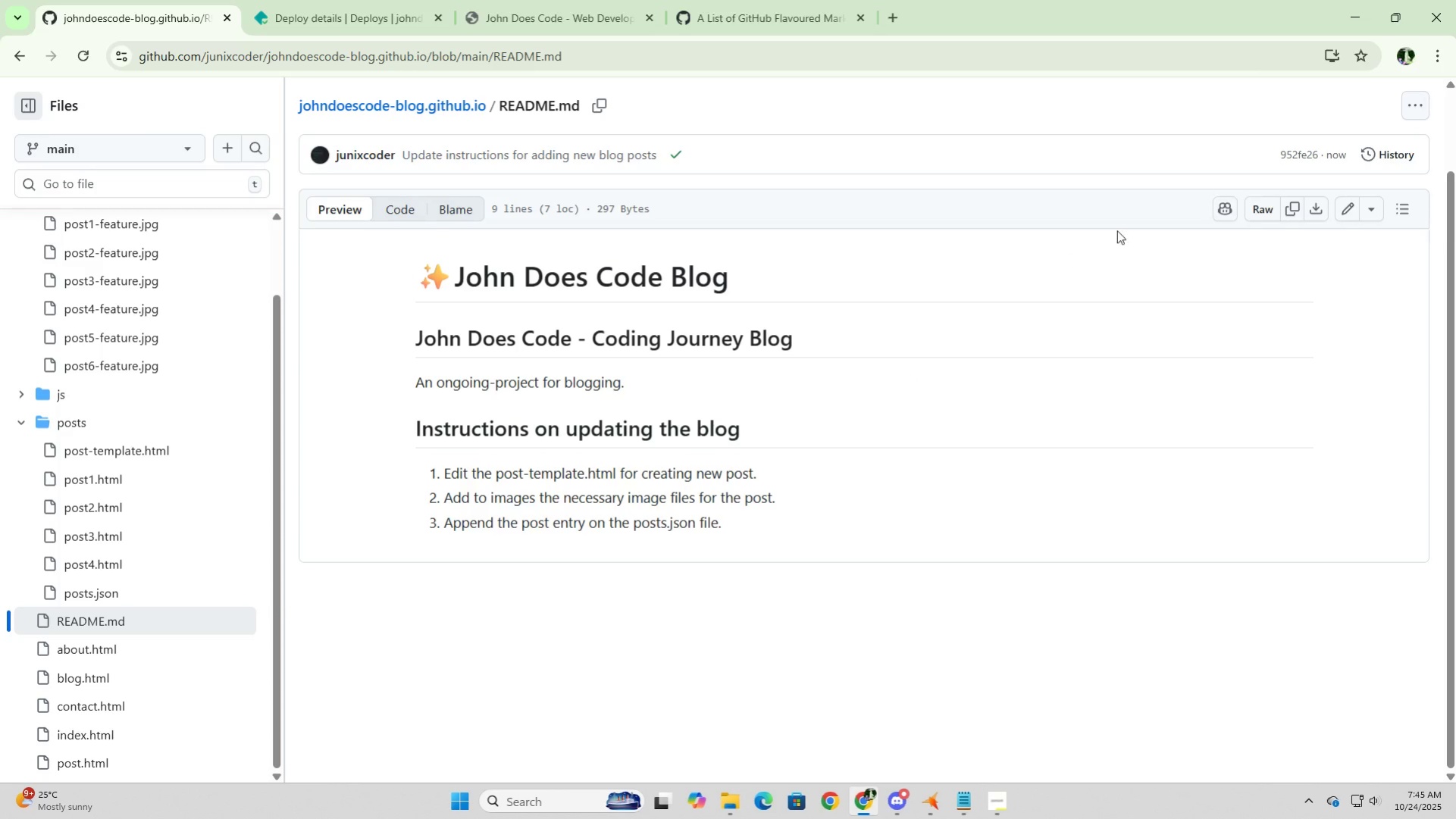 
left_click([1342, 217])
 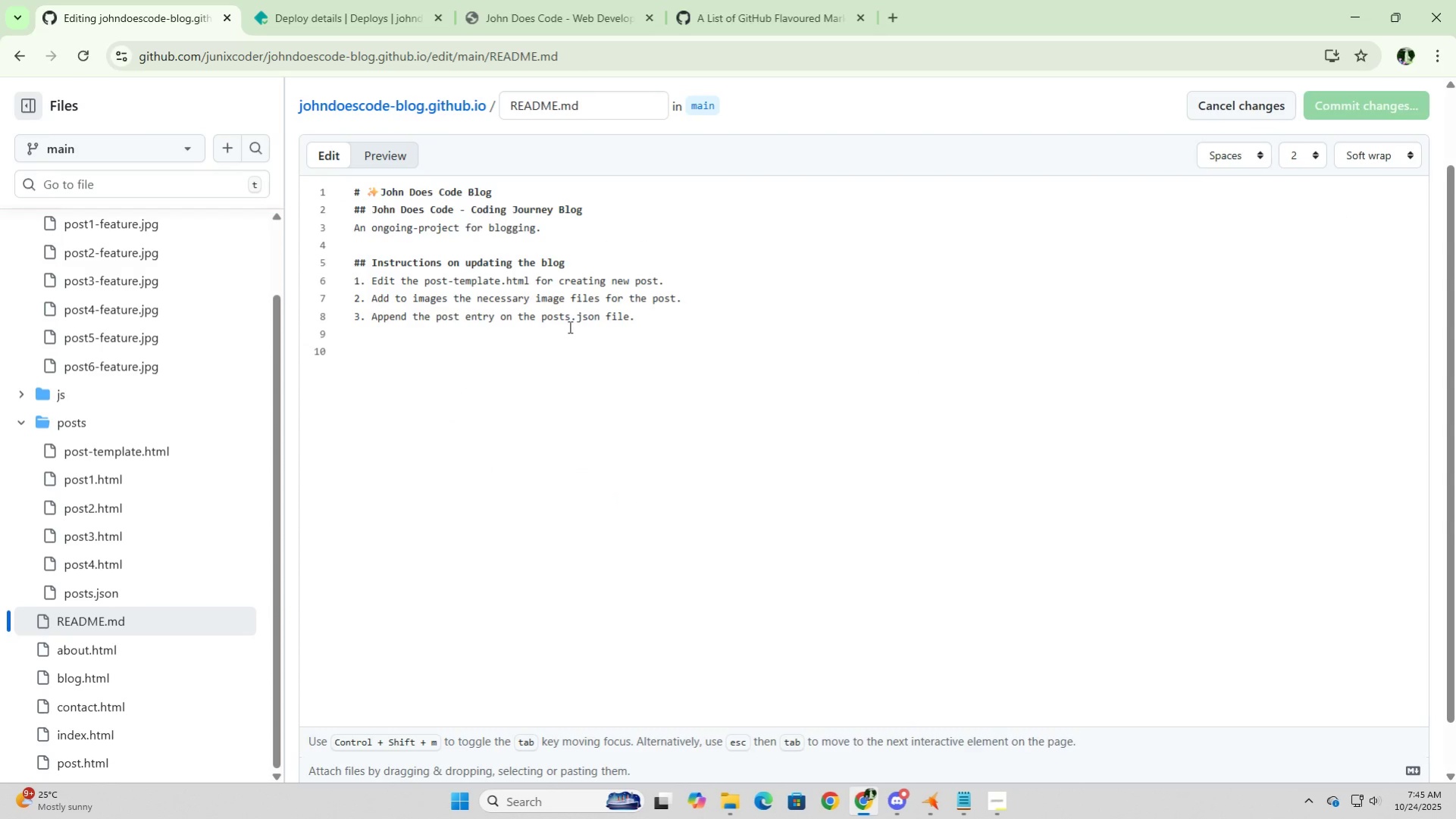 
left_click([708, 299])
 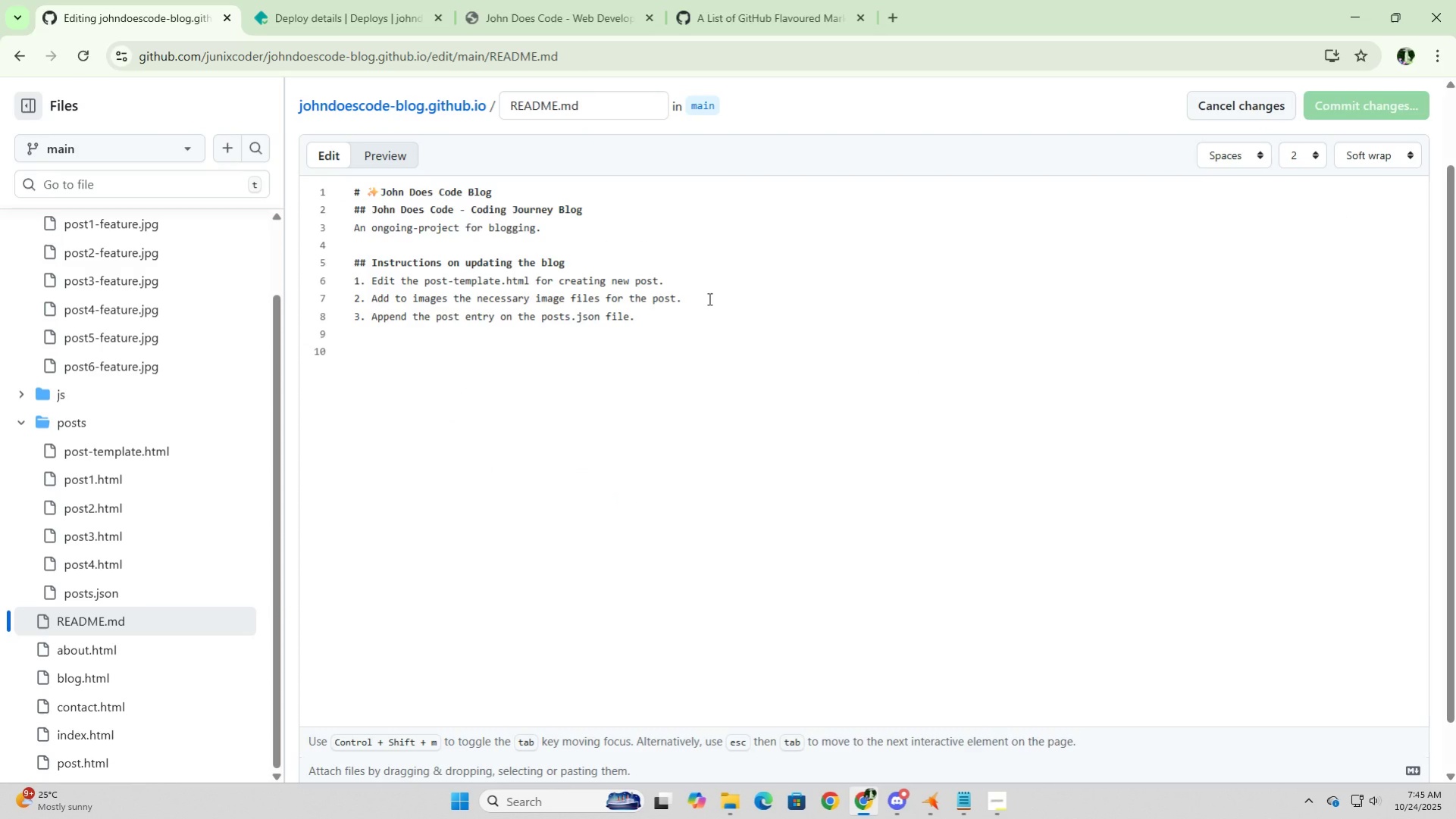 
key(Space)
 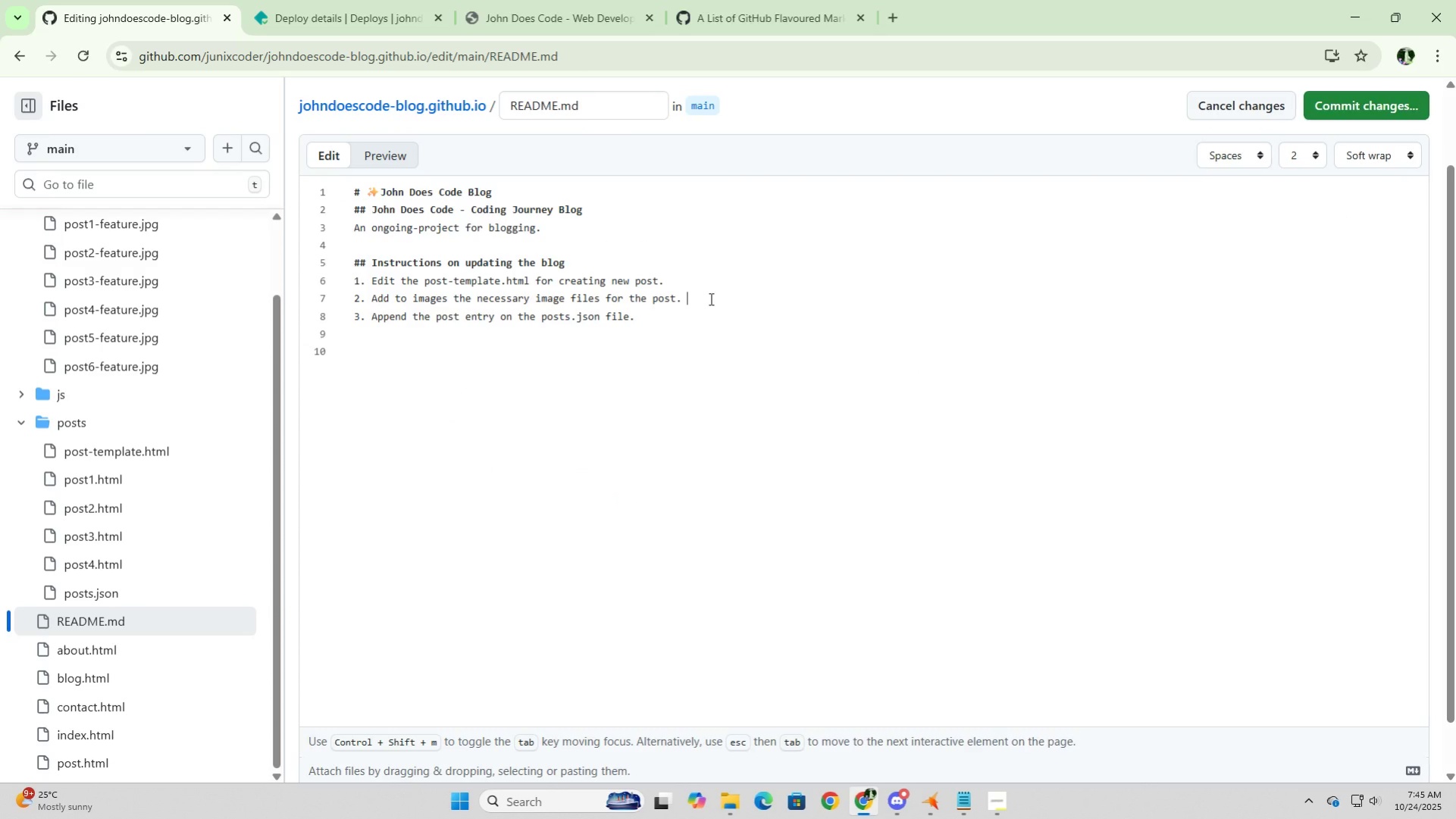 
key(Backspace)
 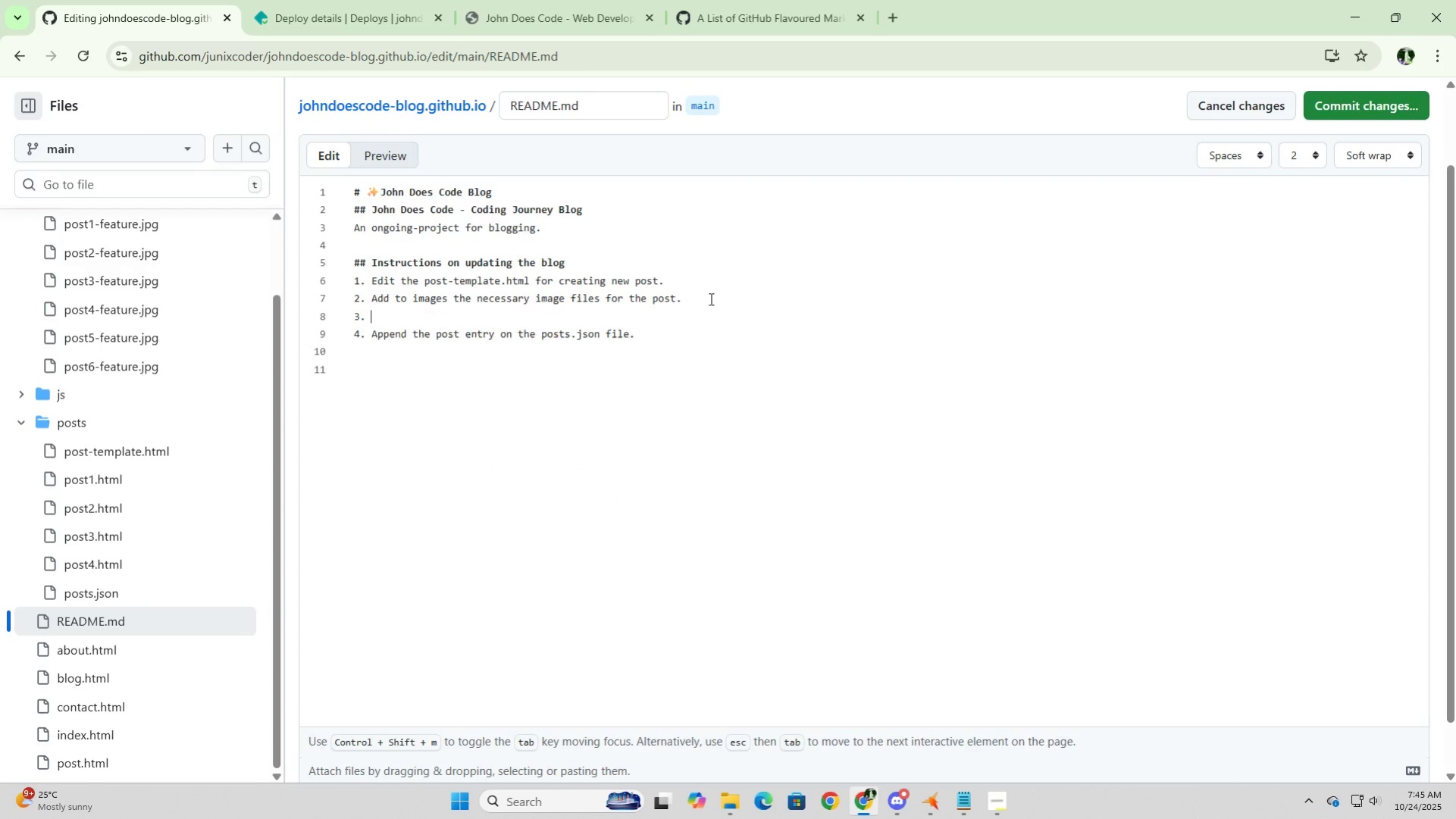 
key(Enter)
 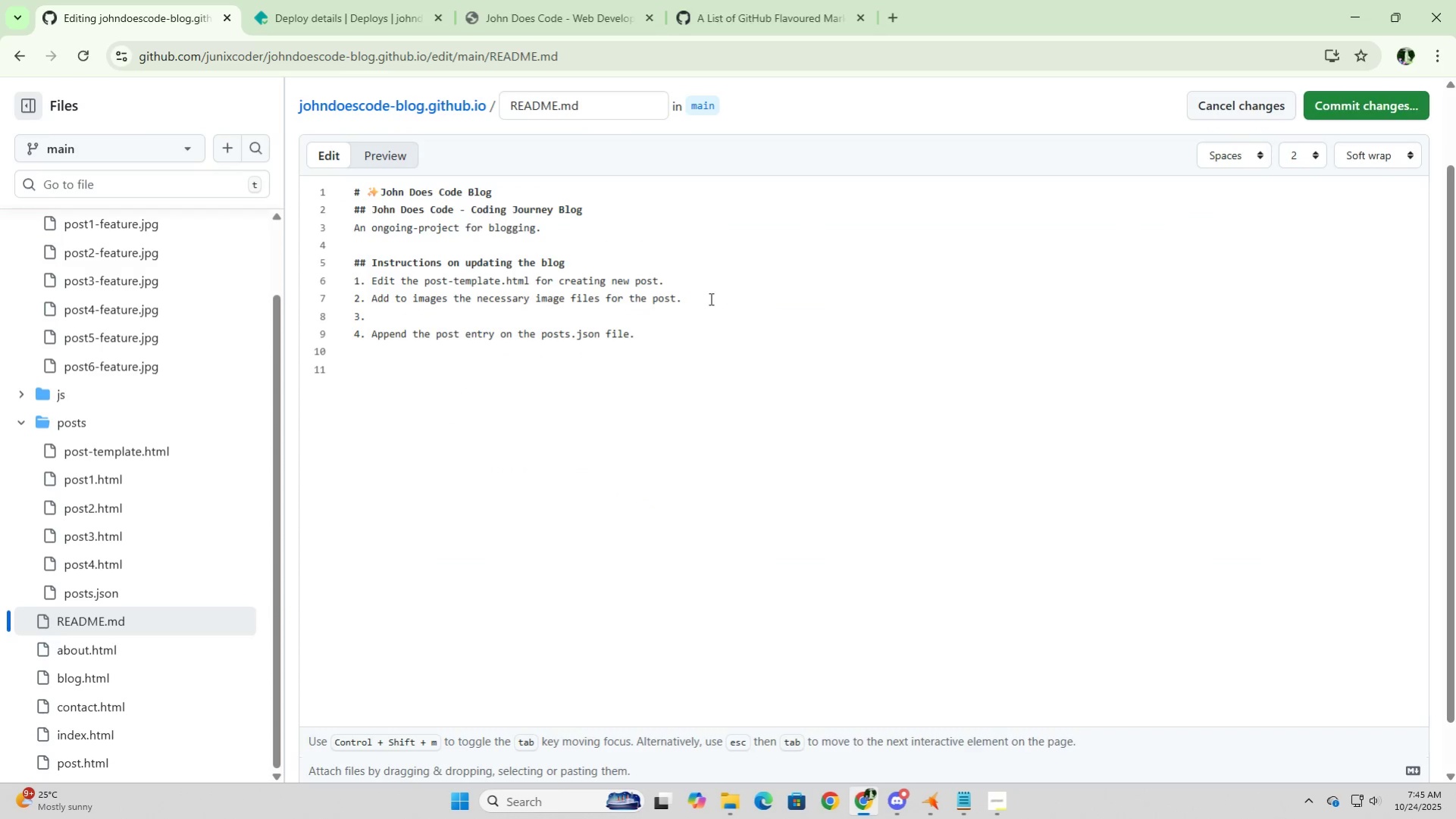 
key(Tab)
 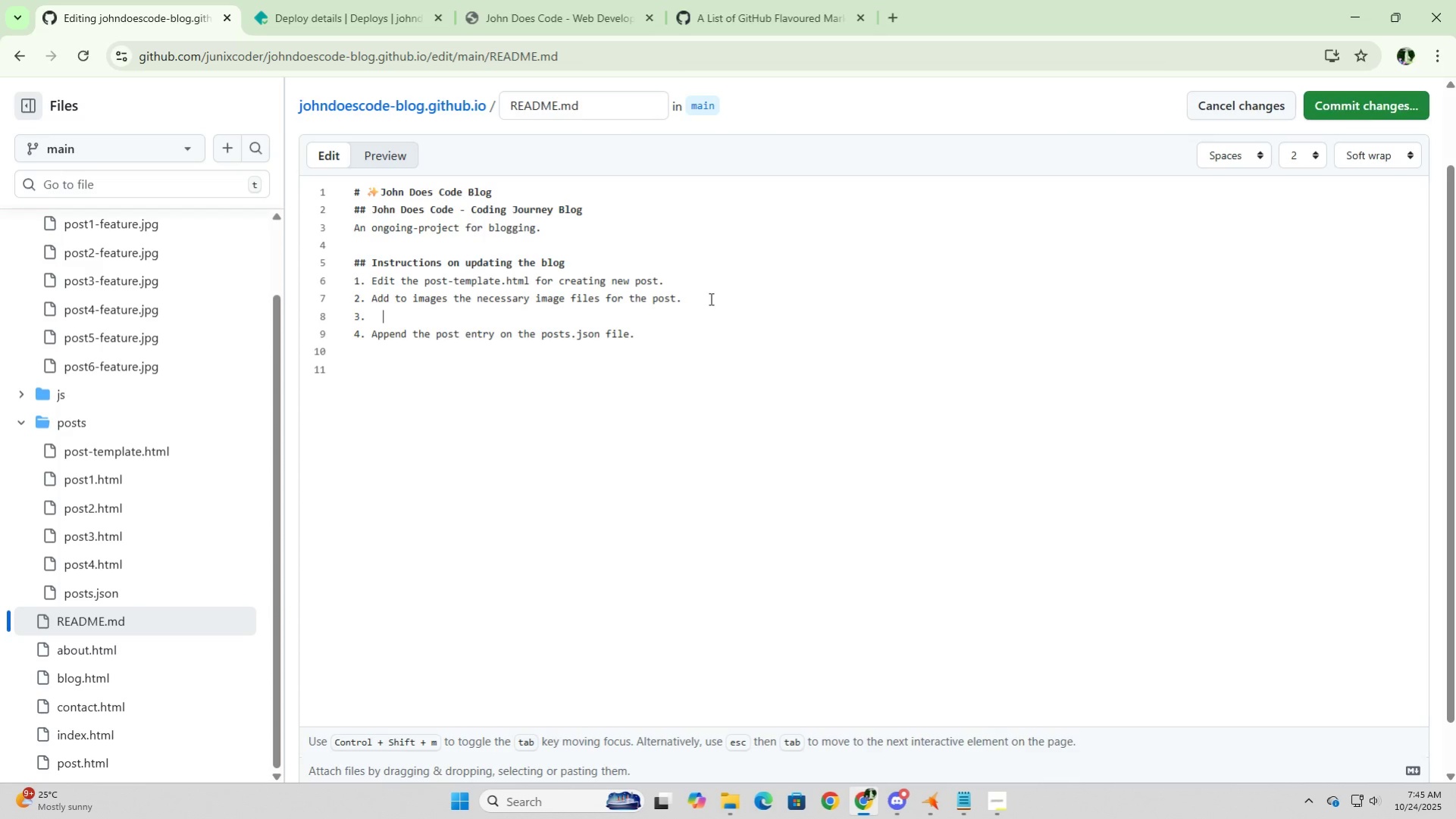 
key(Backspace)
 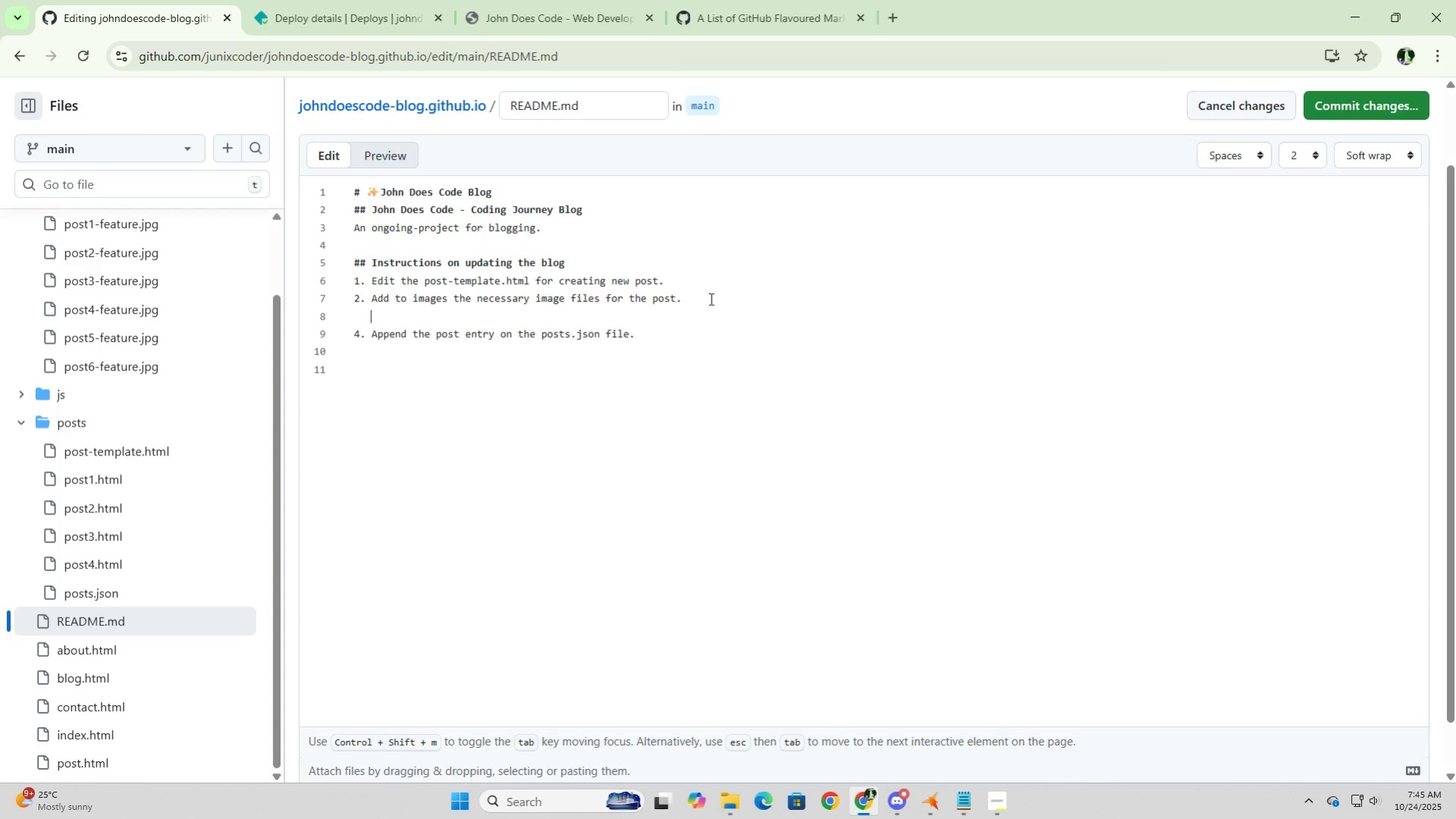 
key(Backspace)
 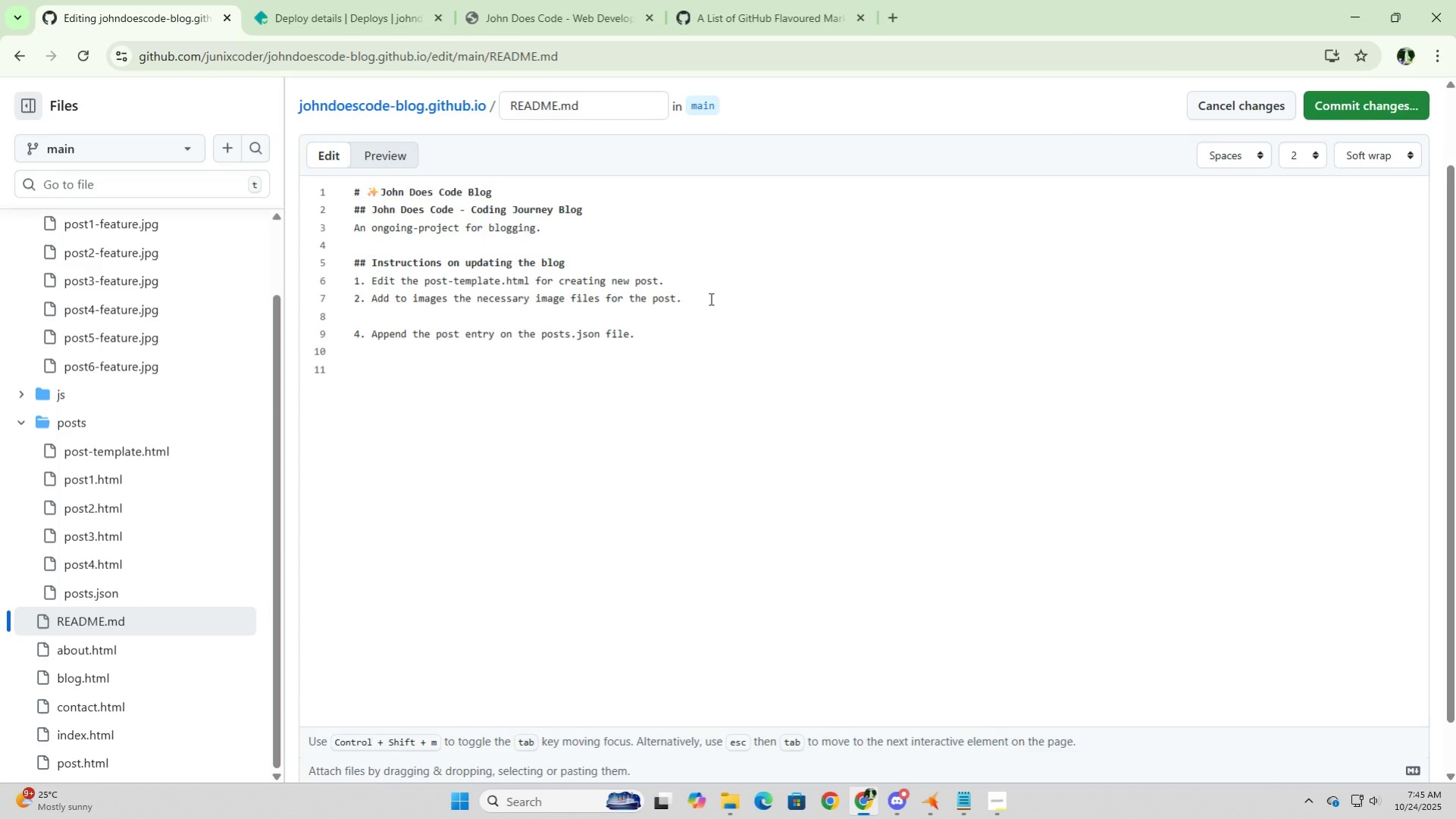 
key(Minus)
 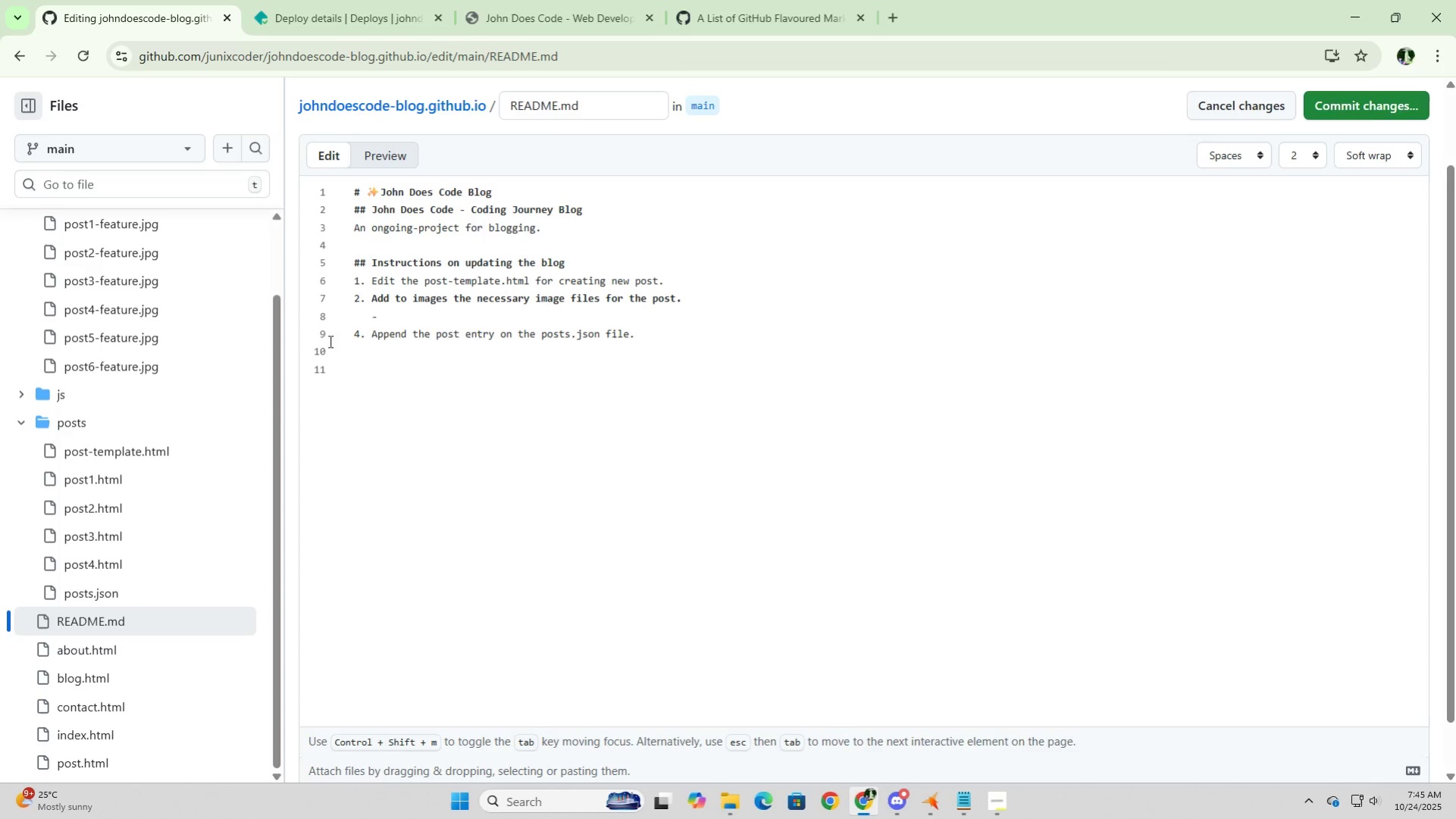 
left_click_drag(start_coordinate=[359, 339], to_coordinate=[348, 335])
 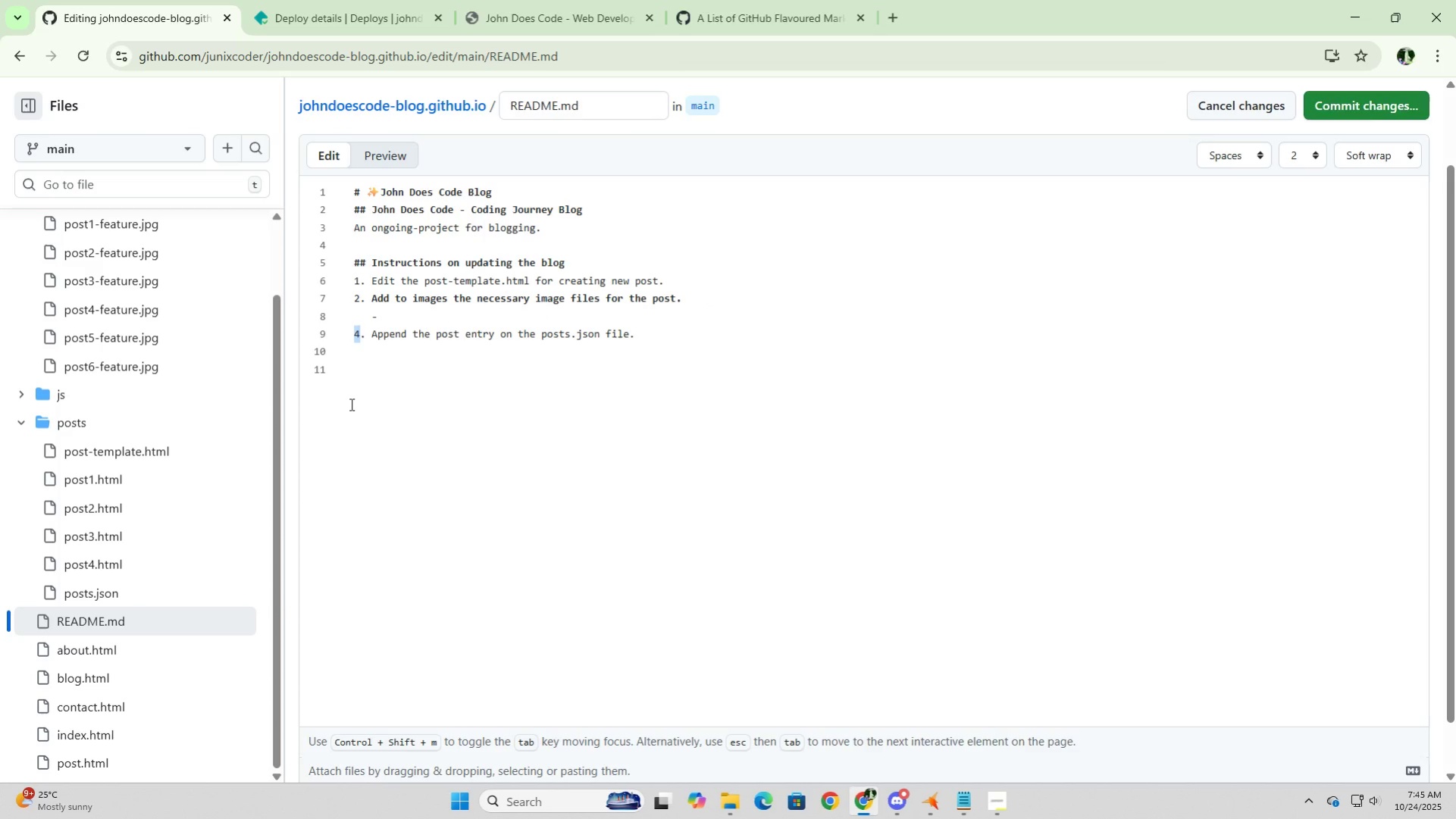 
key(3)
 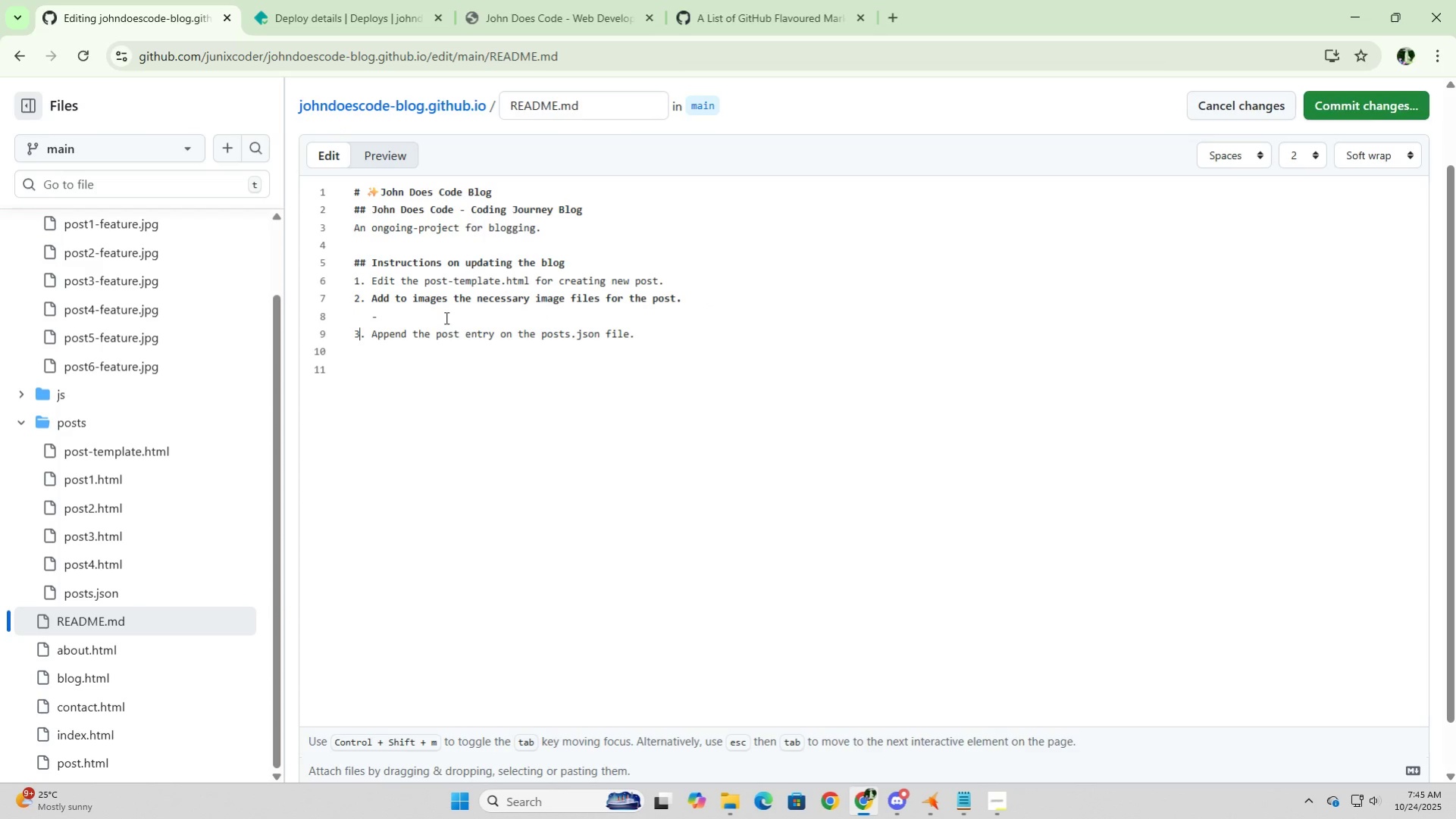 
double_click([445, 317])
 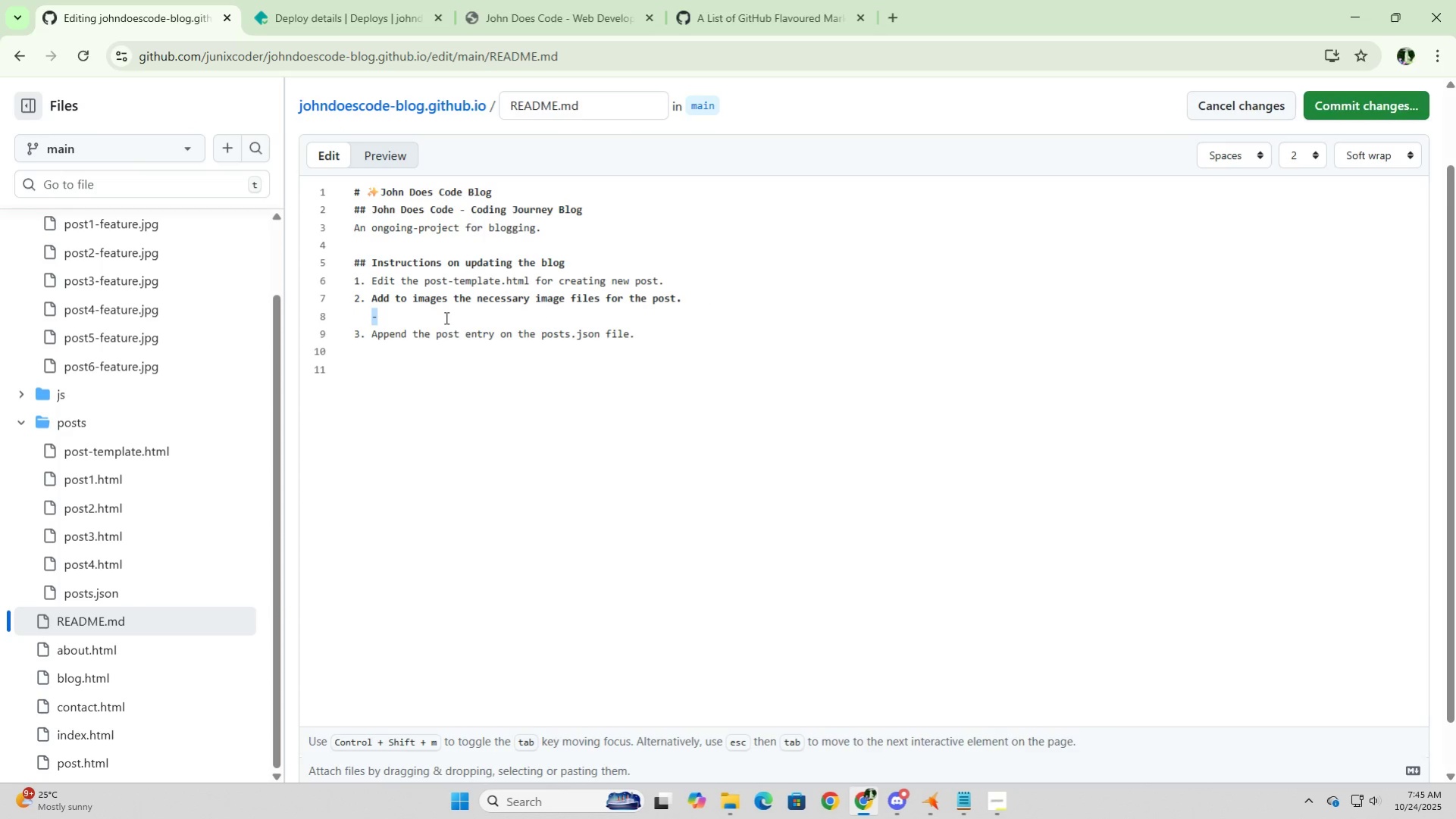 
left_click([445, 317])
 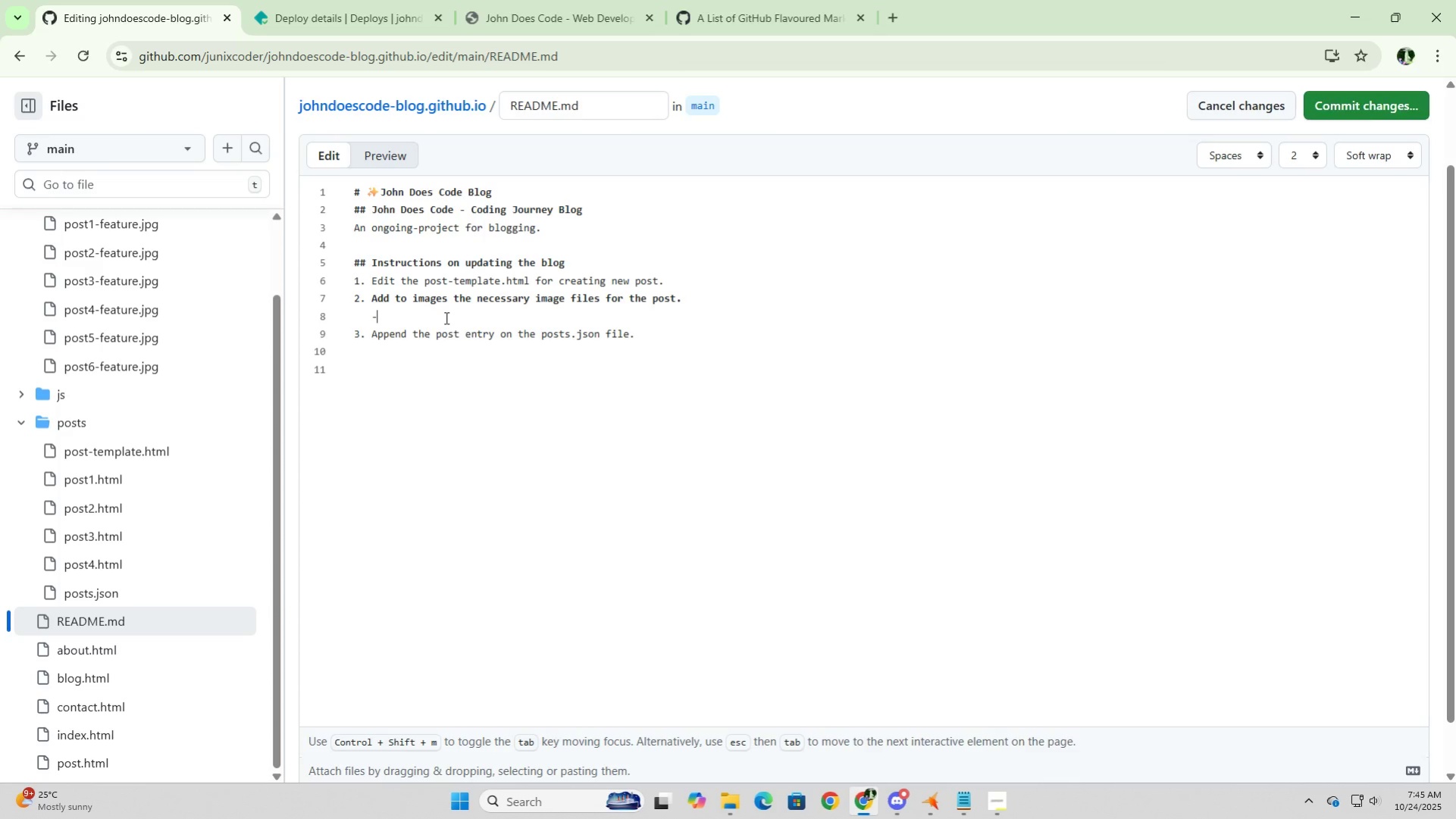 
key(Space)
 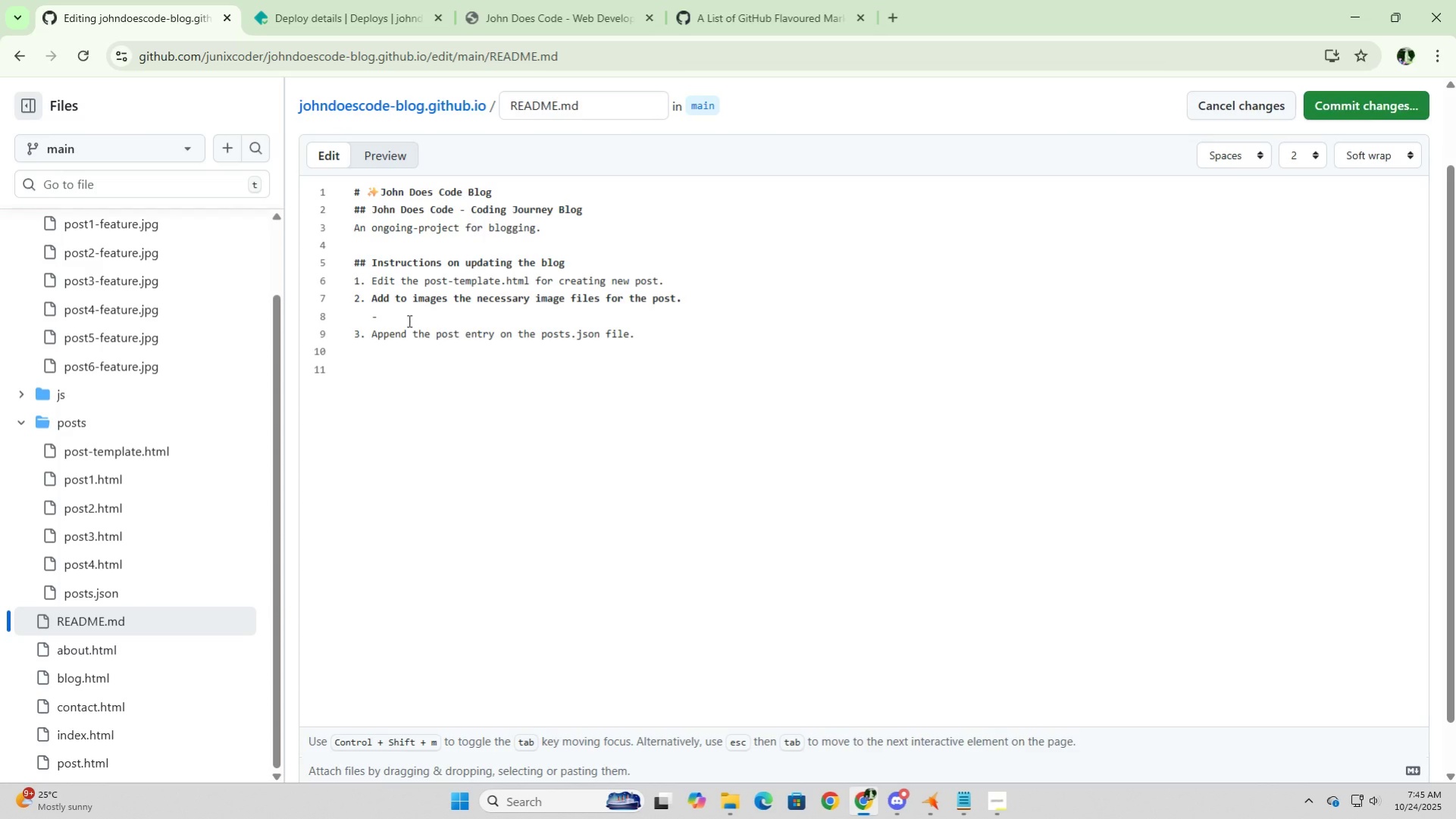 
key(Control+Z)
 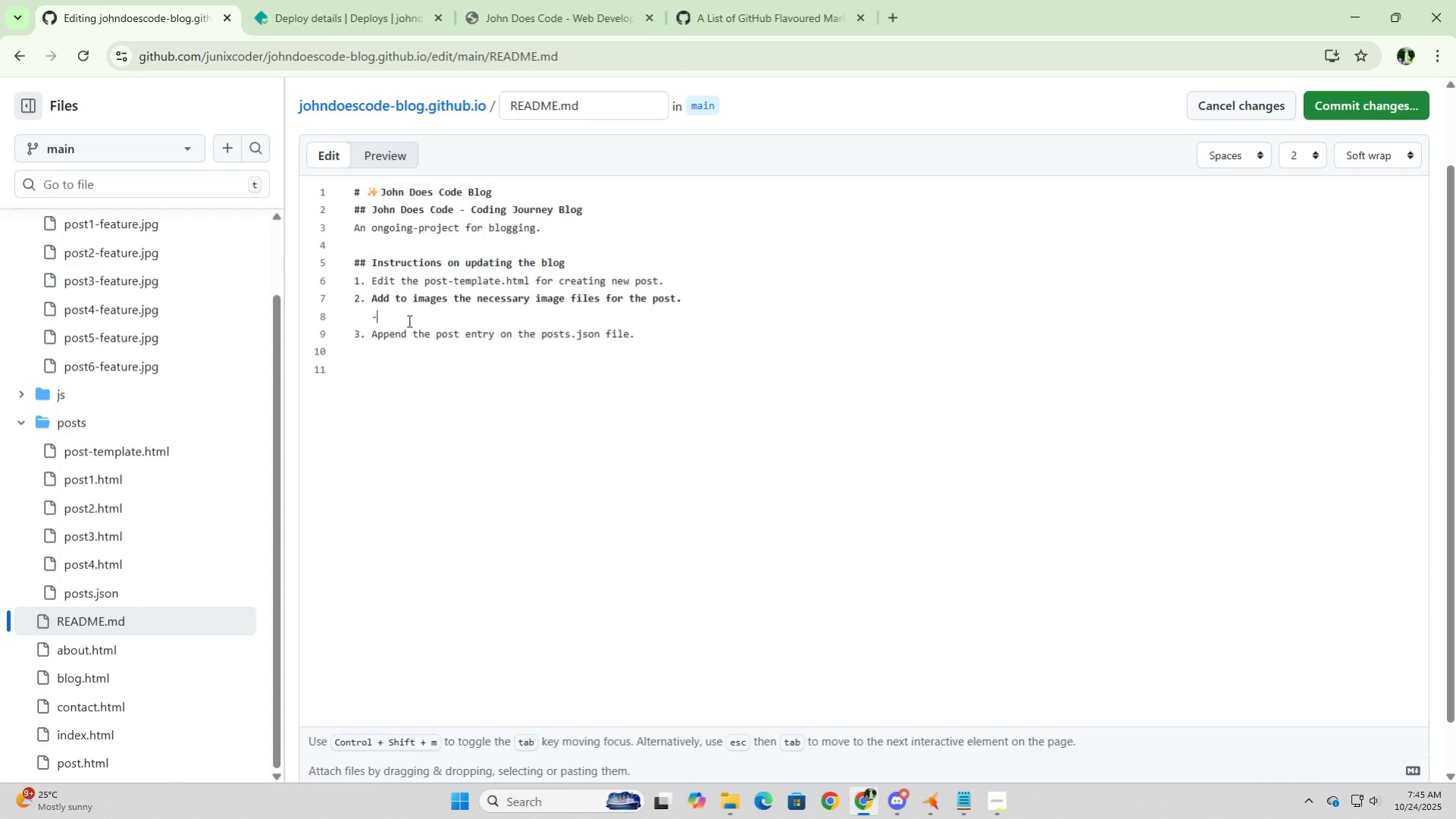 
key(Control+Z)
 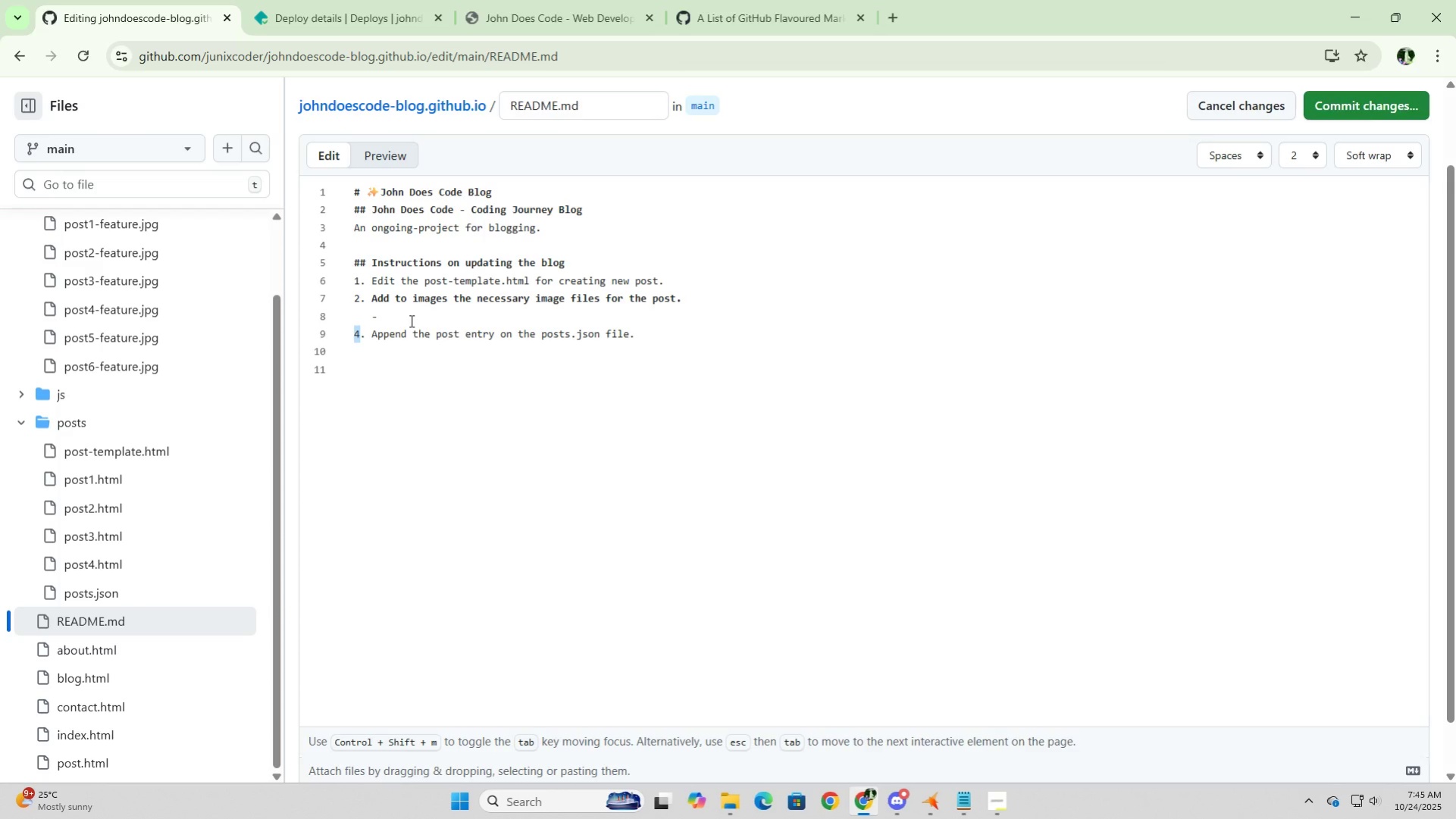 
key(Backspace)
 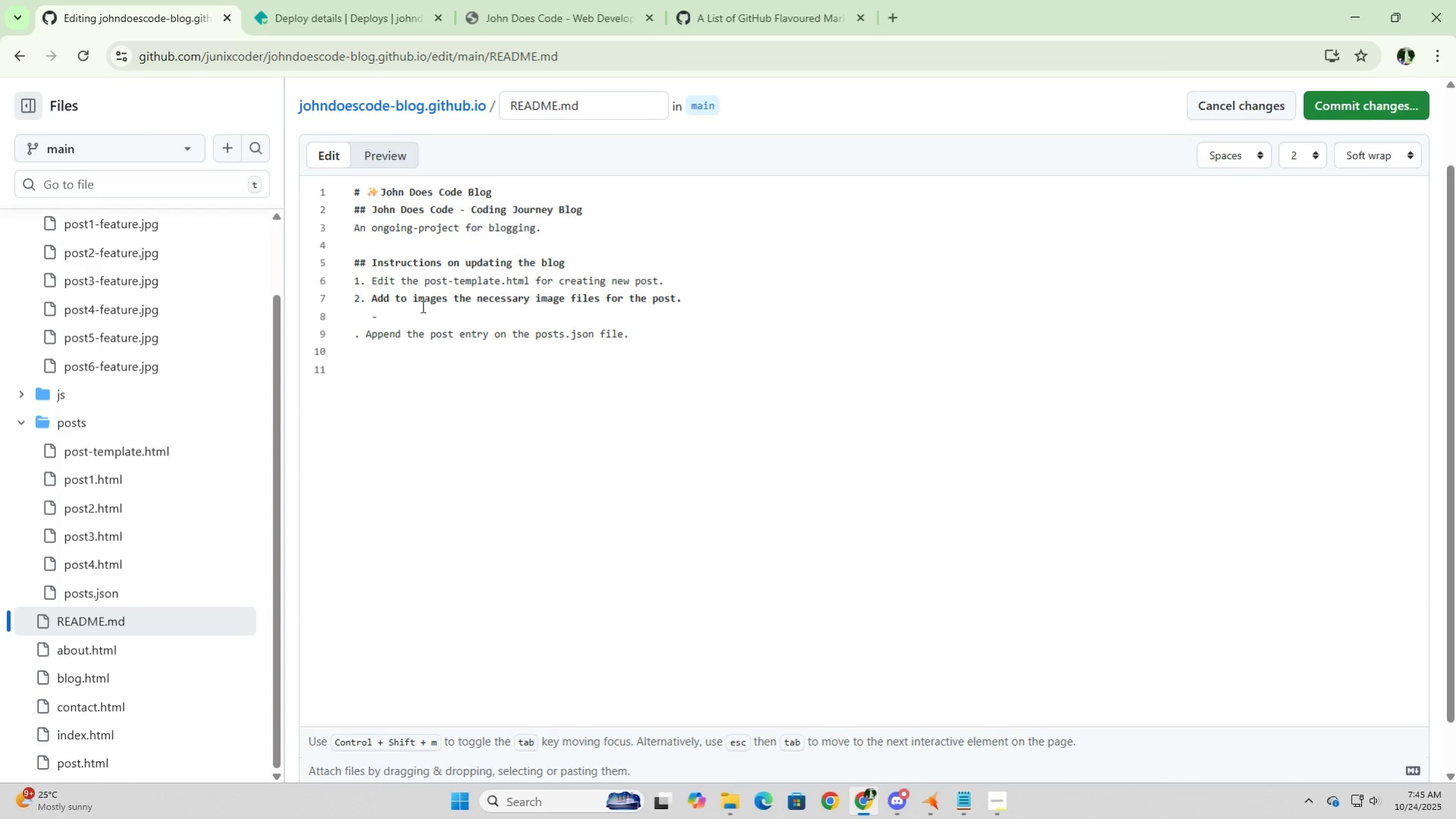 
key(Backspace)
 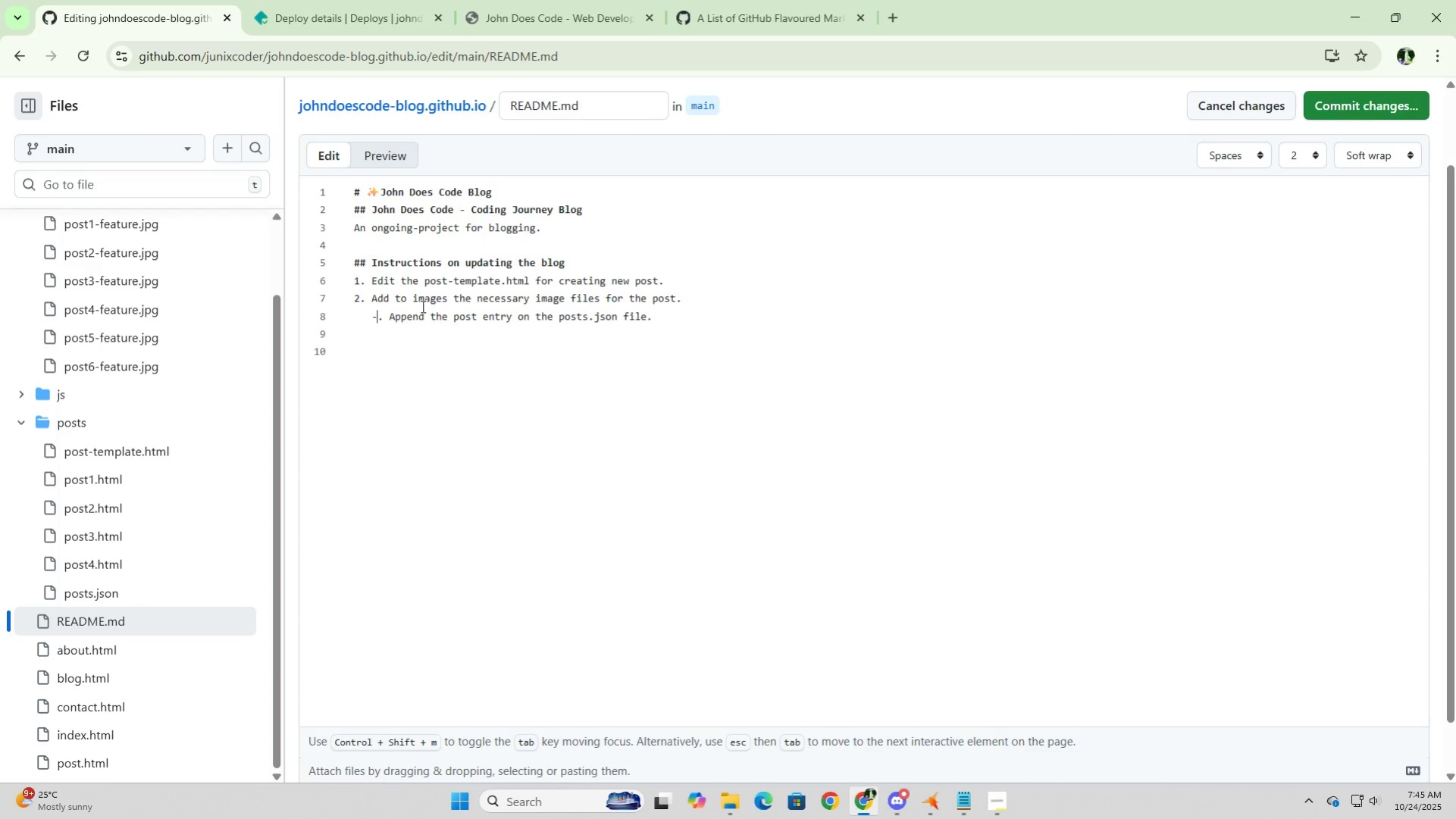 
key(Backspace)
 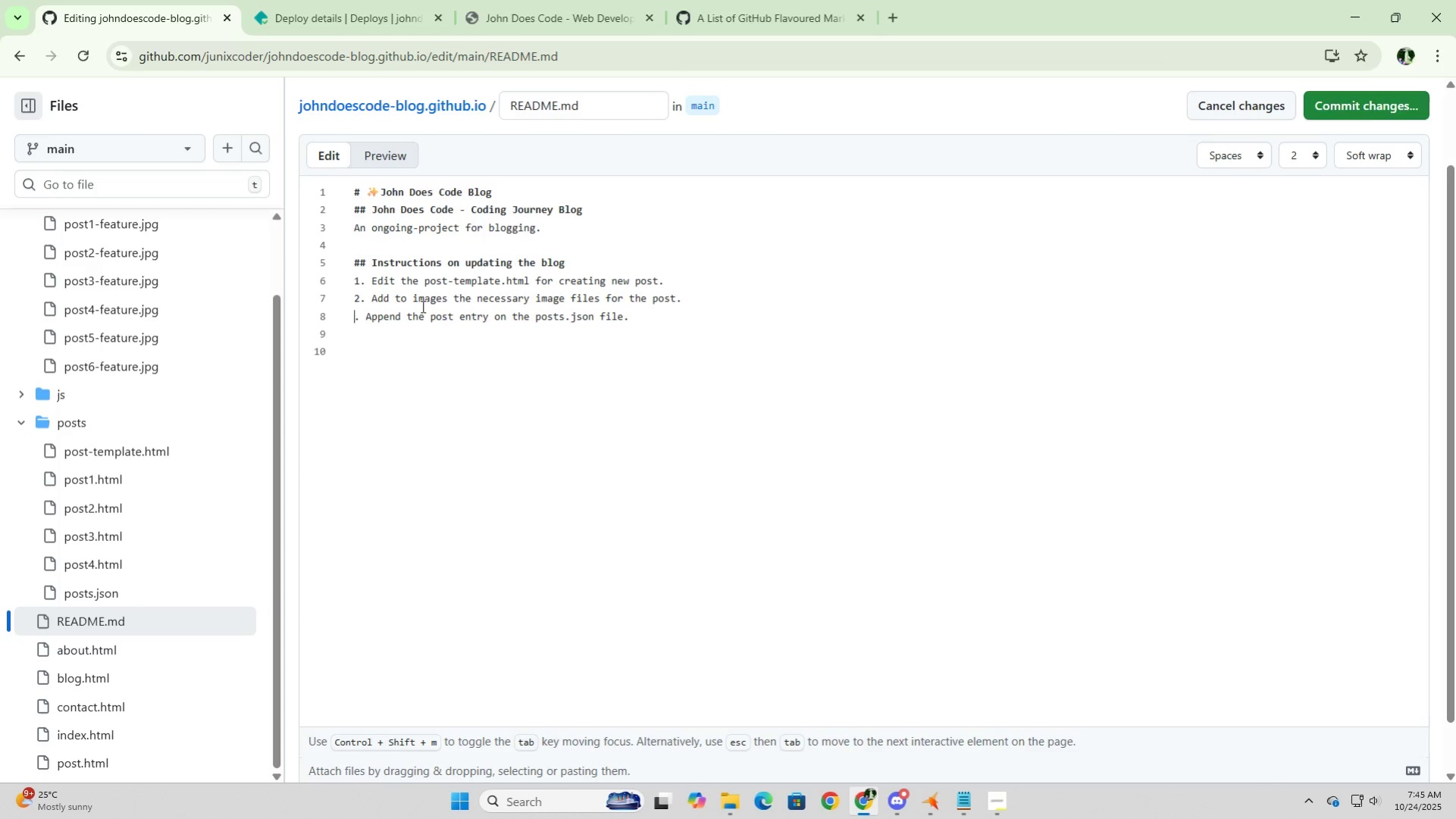 
key(Backspace)
 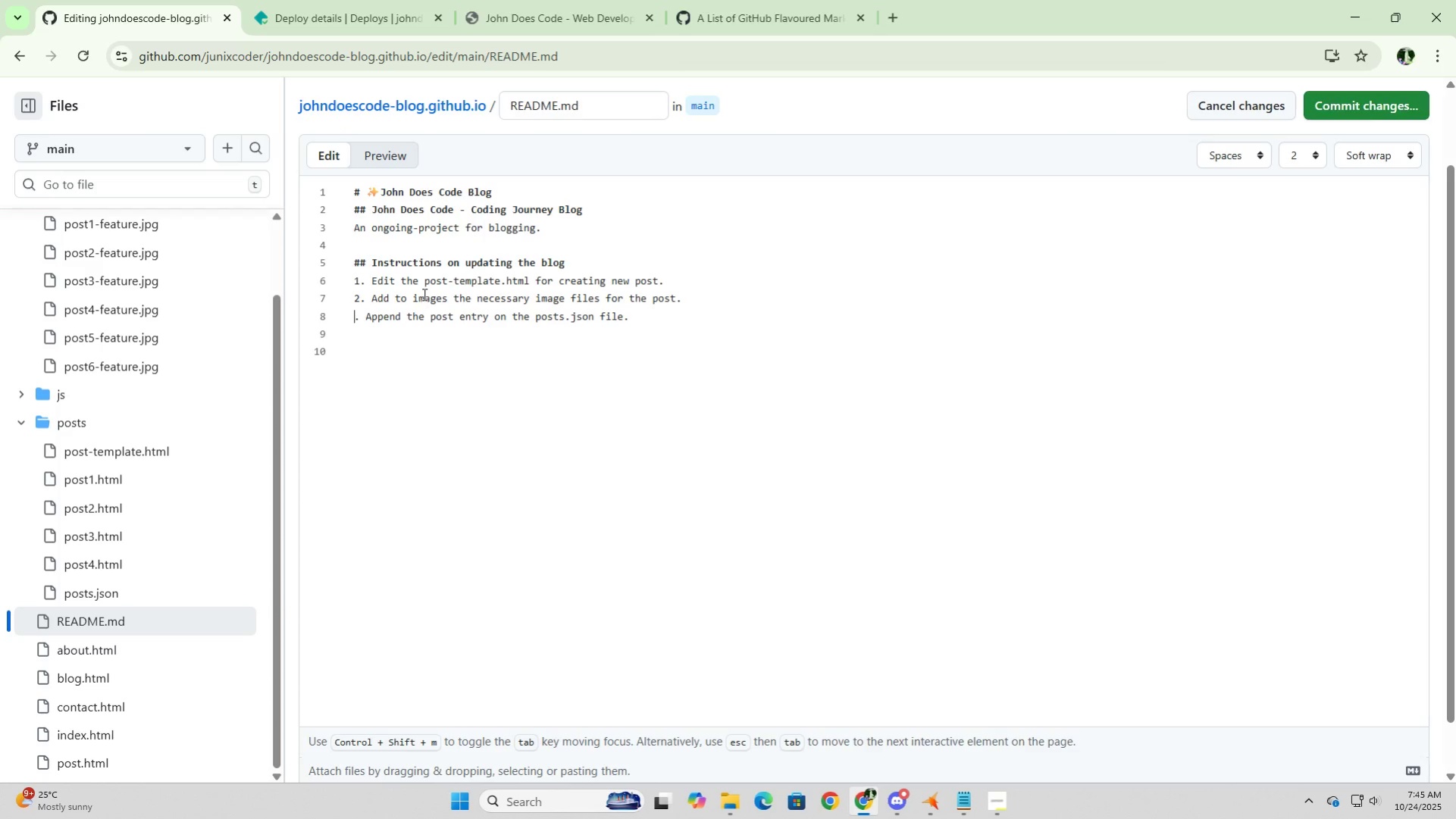 
key(3)
 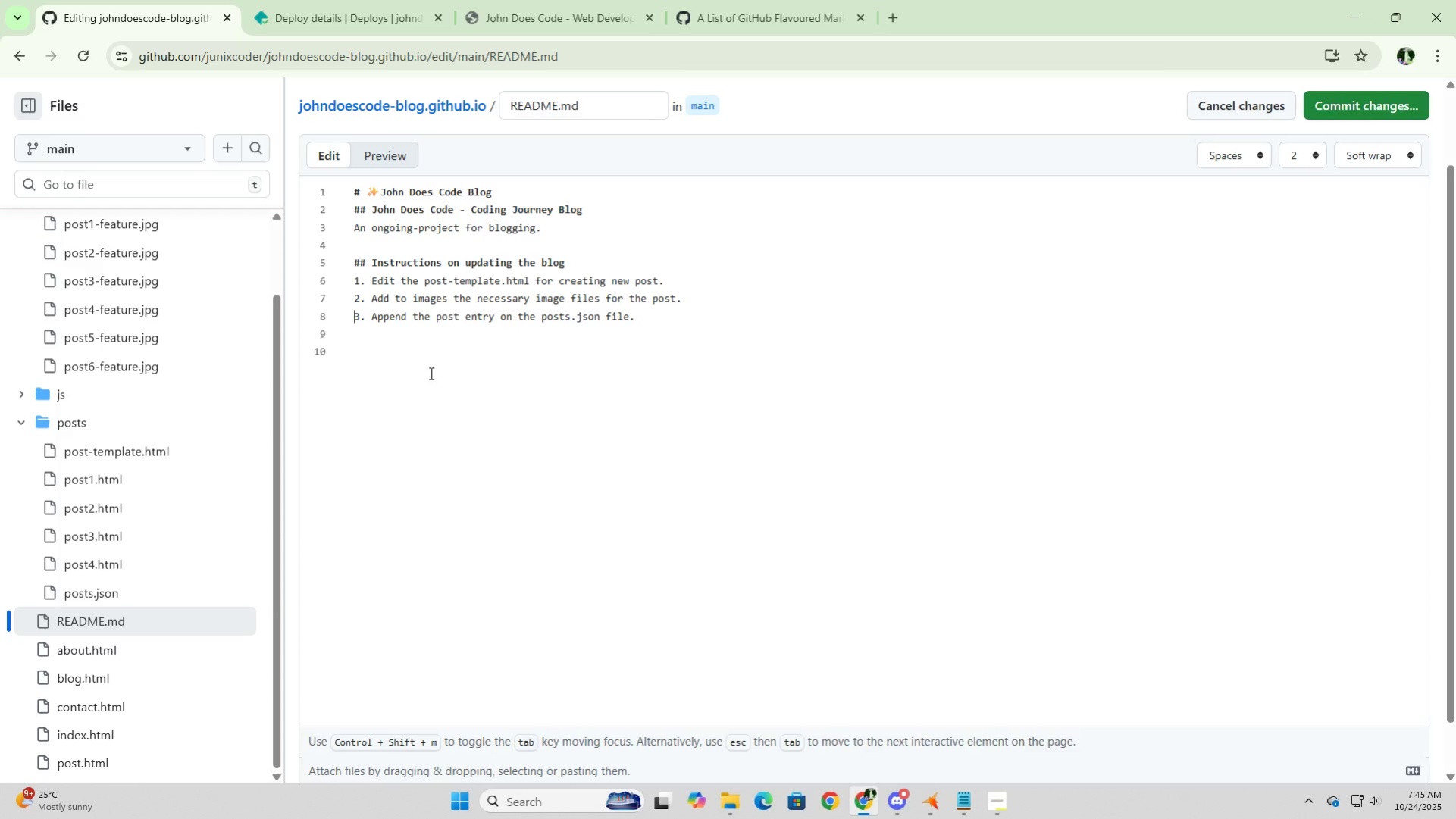 
key(Backspace)
 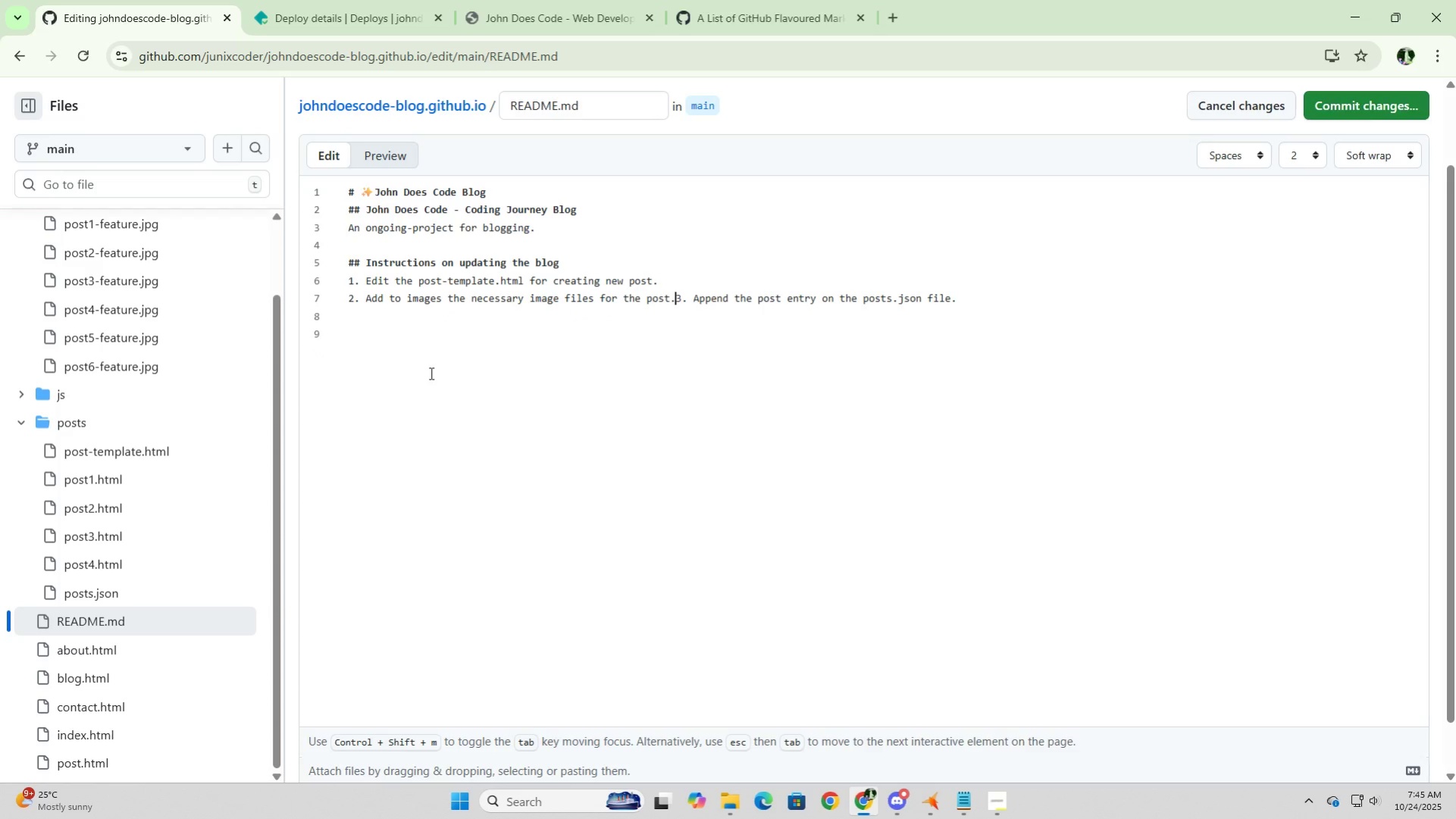 
key(Enter)
 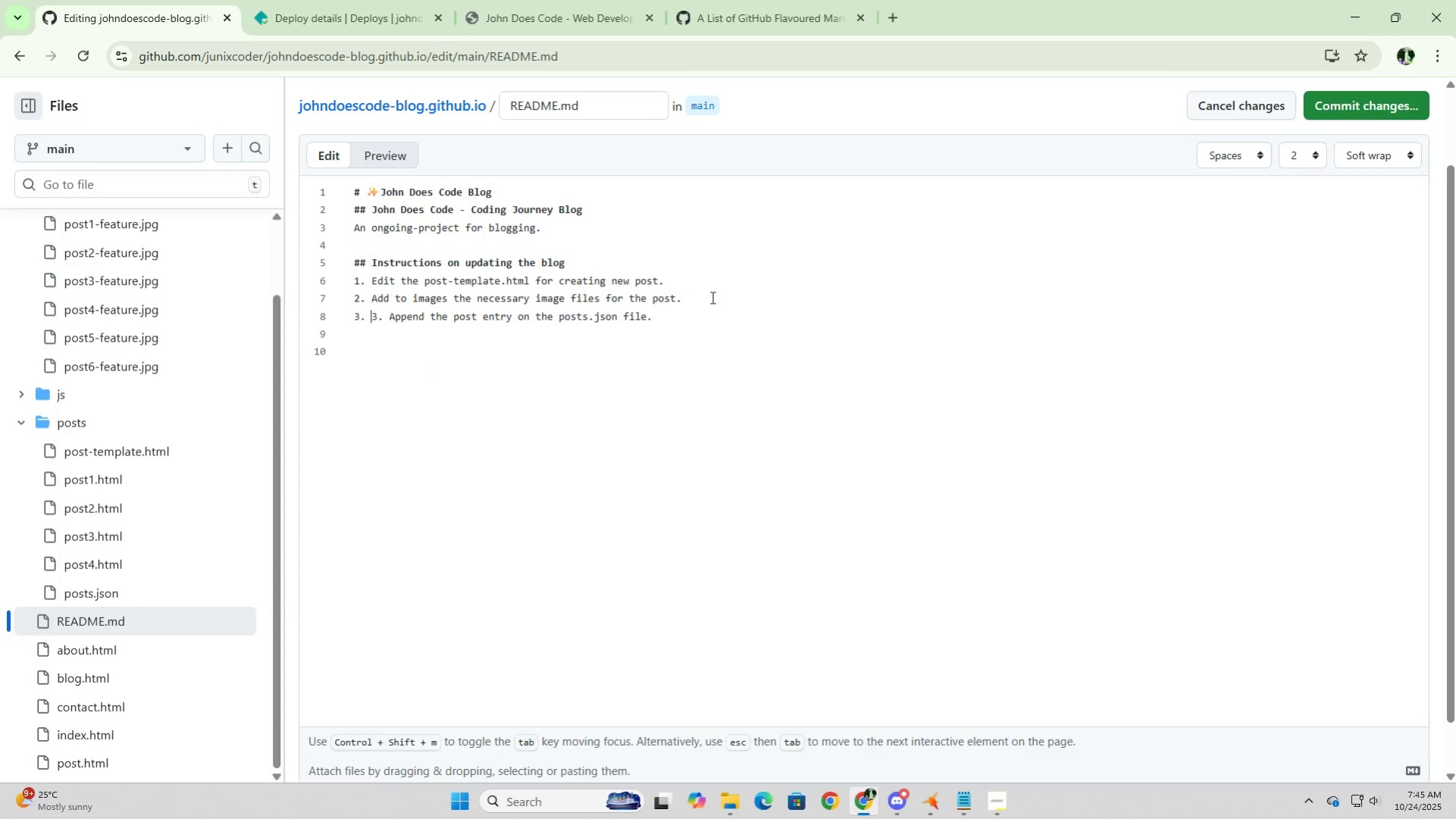 
double_click([711, 297])
 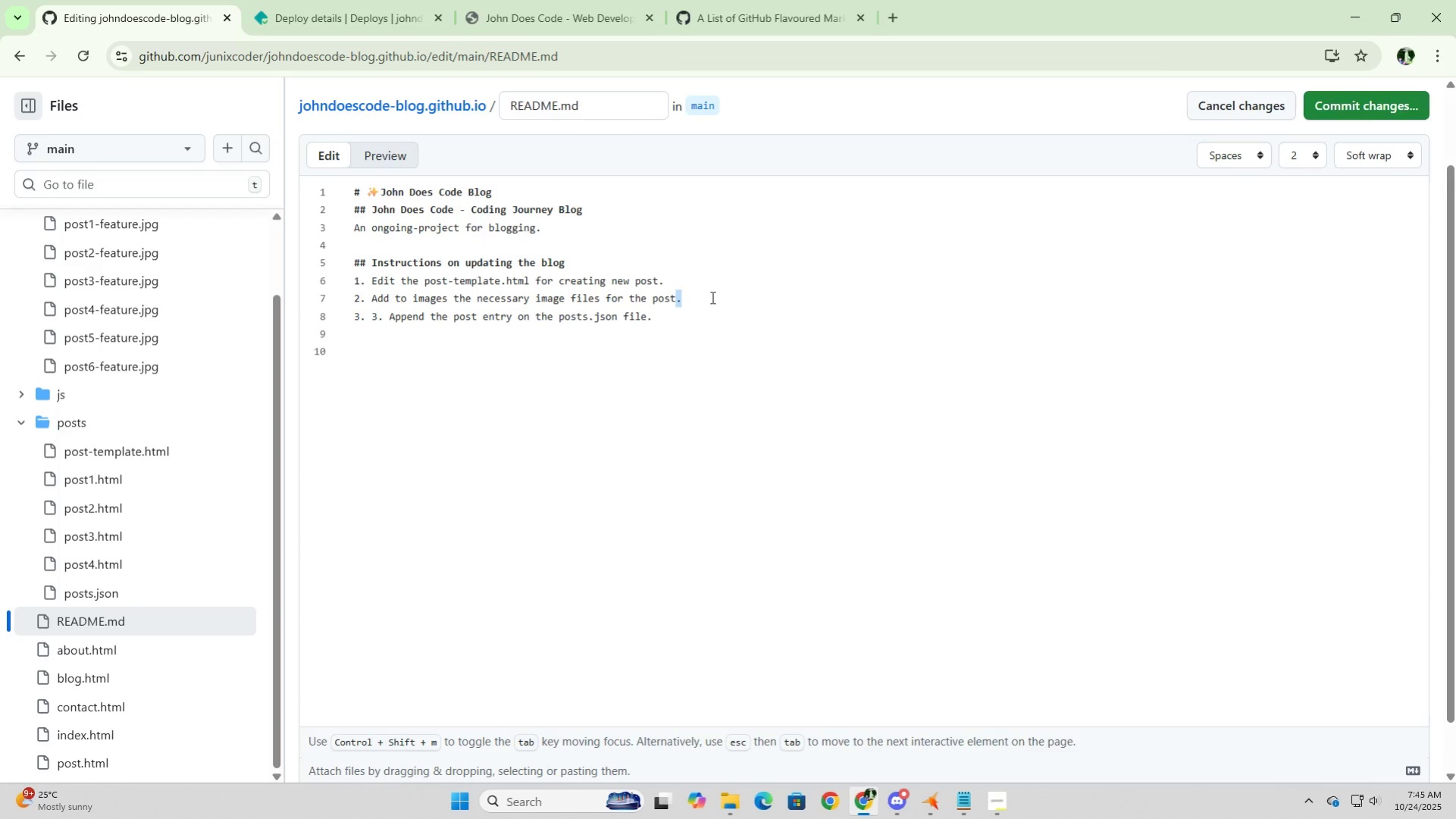 
left_click([711, 297])
 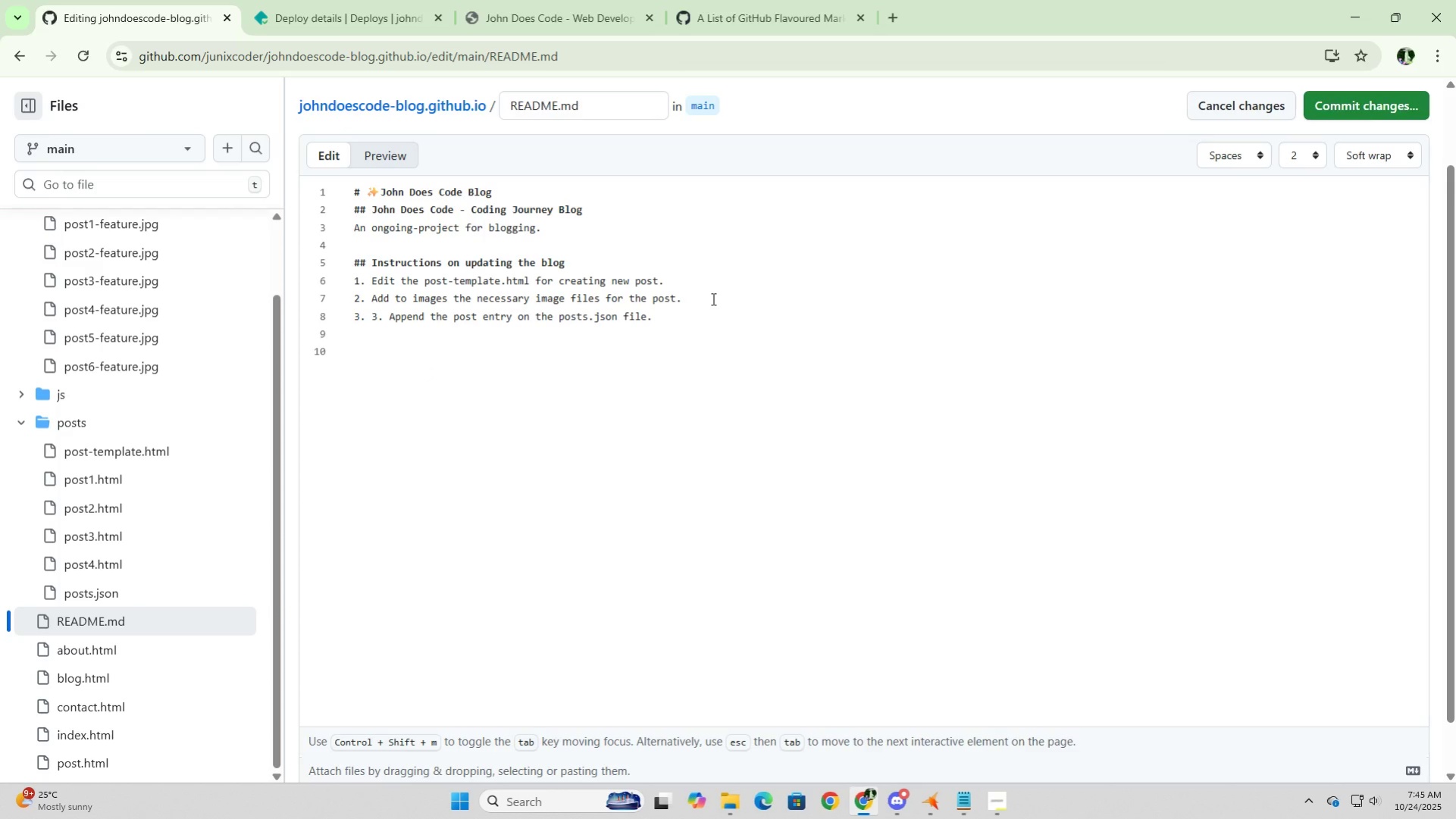 
type( :warning: )
key(Backspace)
key(Backspace)
key(Backspace)
key(Backspace)
key(Backspace)
key(Backspace)
key(Backspace)
key(Backspace)
key(Backspace)
type(important?)
key(Backspace)
type(:)
 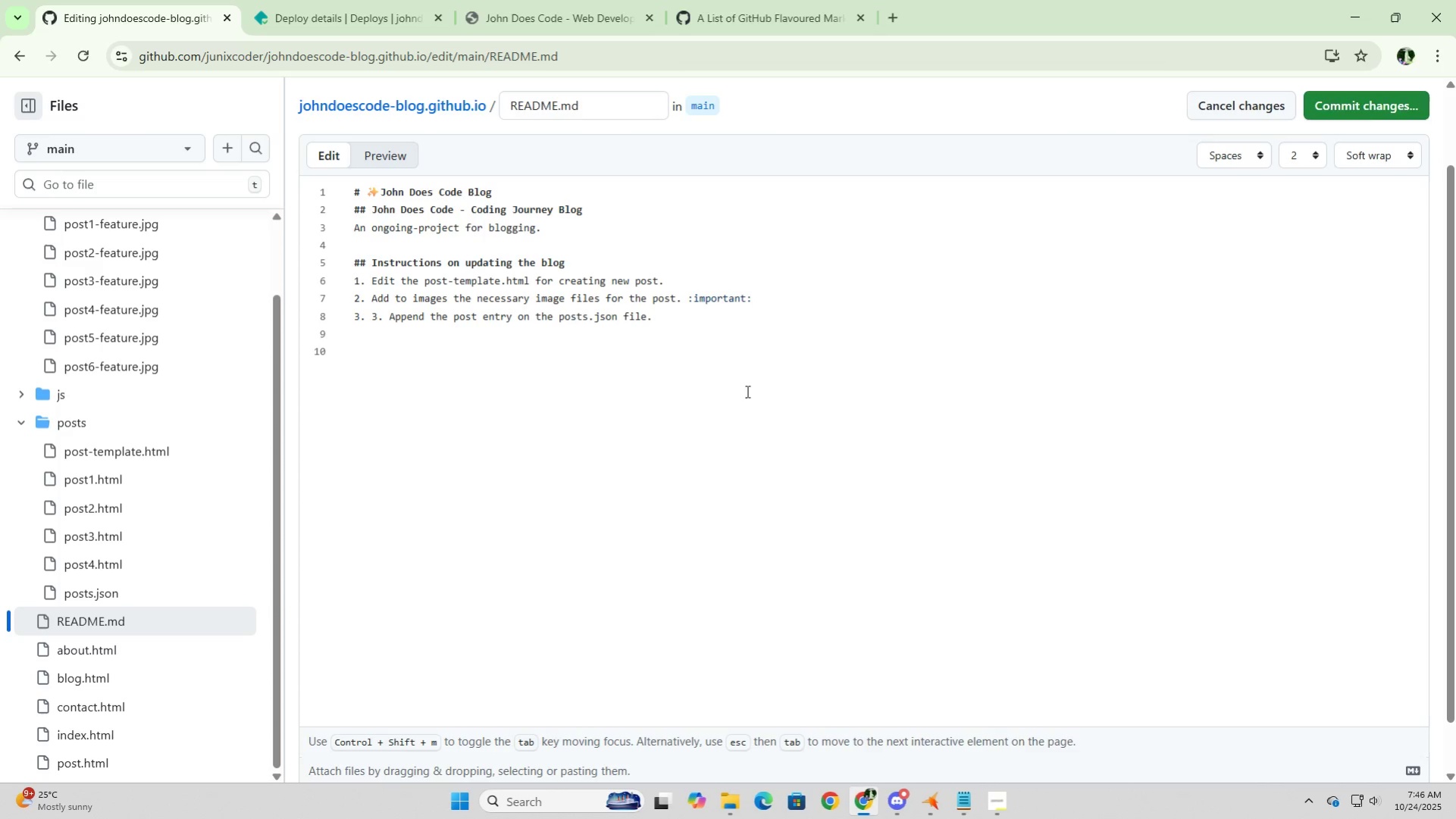 
key(ArrowLeft)
 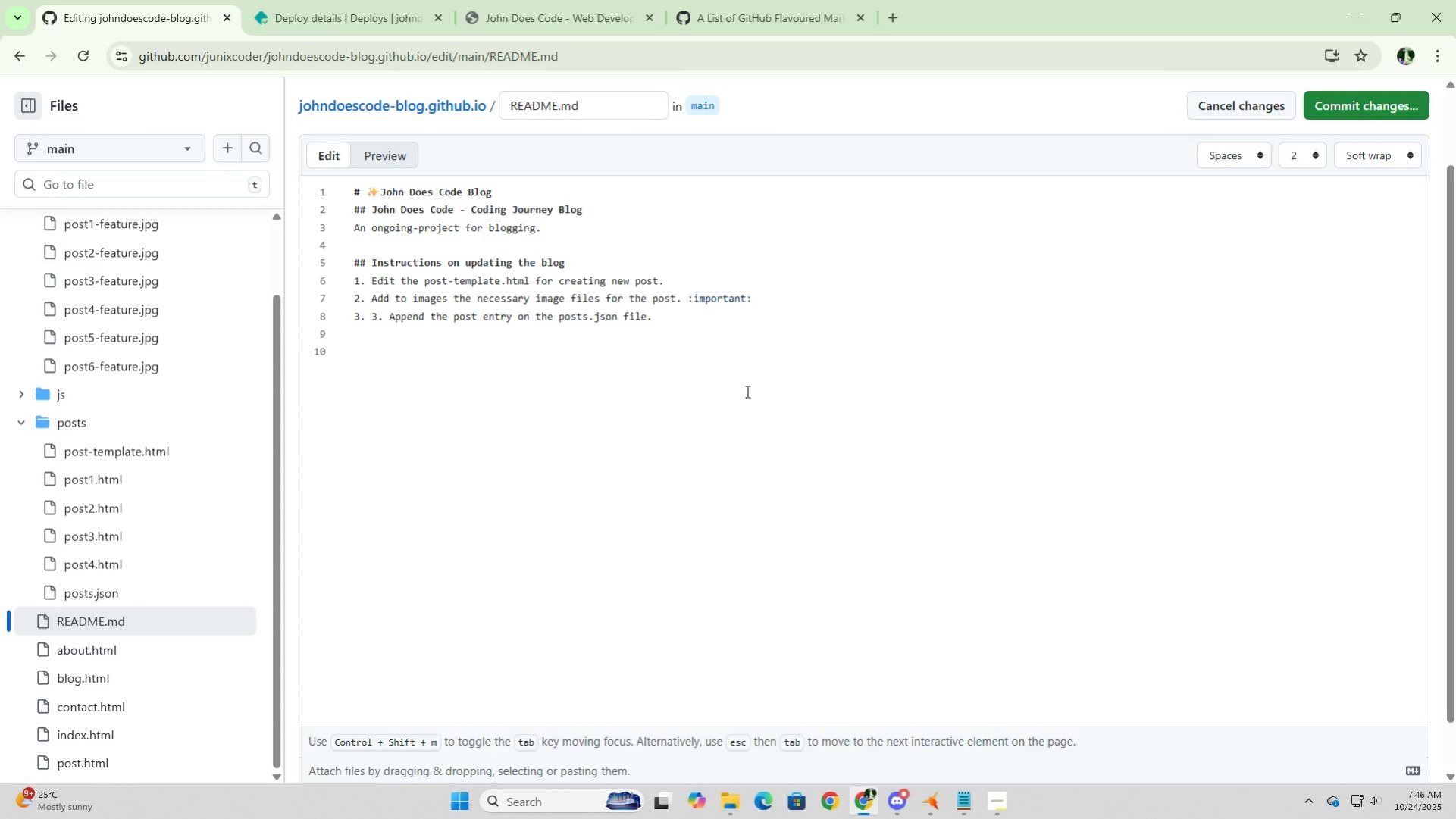 
key(ArrowLeft)
 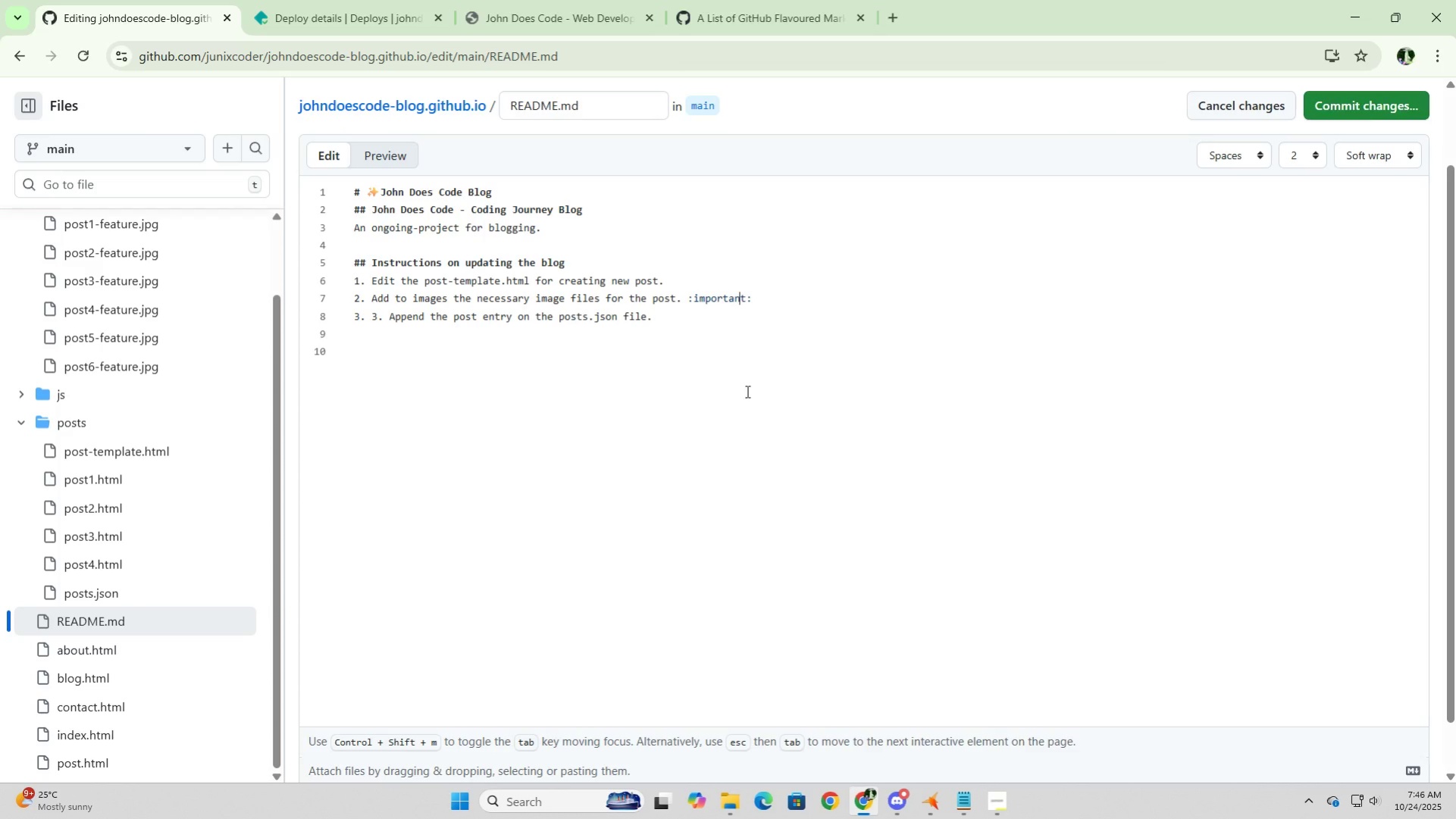 
key(ArrowRight)
 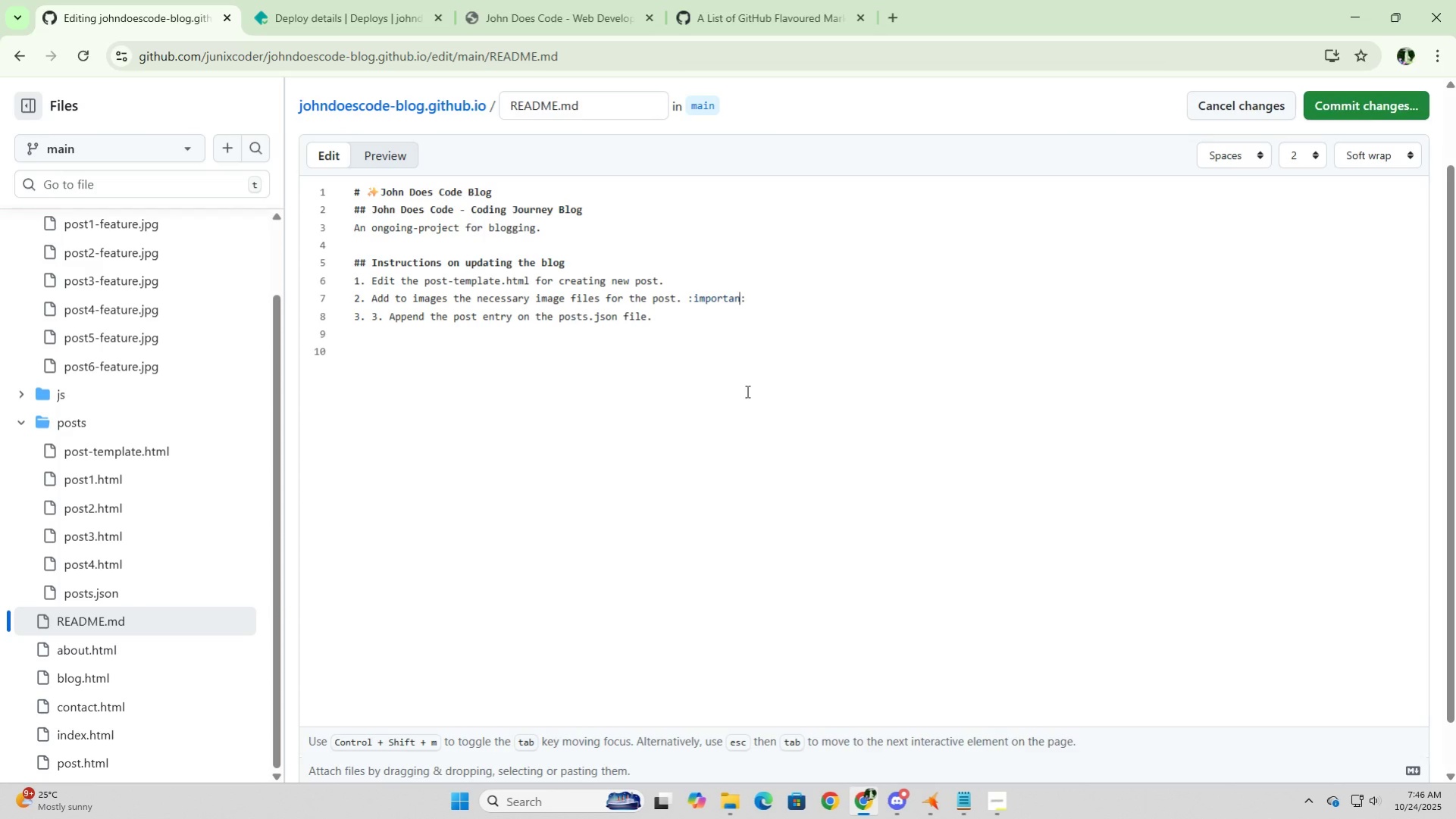 
key(Backspace)
key(Backspace)
key(Backspace)
key(Backspace)
key(Backspace)
key(Backspace)
key(Backspace)
key(Backspace)
key(Backspace)
type(notes)
key(Backspace)
key(Backspace)
key(Backspace)
key(Backspace)
key(Backspace)
type(impo)
key(Backspace)
key(Backspace)
key(Backspace)
key(Backspace)
 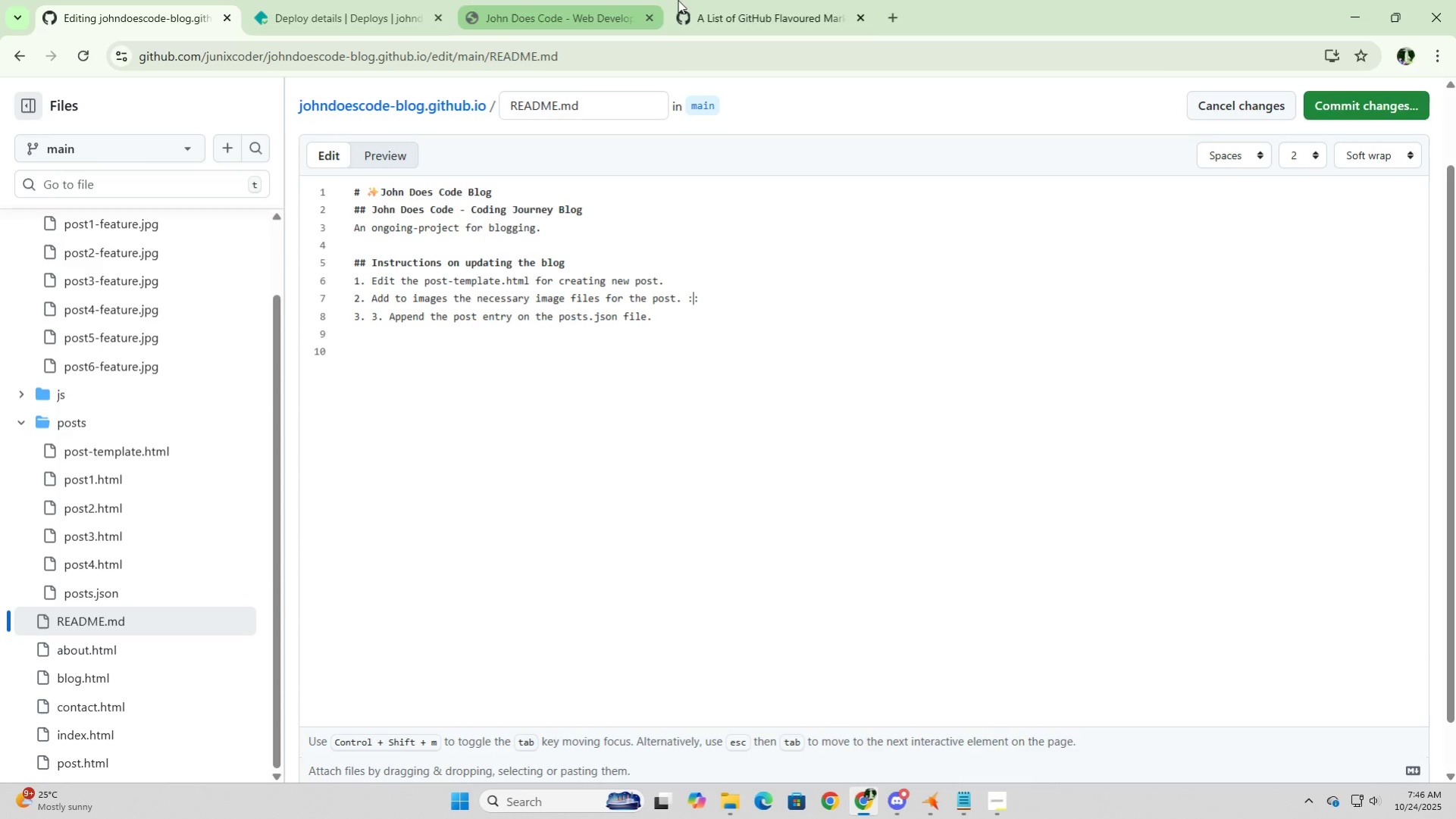 
left_click([774, 0])
 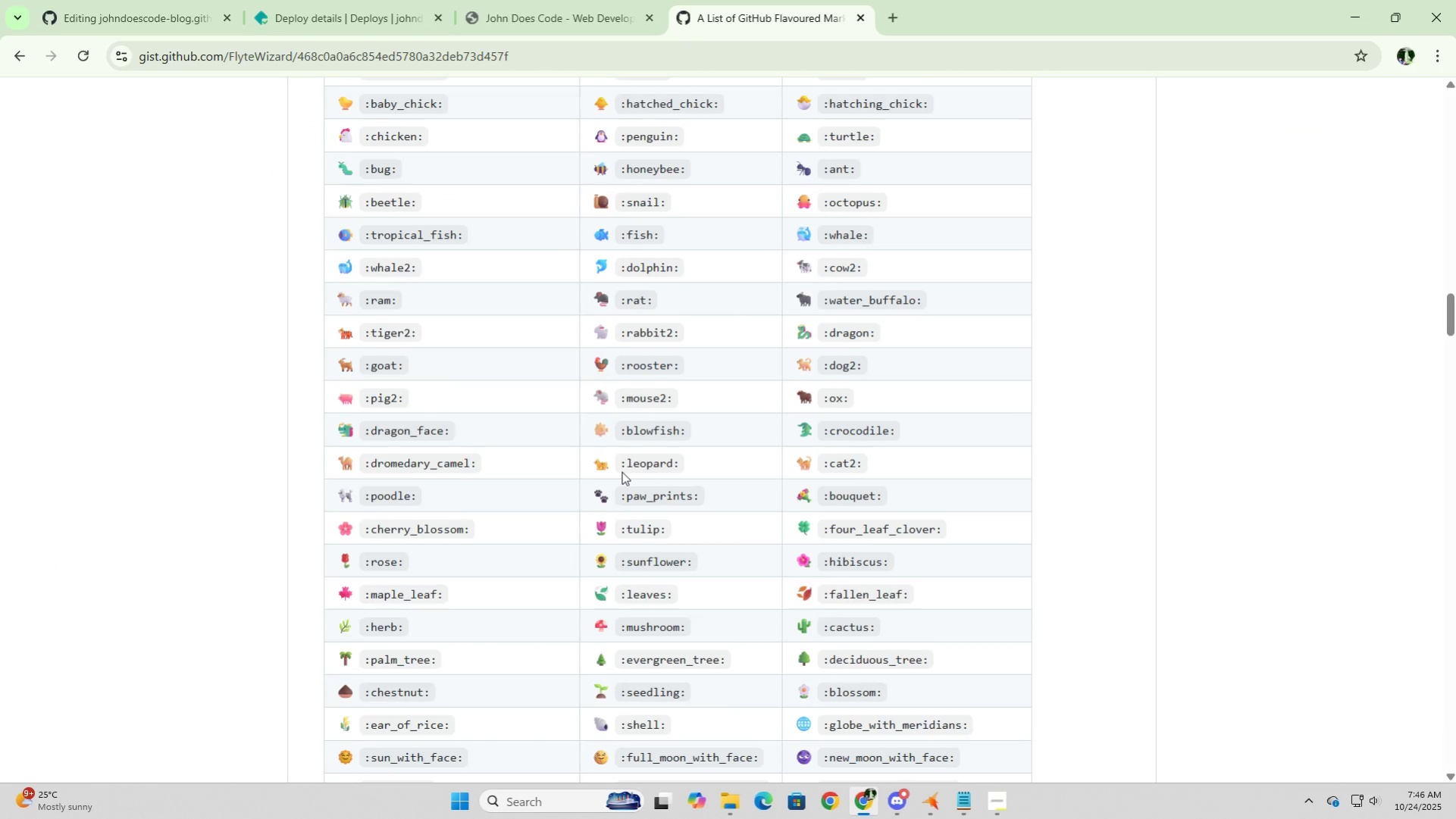 
scroll: coordinate [719, 443], scroll_direction: up, amount: 21.0
 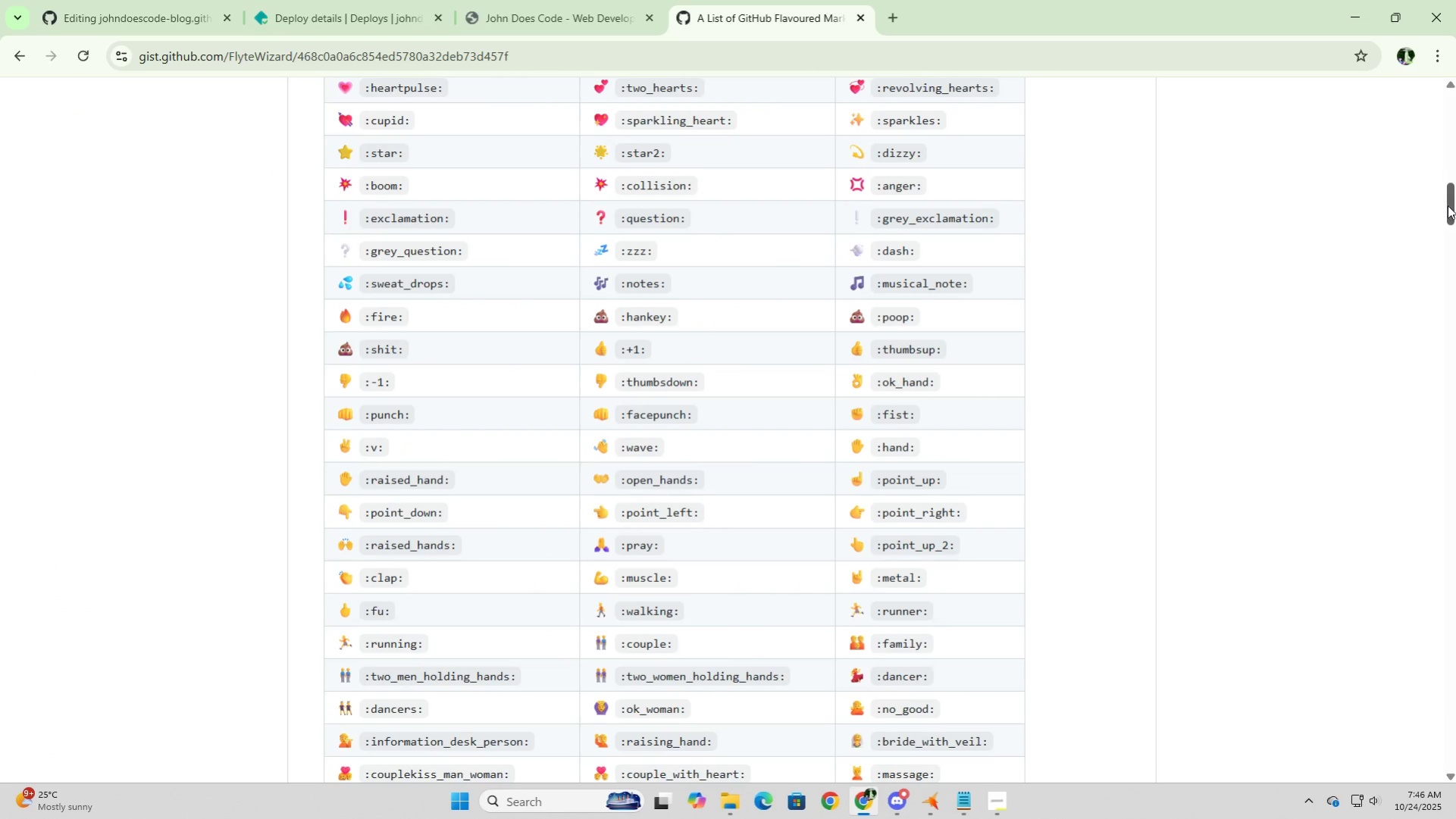 
left_click_drag(start_coordinate=[1450, 205], to_coordinate=[1383, 130])
 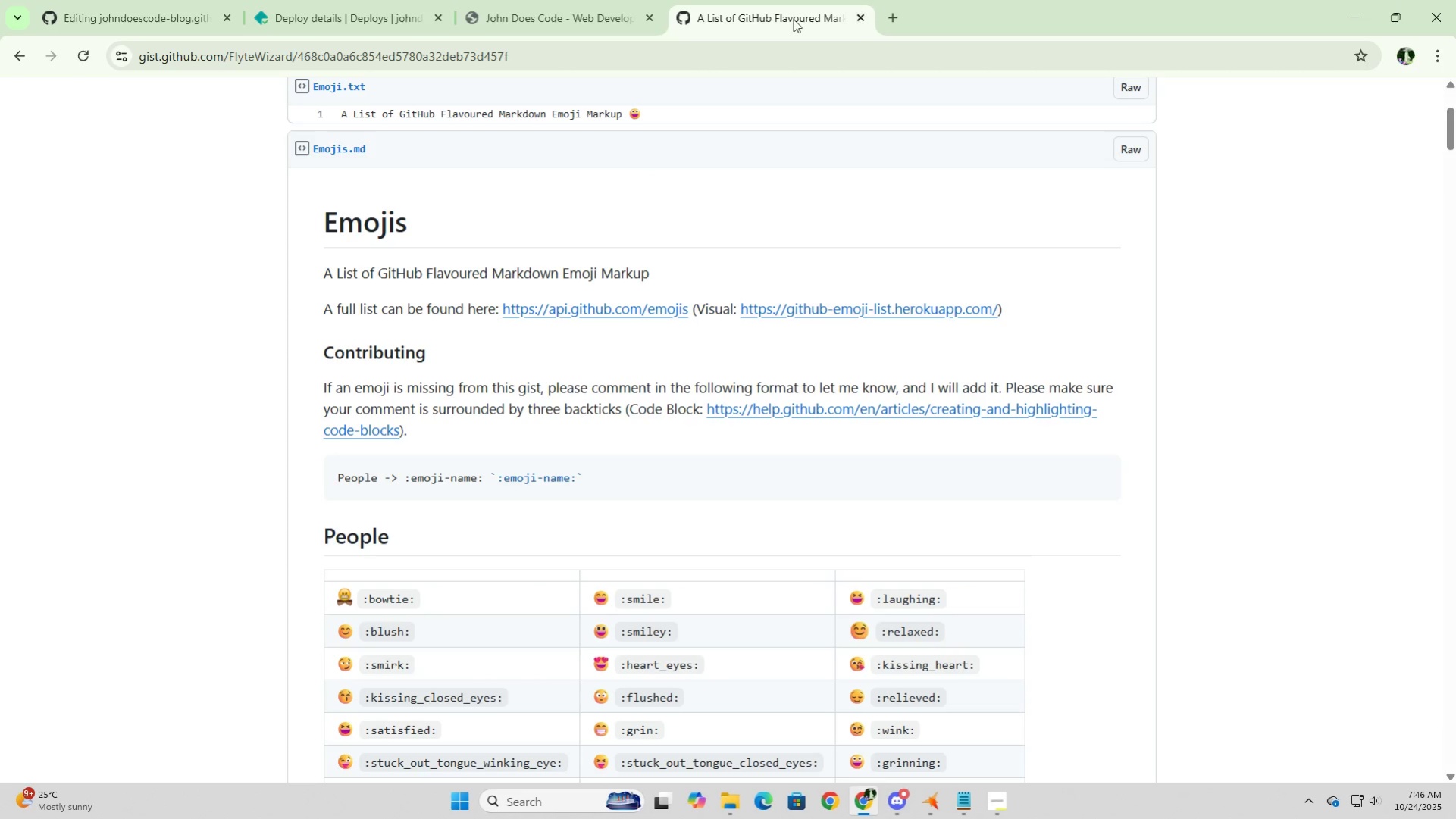 
double_click([303, 8])
 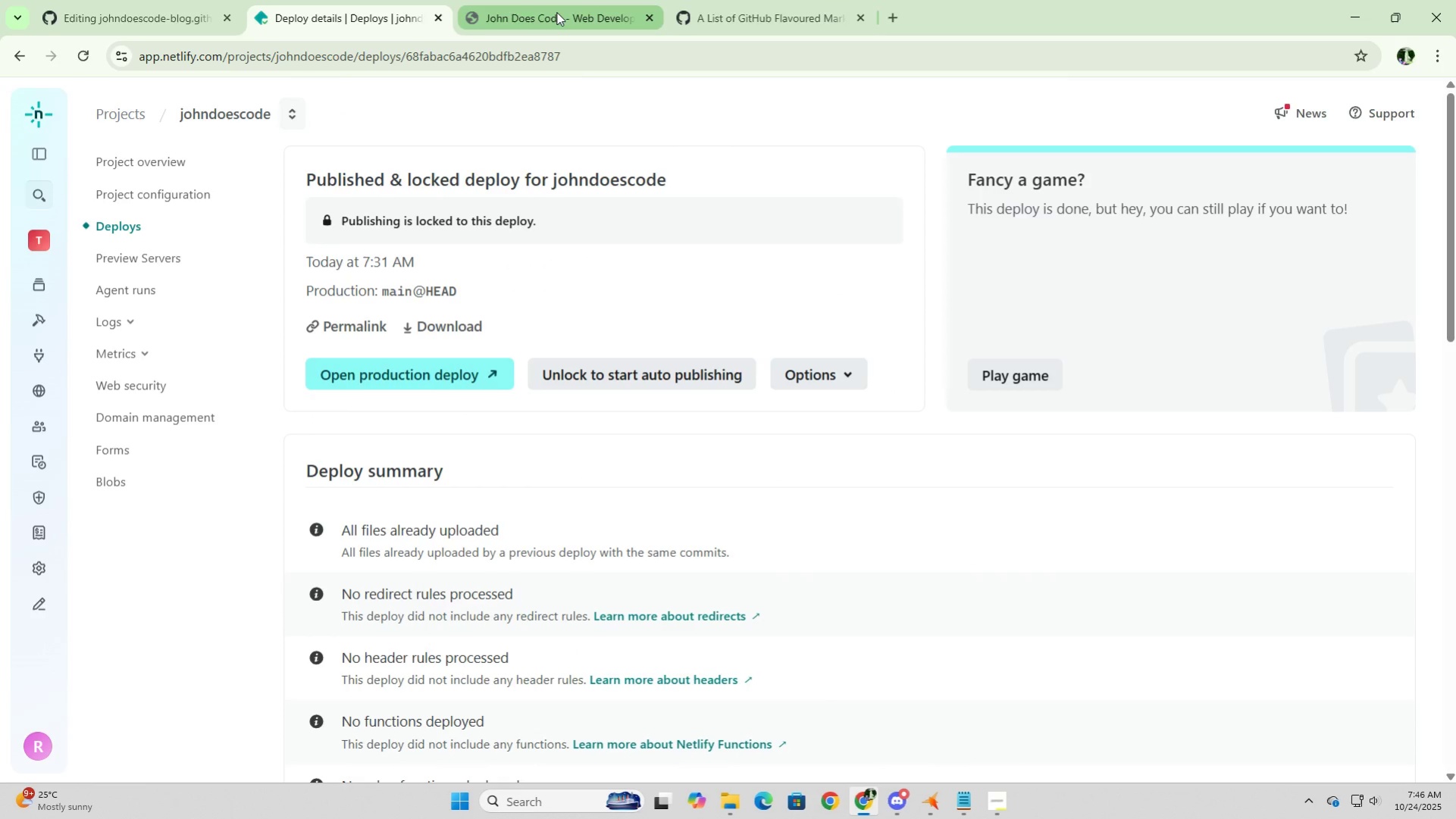 
left_click([556, 12])
 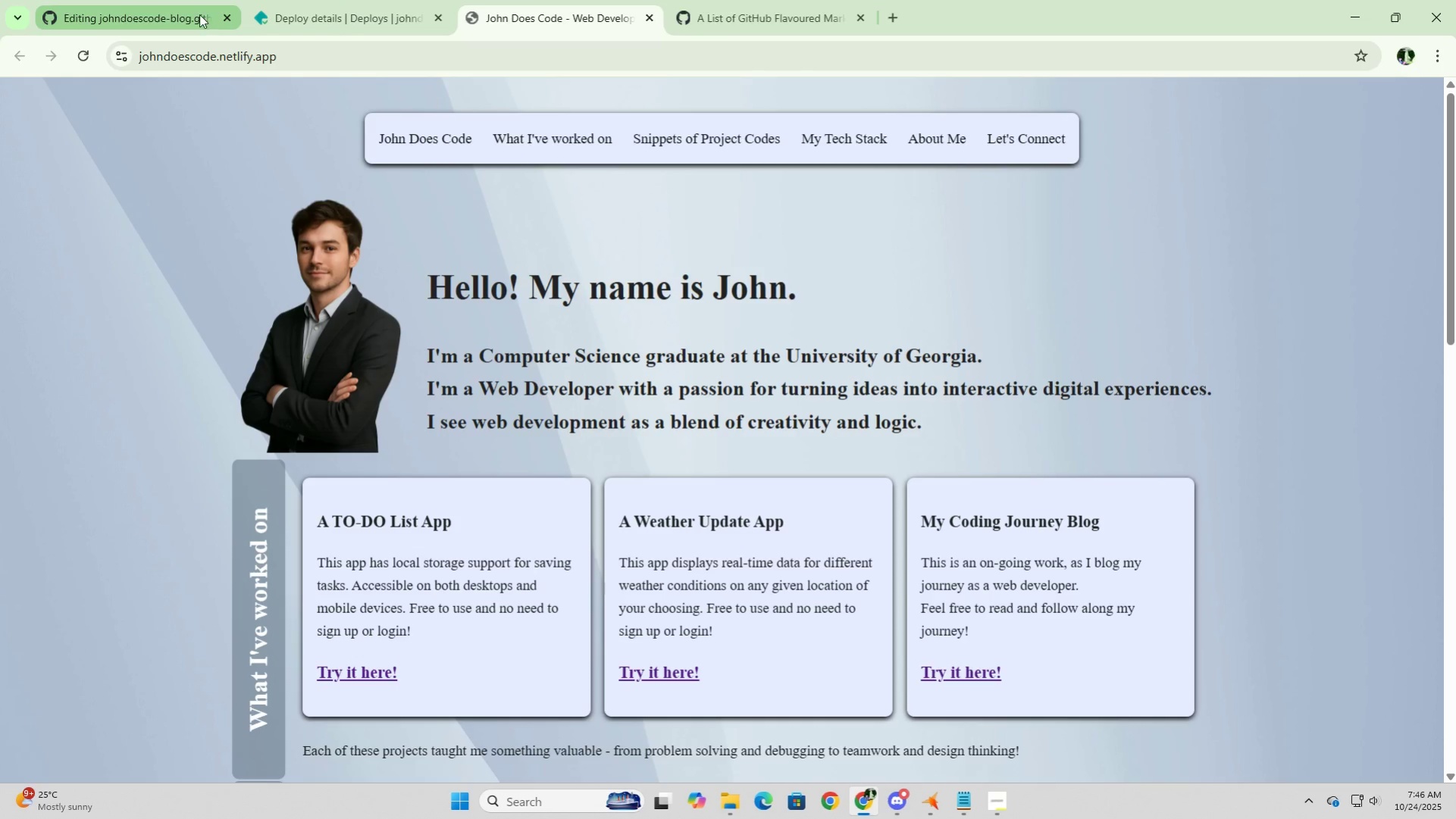 
left_click([199, 14])
 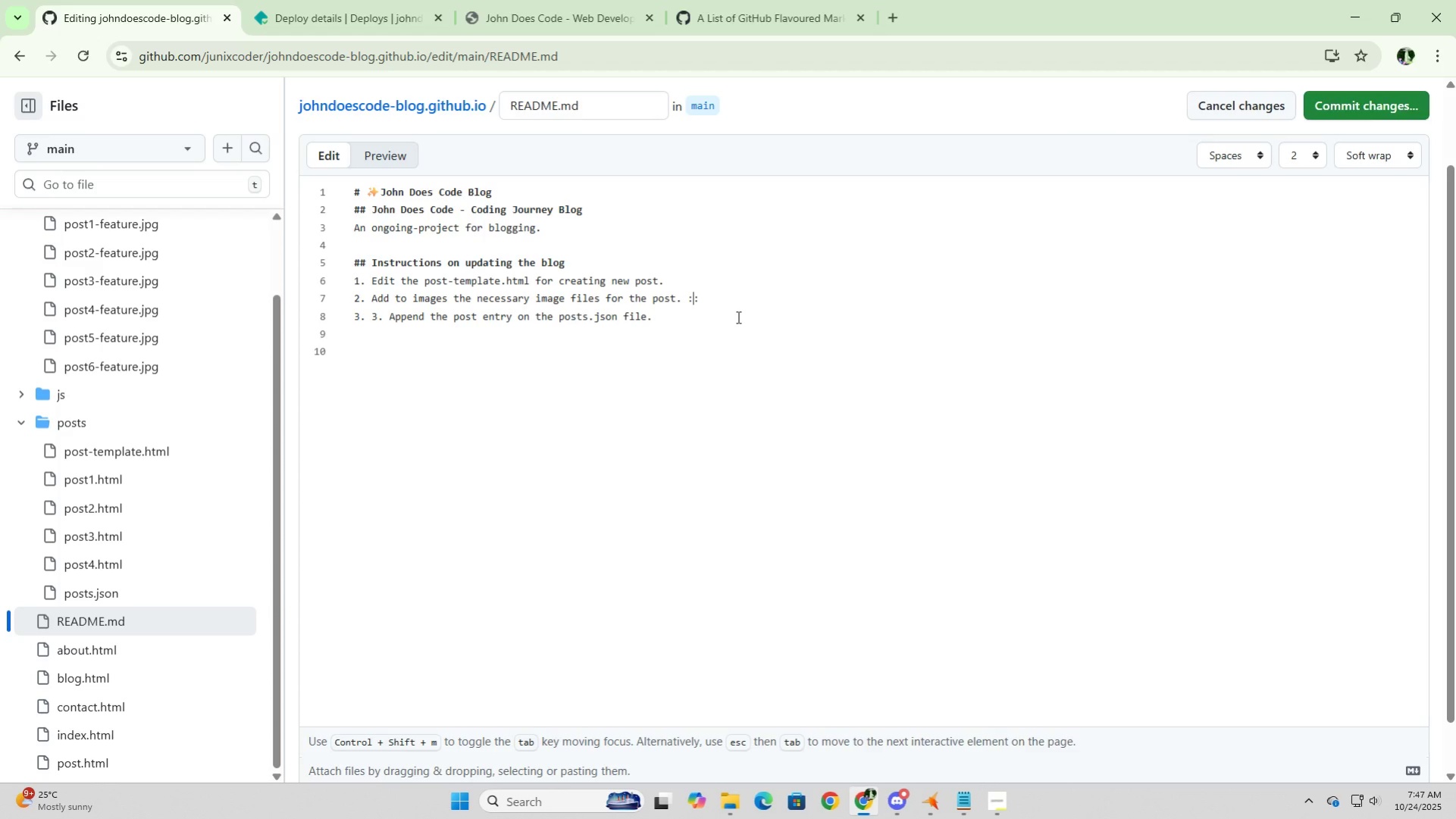 
double_click([711, 300])
 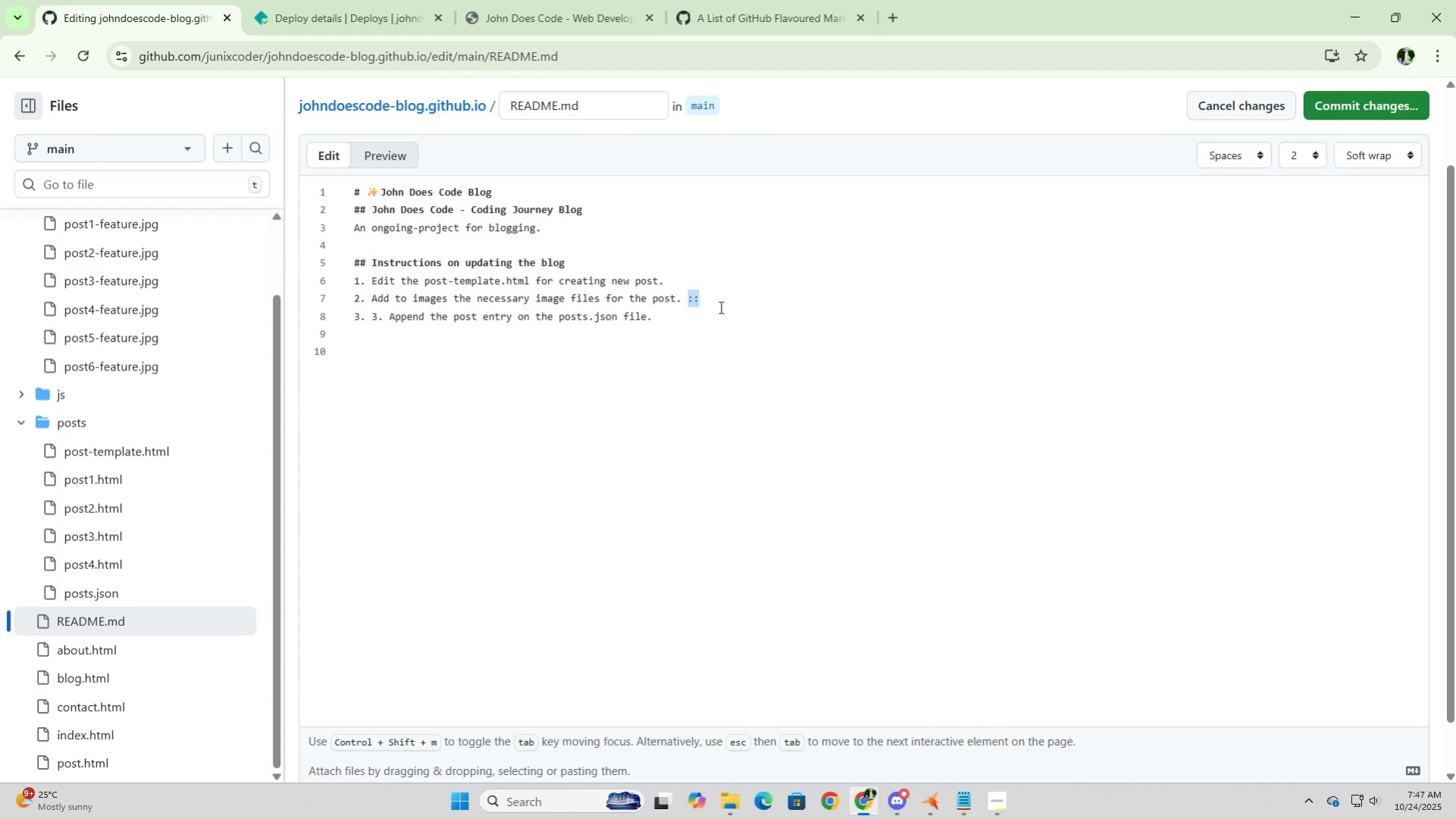 
left_click([719, 307])
 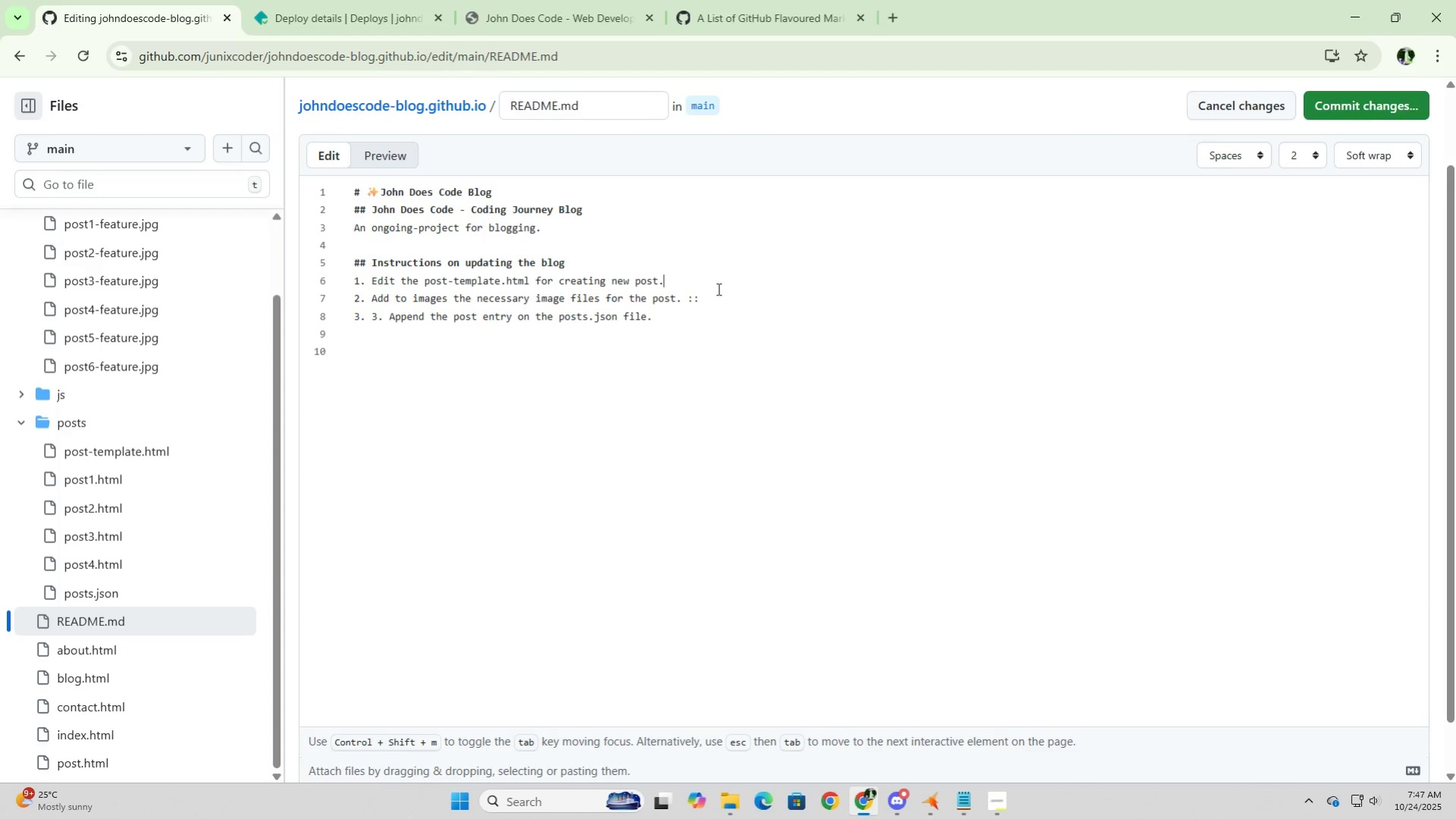 
left_click([717, 289])
 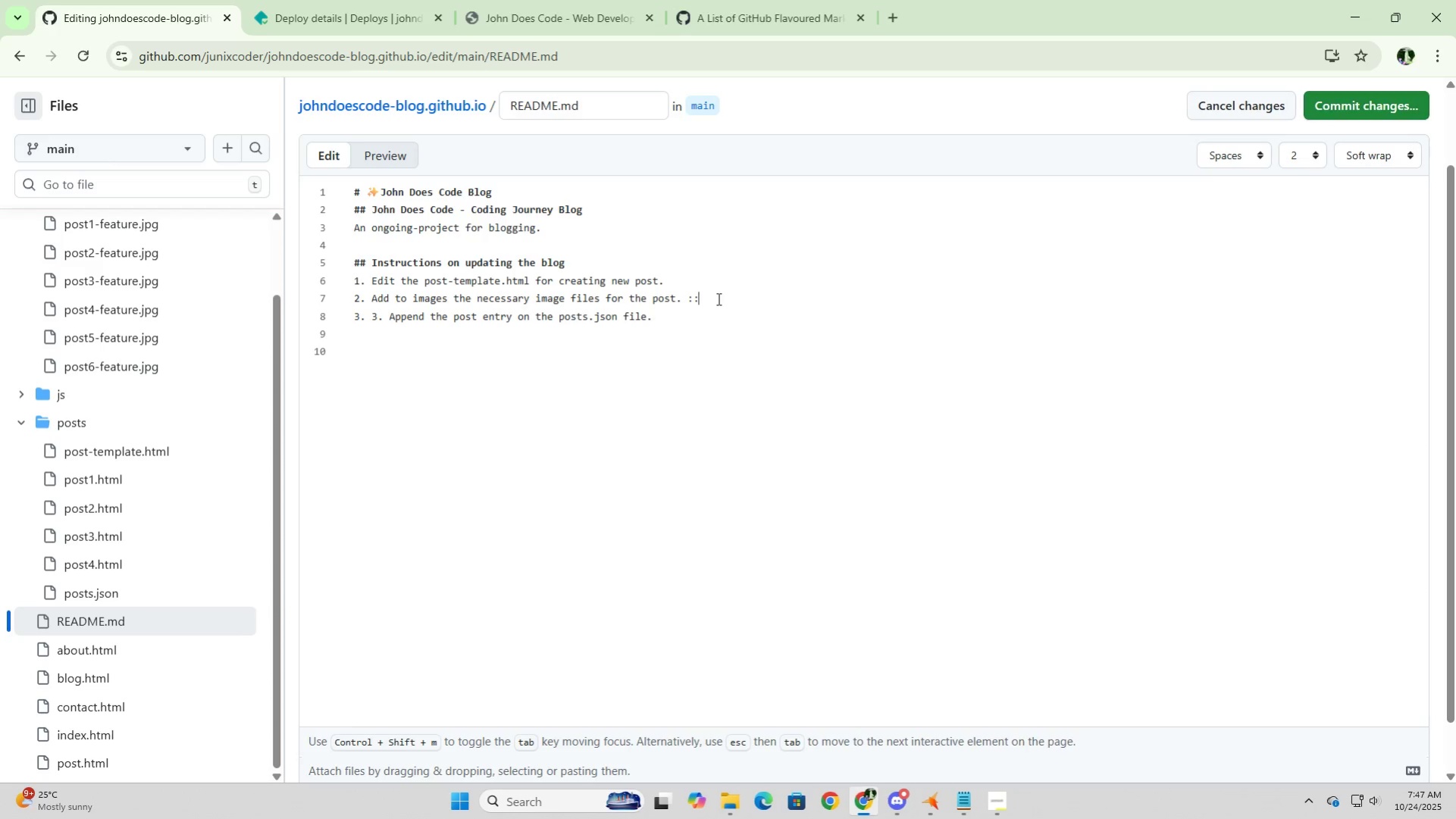 
left_click([717, 299])
 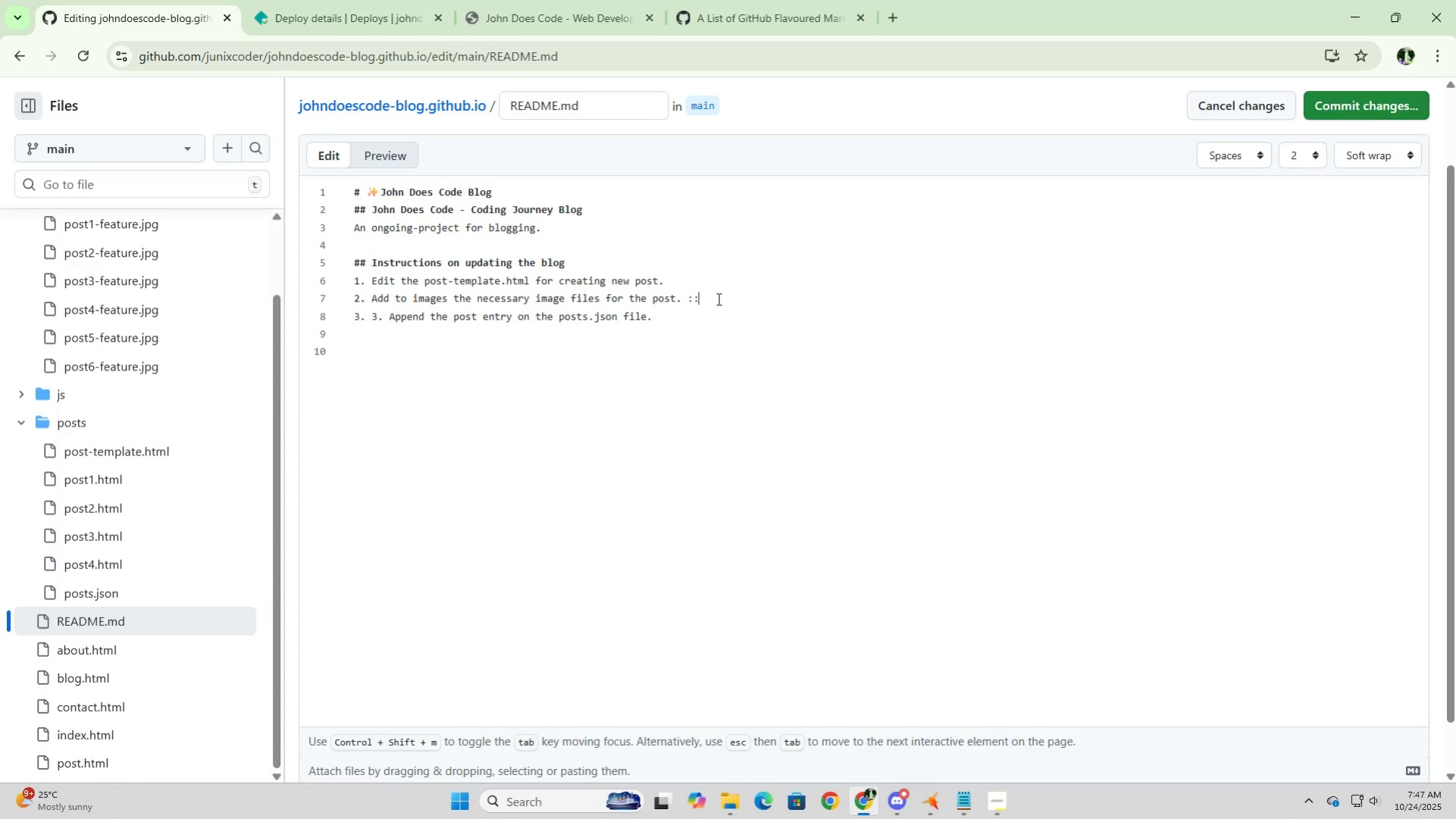 
key(Backspace)
type(warning: Make sure the image path is coir)
key(Backspace)
key(Backspace)
 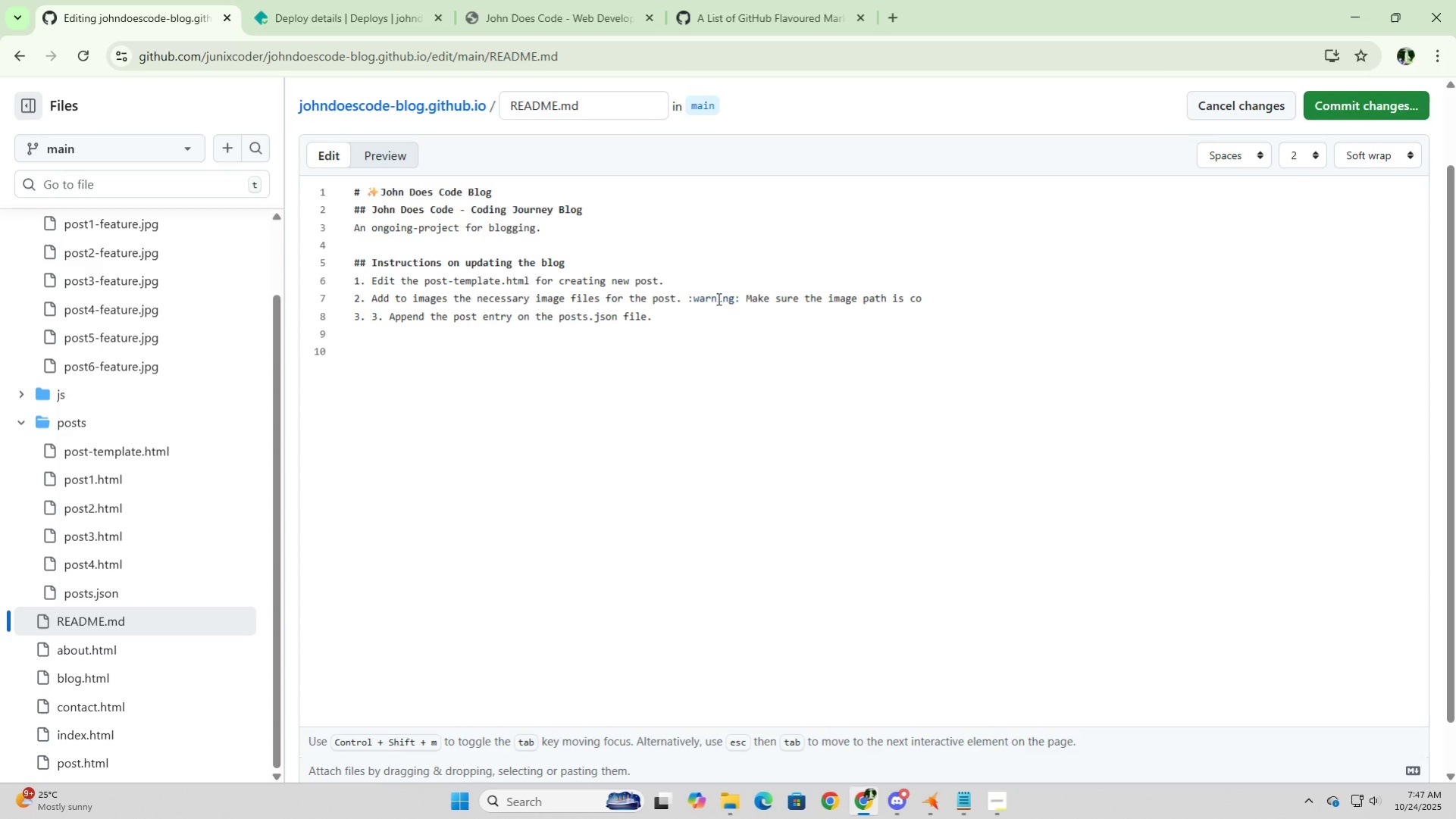 
wait(5.16)
 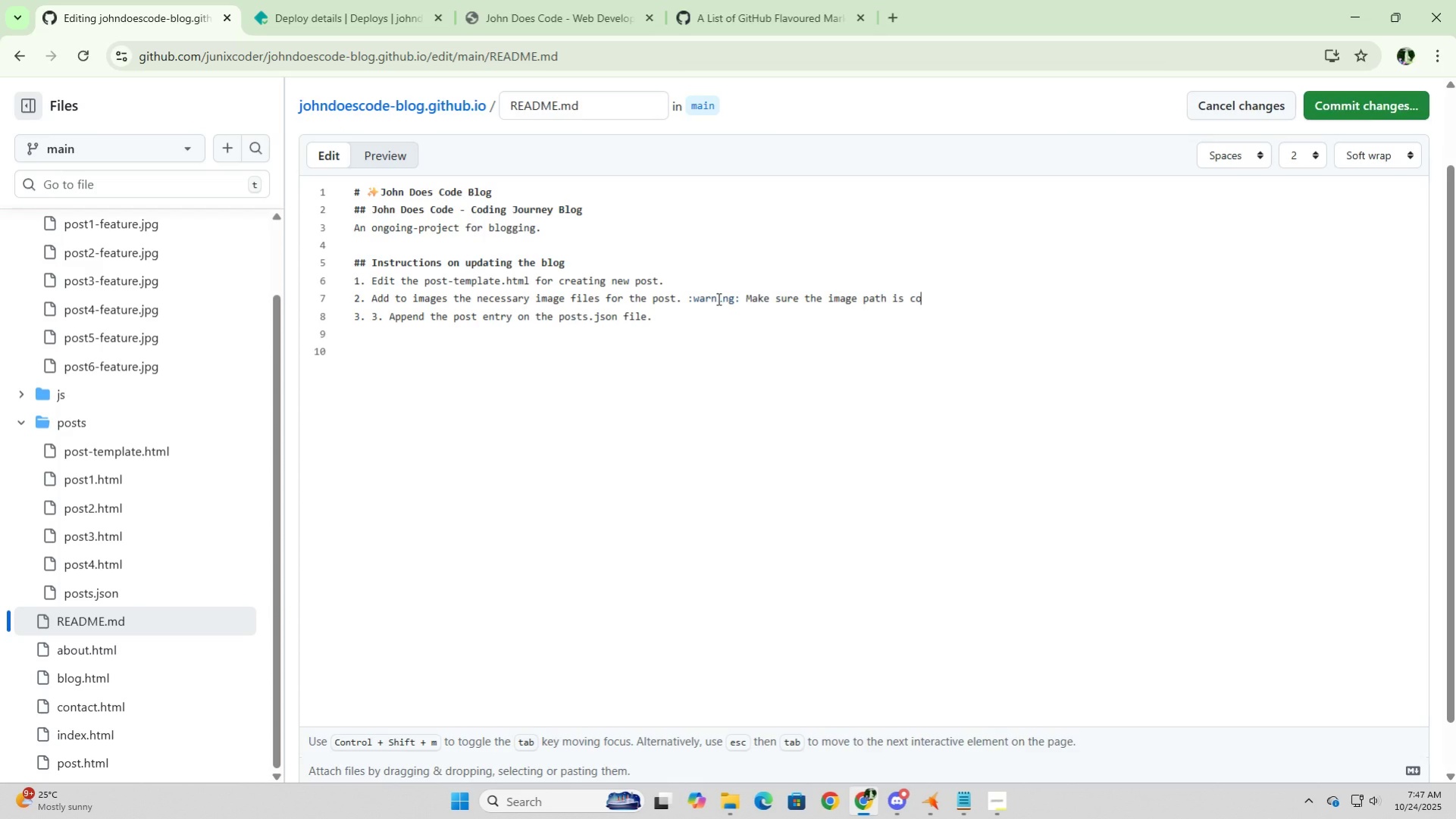 
type(rrectly )
 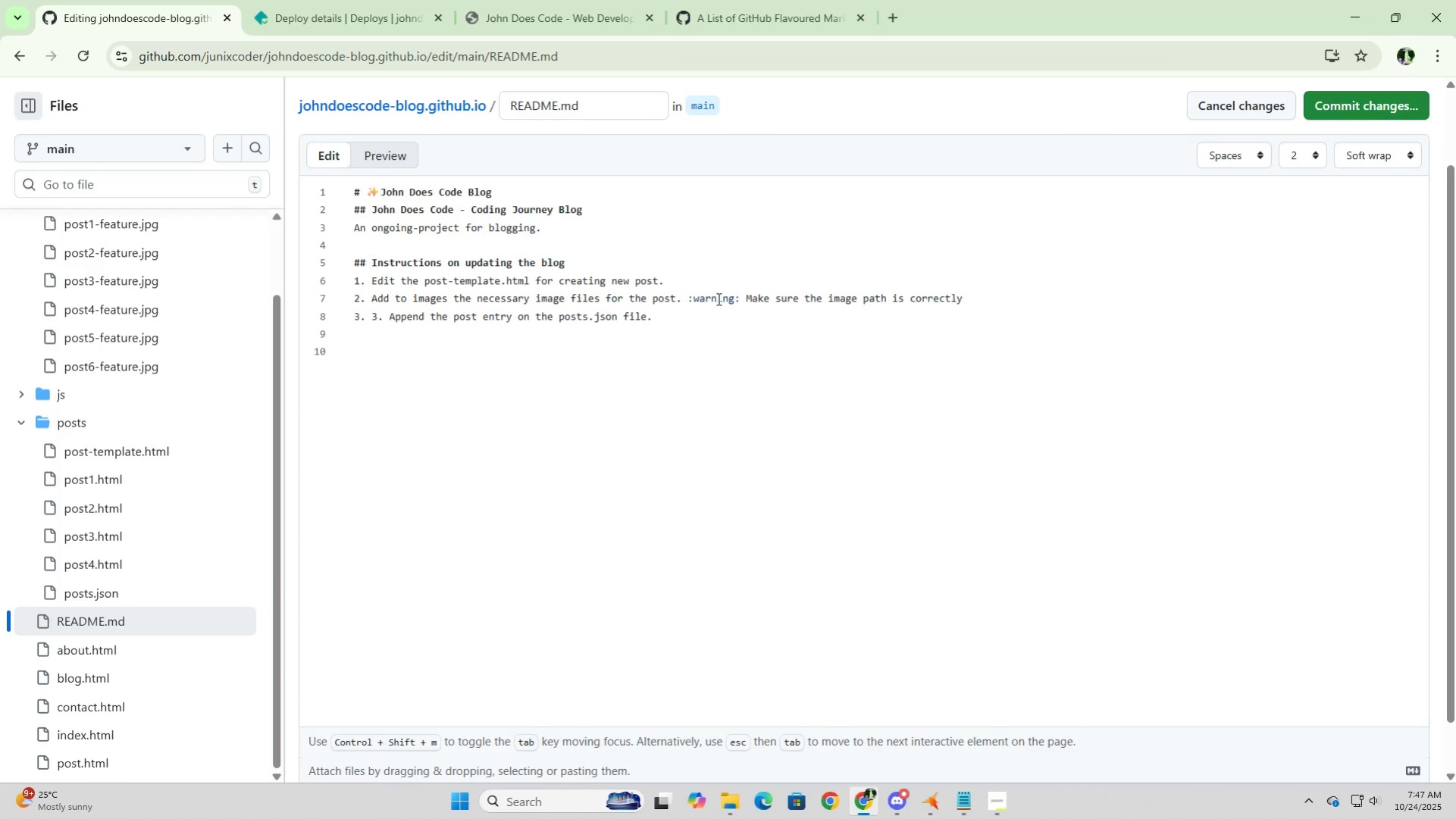 
wait(5.06)
 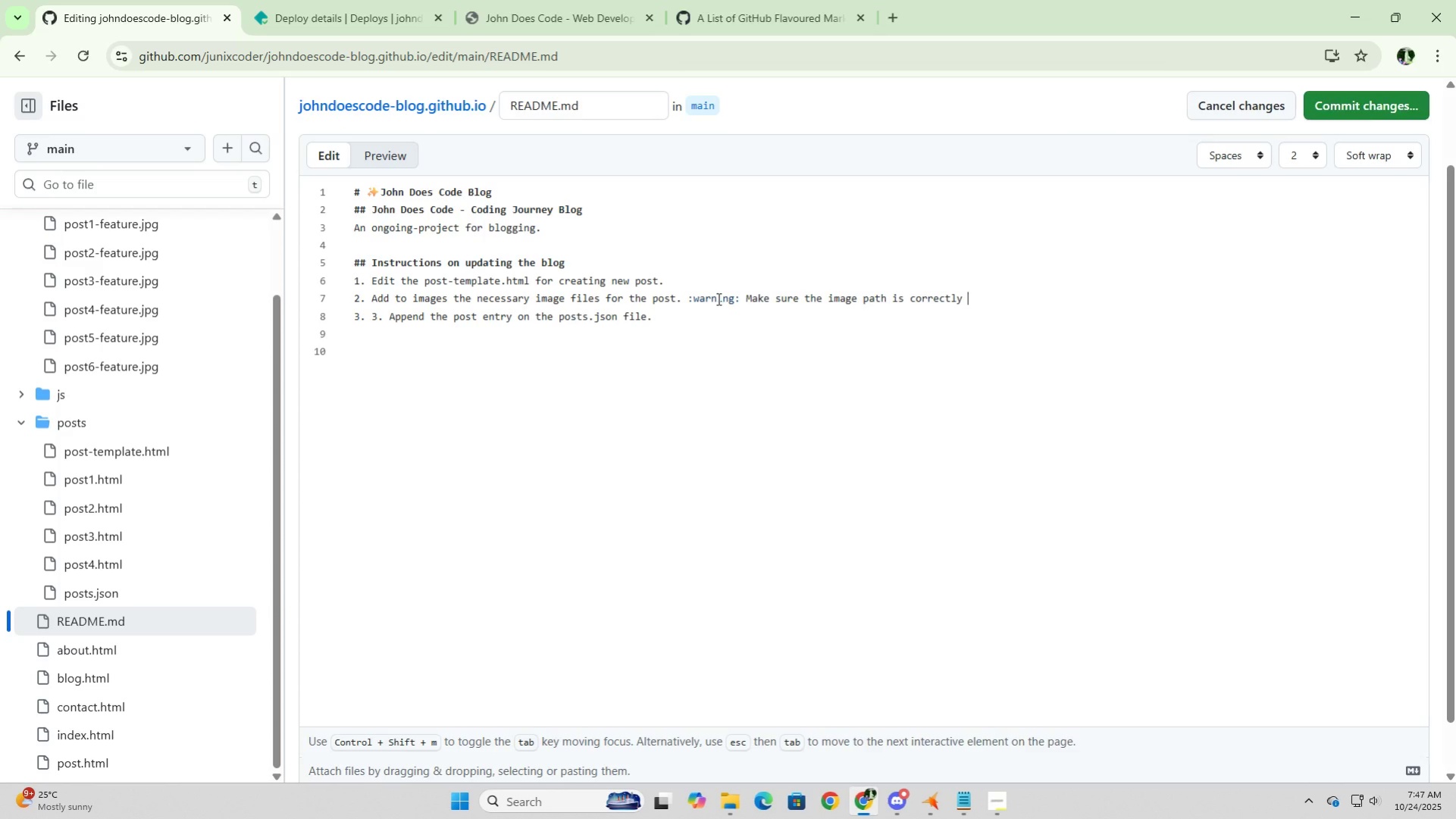 
key(Backspace)
 